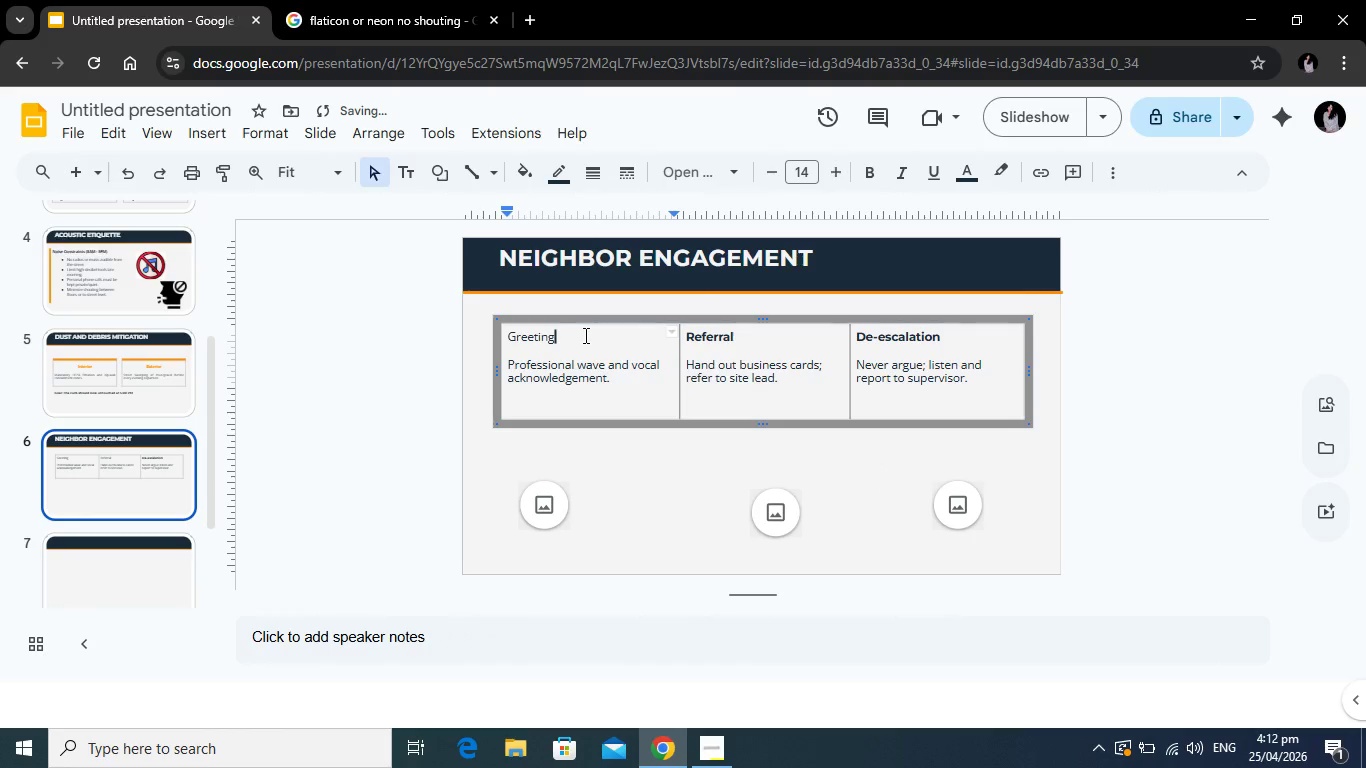 
left_click_drag(start_coordinate=[584, 335], to_coordinate=[505, 336])
 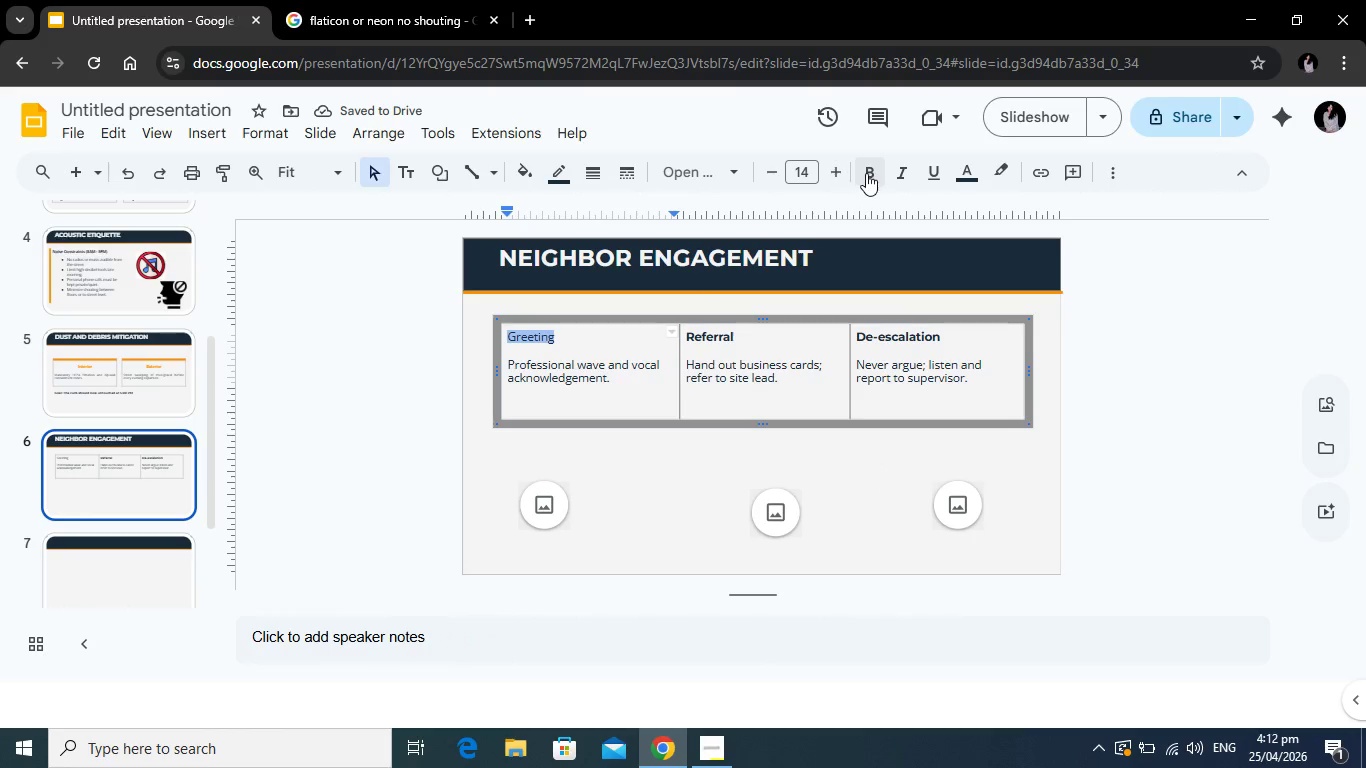 
left_click([866, 173])
 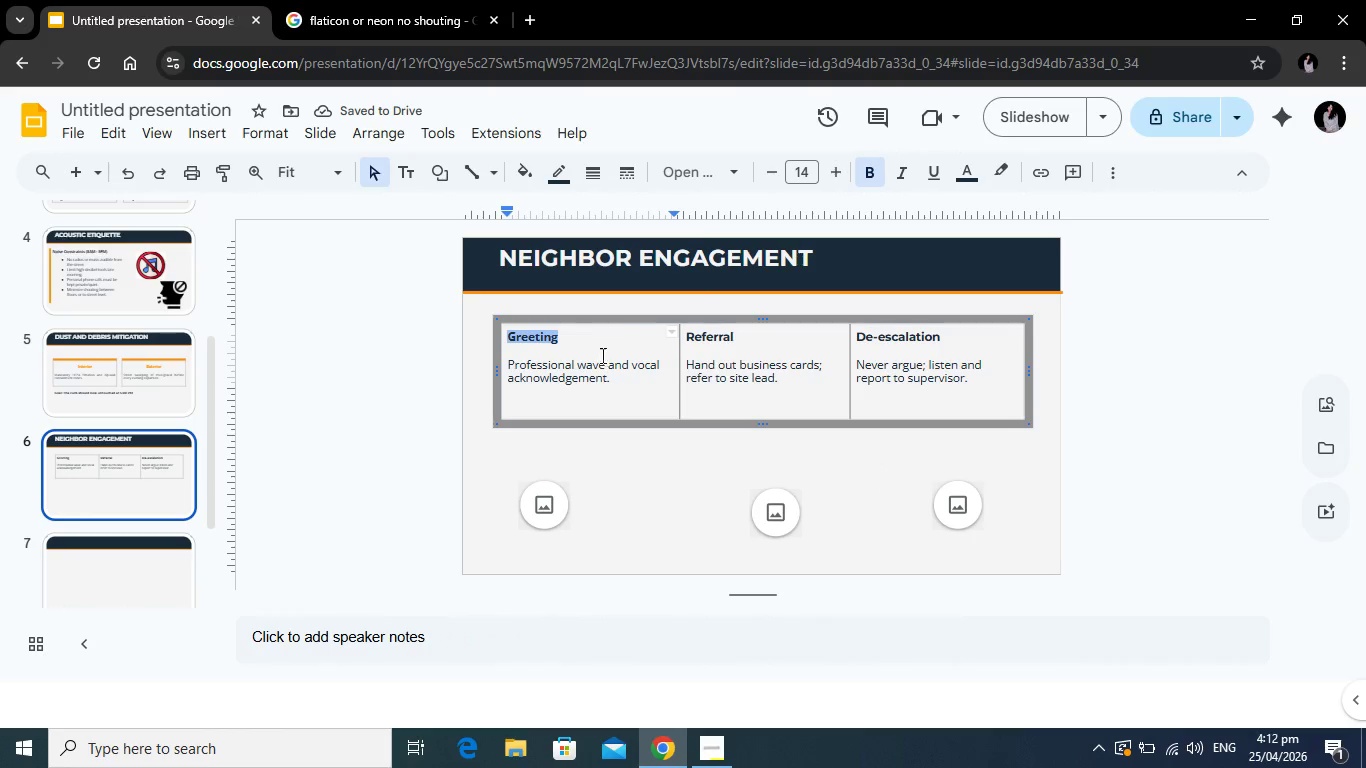 
left_click([835, 169])
 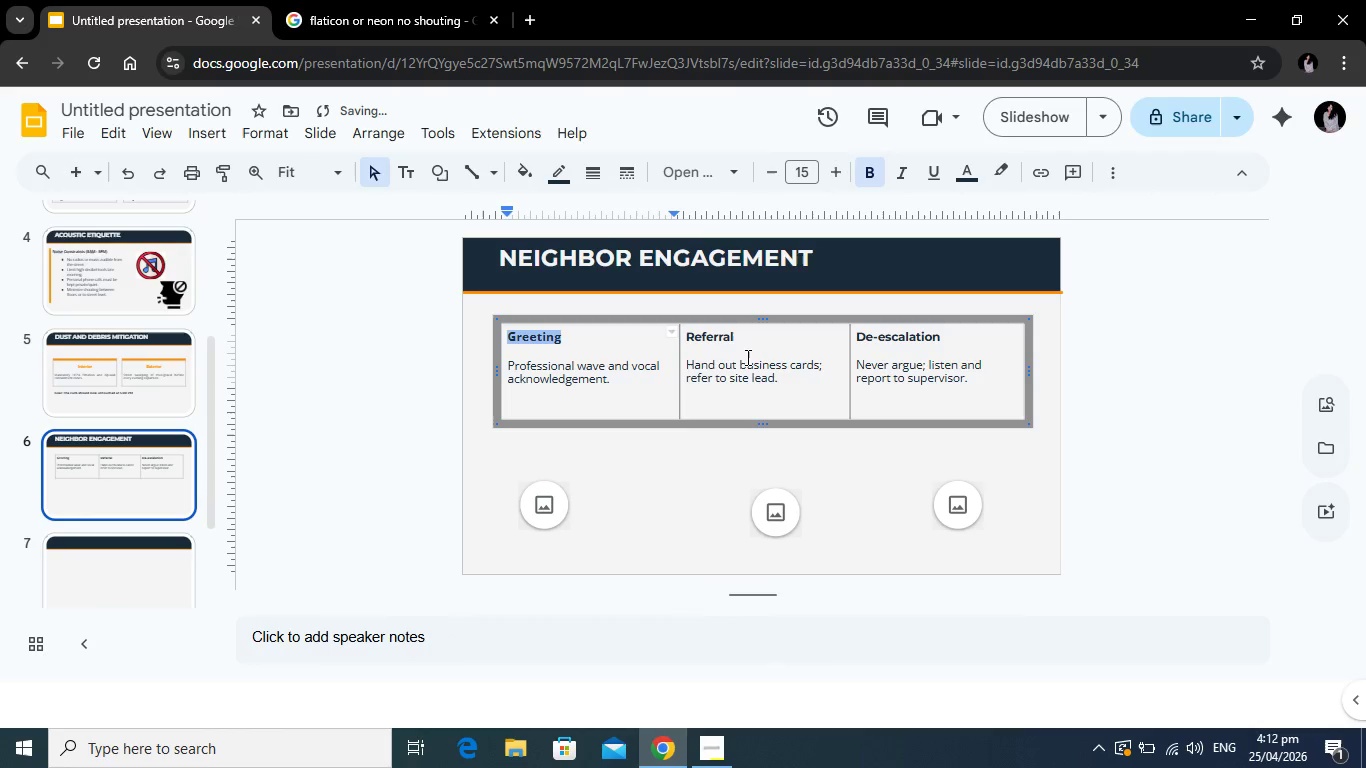 
left_click([746, 349])
 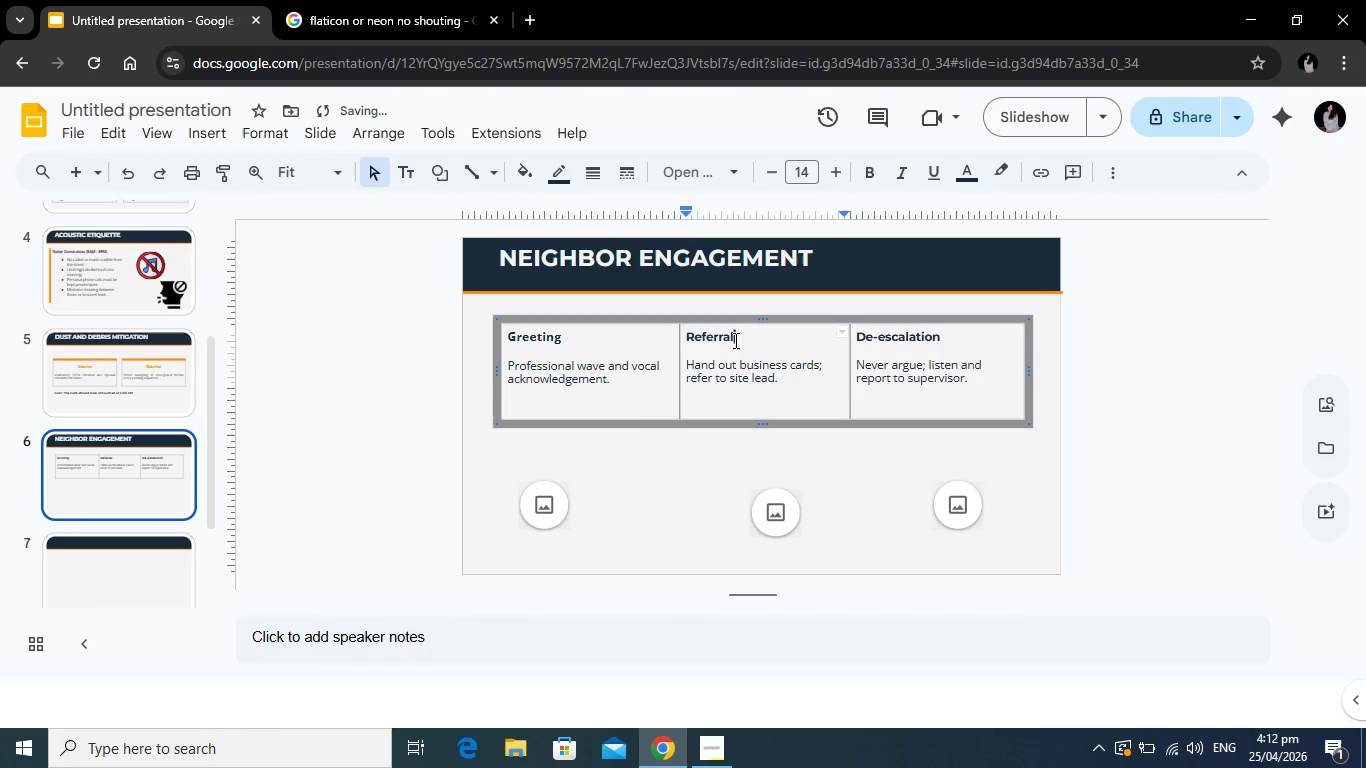 
left_click_drag(start_coordinate=[734, 340], to_coordinate=[685, 339])
 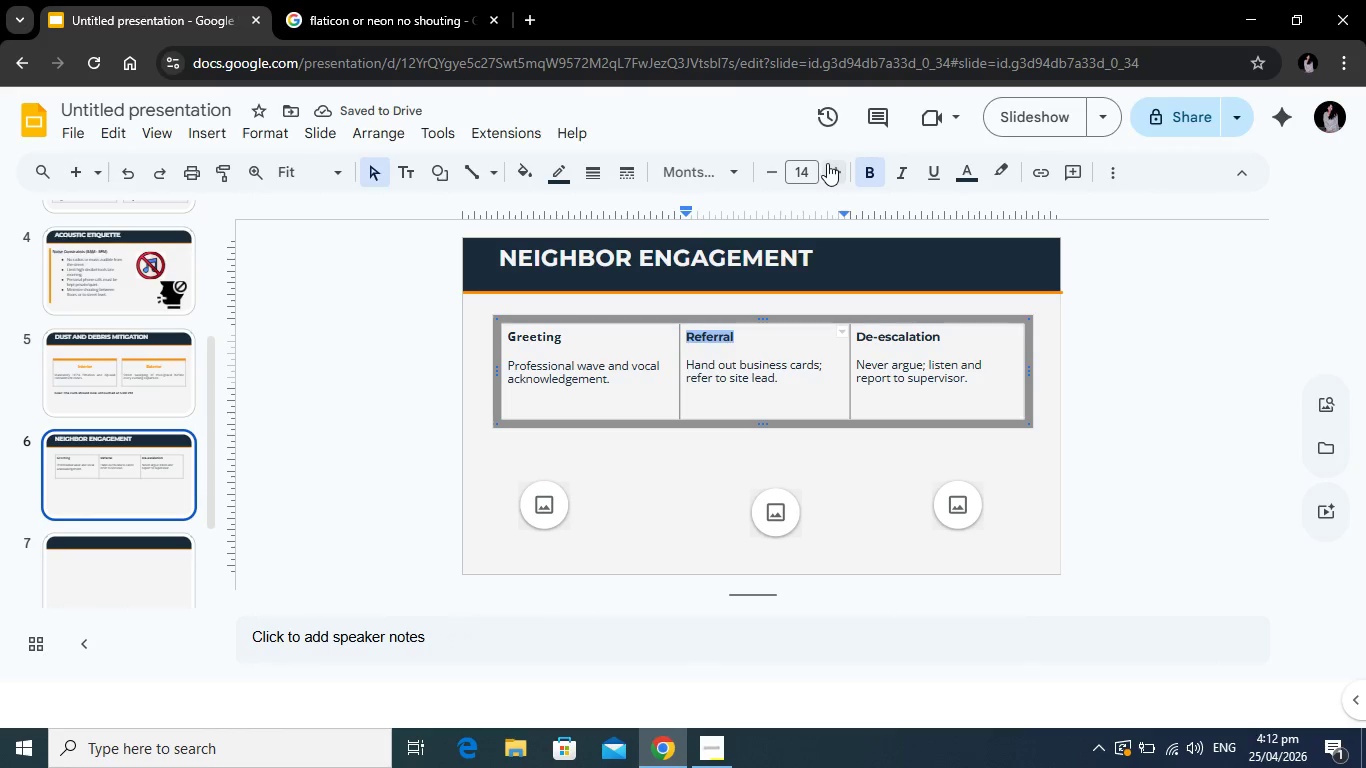 
left_click([827, 163])
 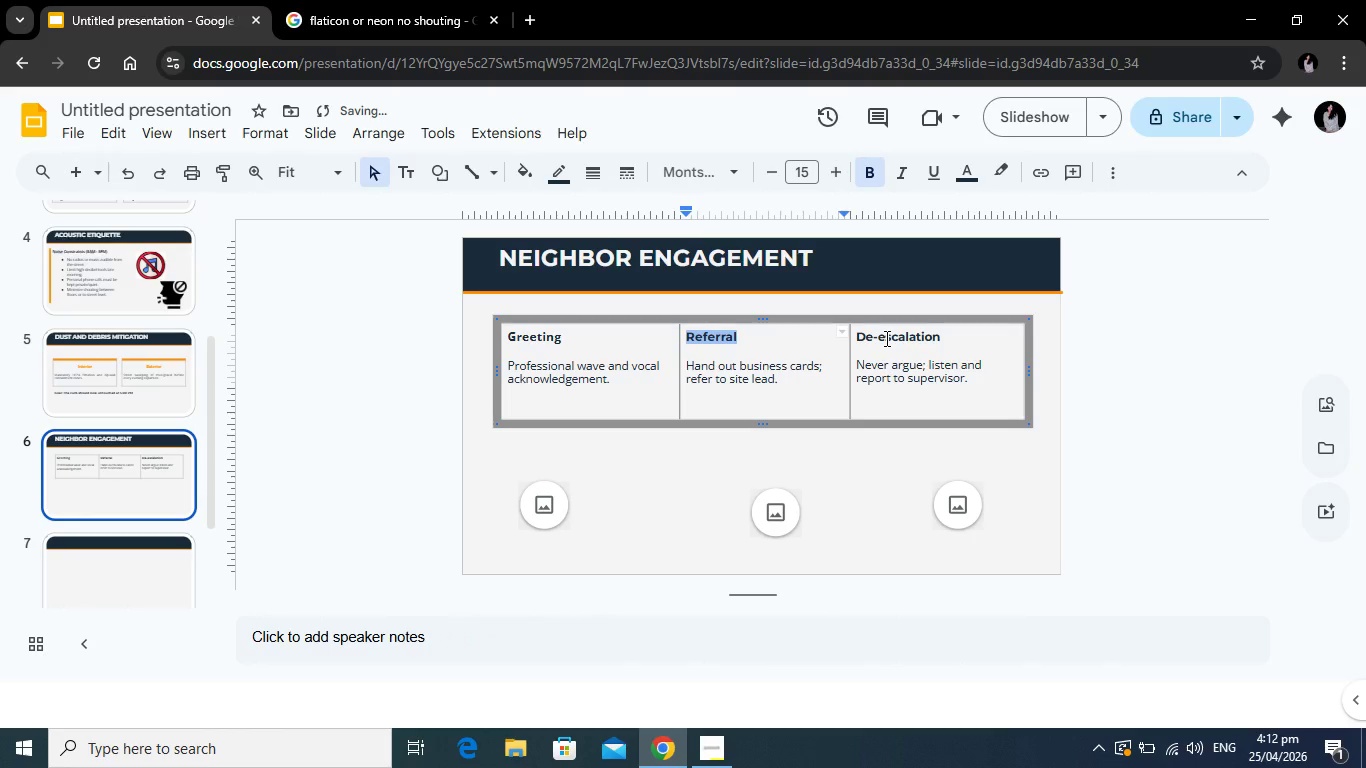 
left_click([885, 338])
 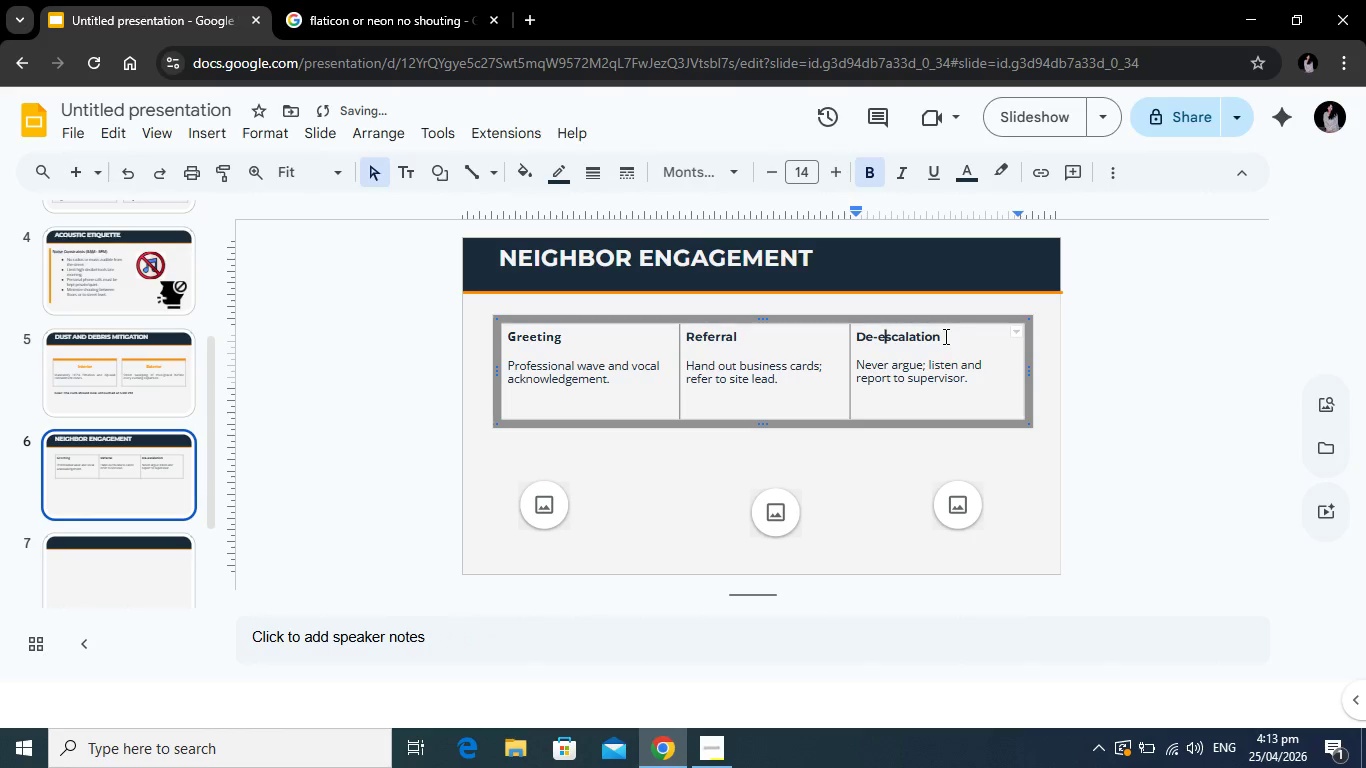 
left_click_drag(start_coordinate=[944, 336], to_coordinate=[853, 336])
 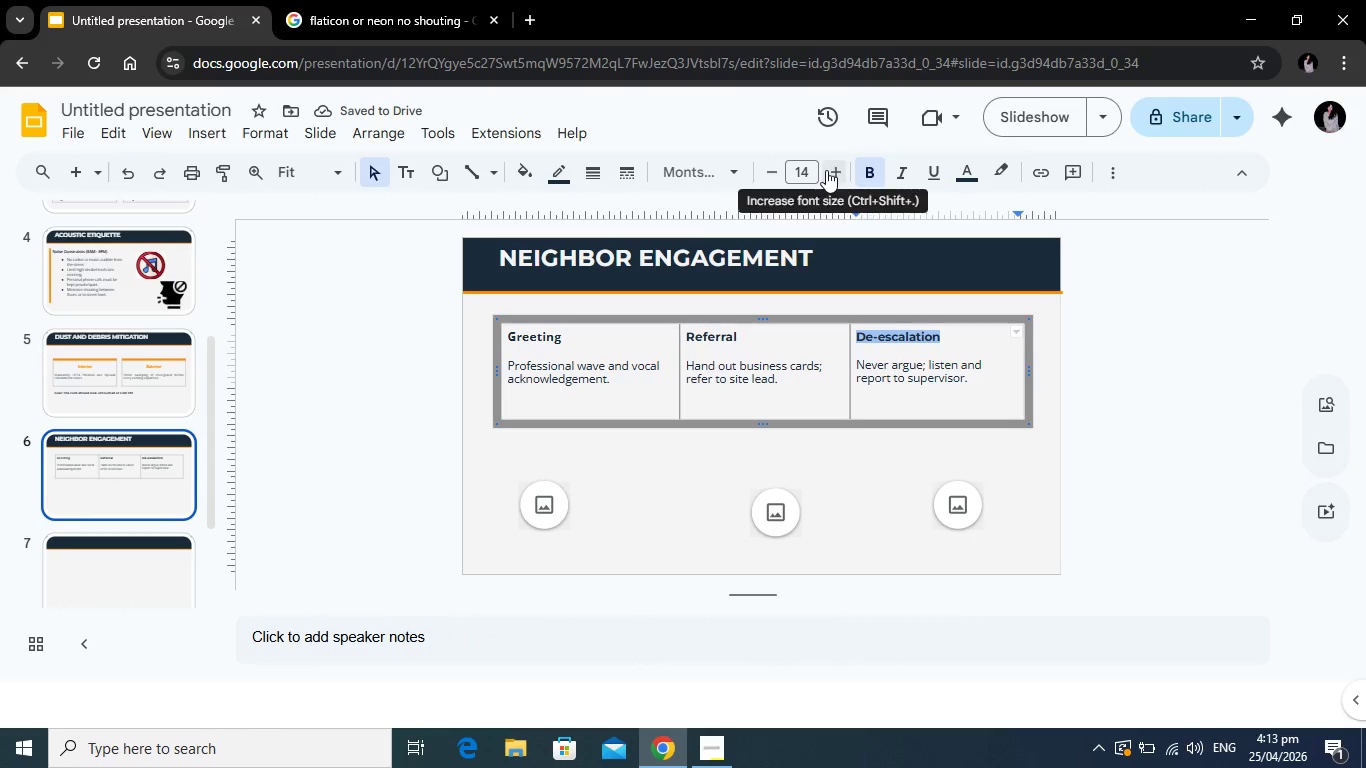 
left_click([826, 170])
 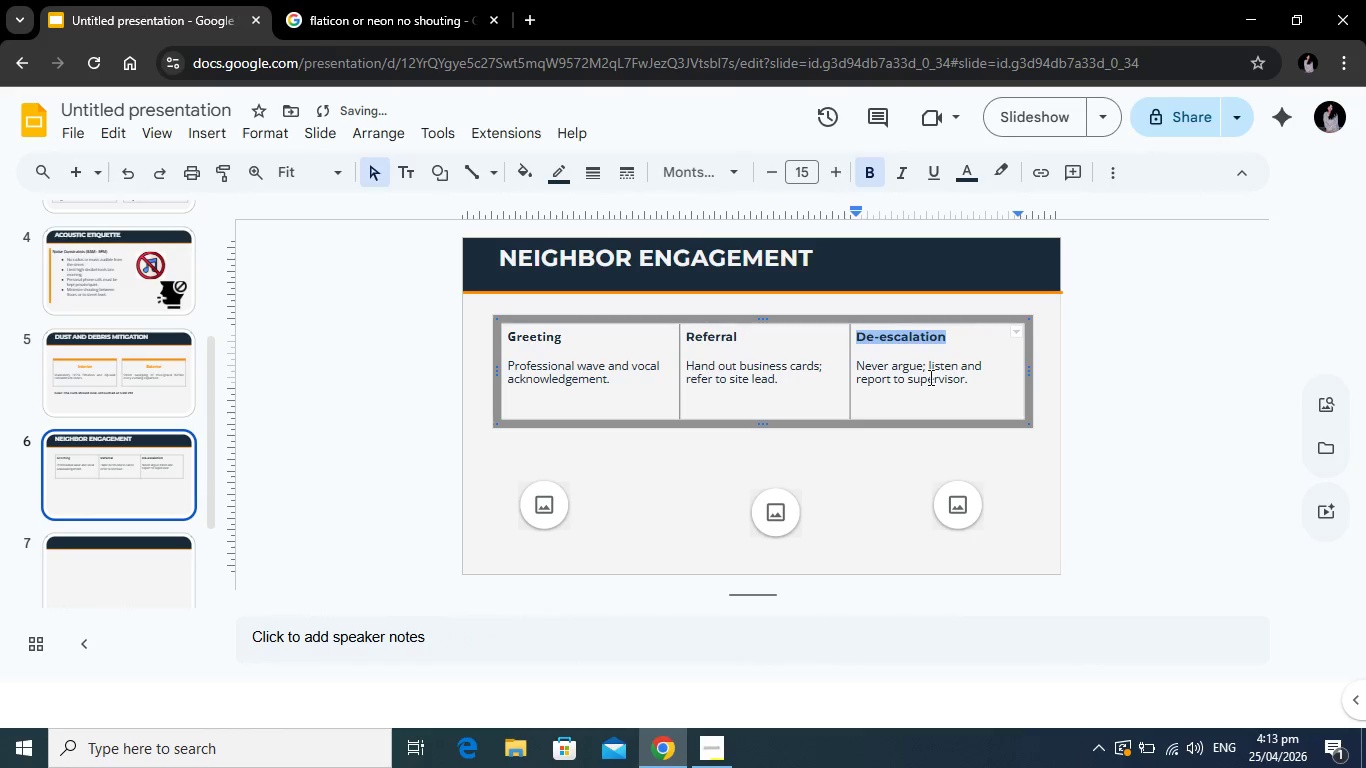 
left_click([942, 377])
 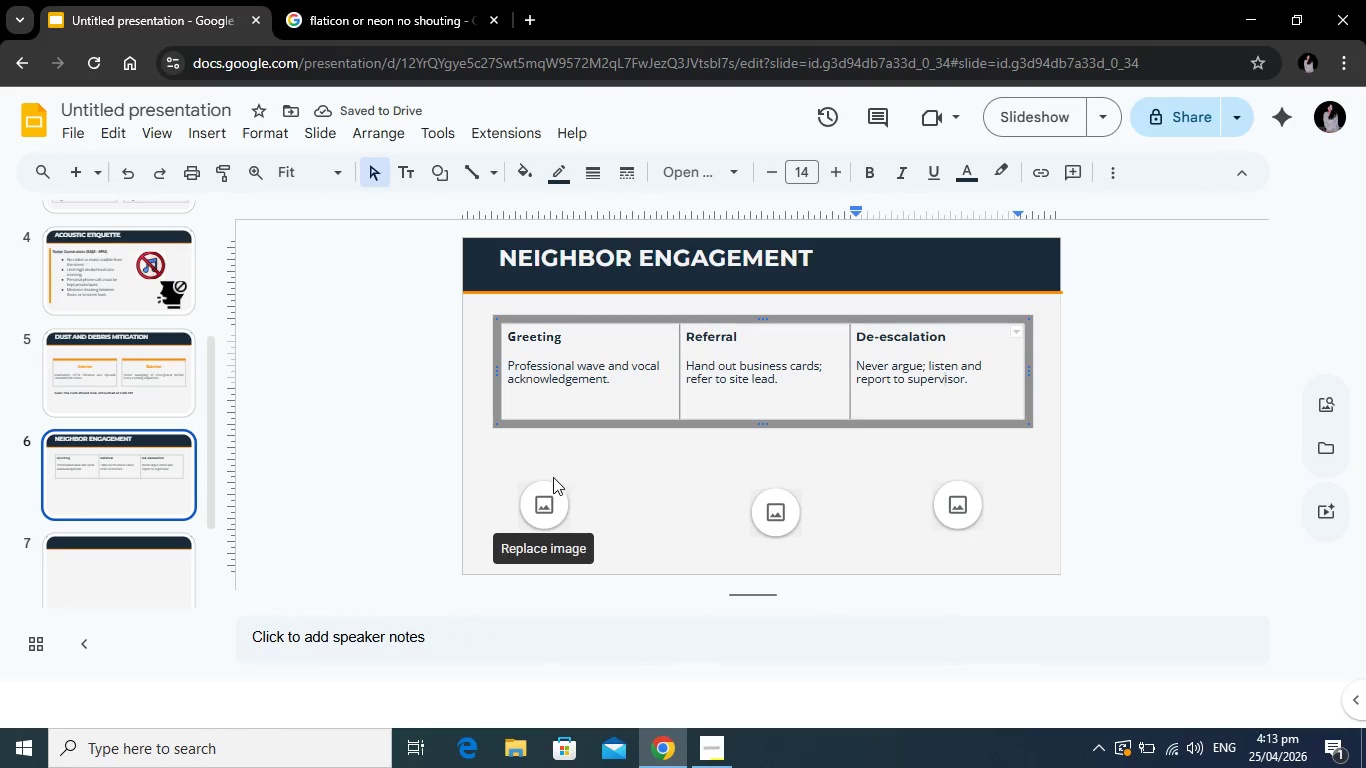 
left_click_drag(start_coordinate=[547, 497], to_coordinate=[579, 470])
 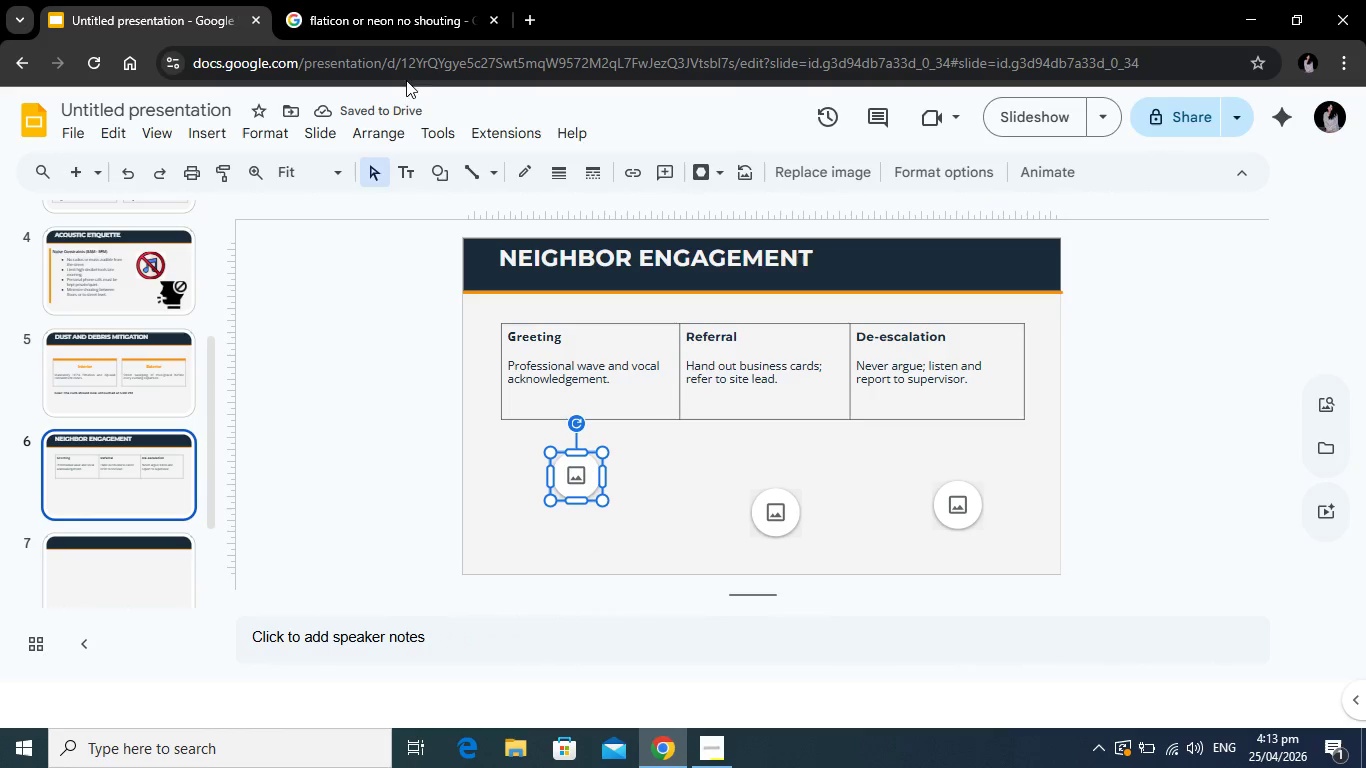 
left_click([367, 0])
 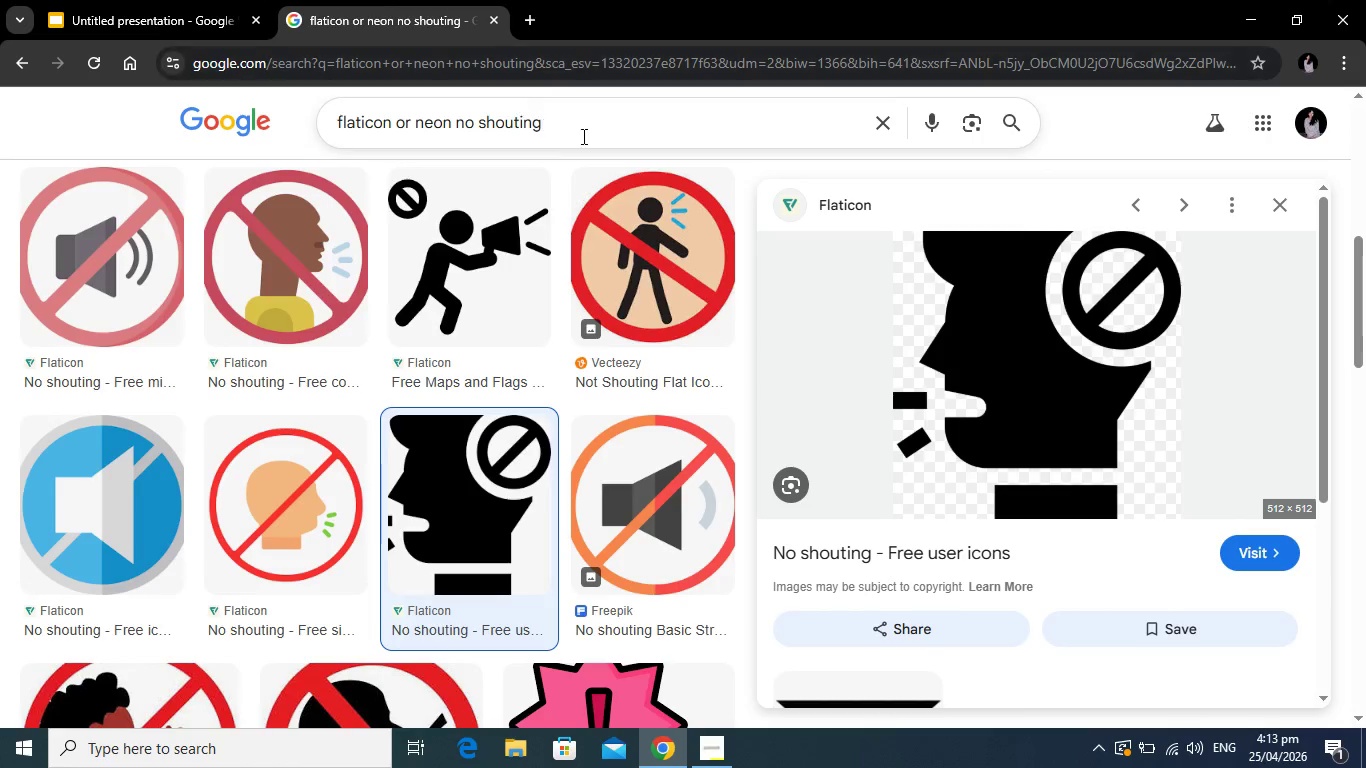 
left_click_drag(start_coordinate=[591, 136], to_coordinate=[458, 128])
 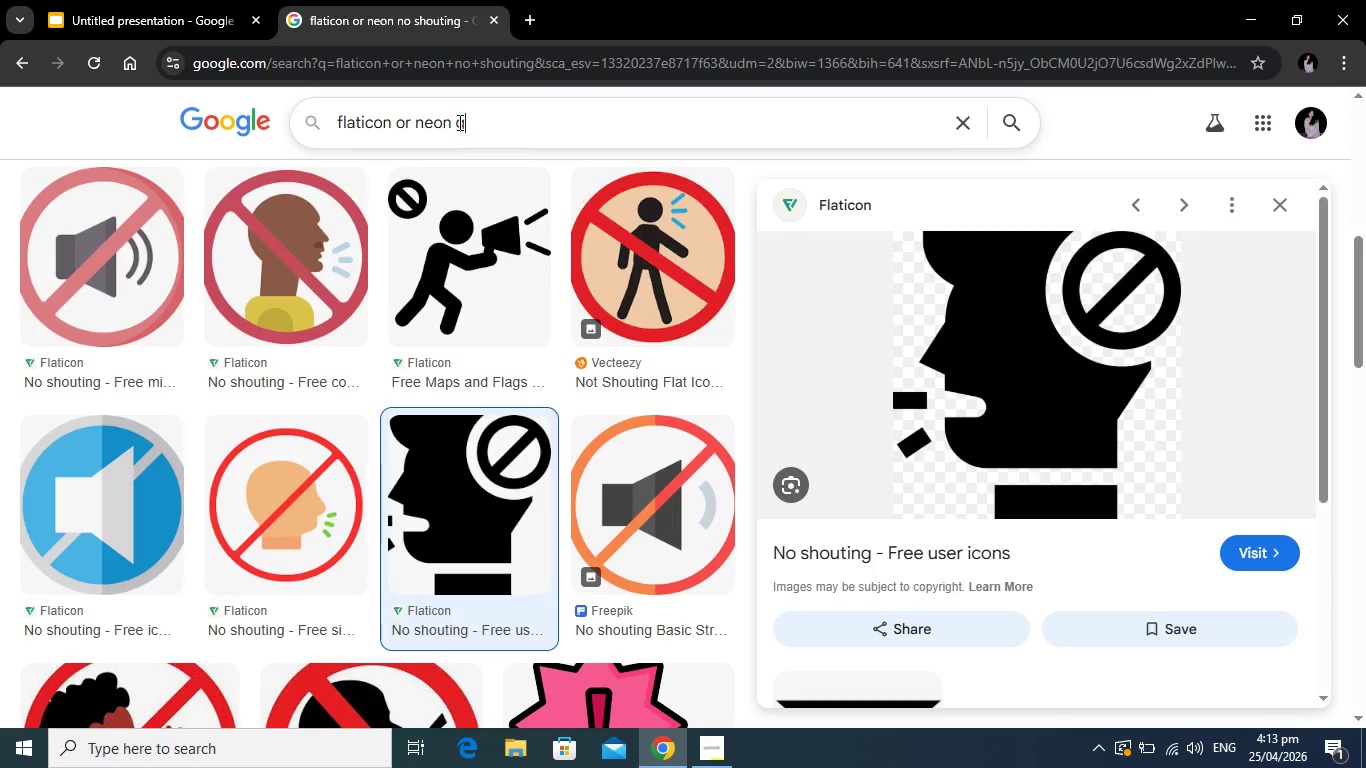 
type(greeting)
 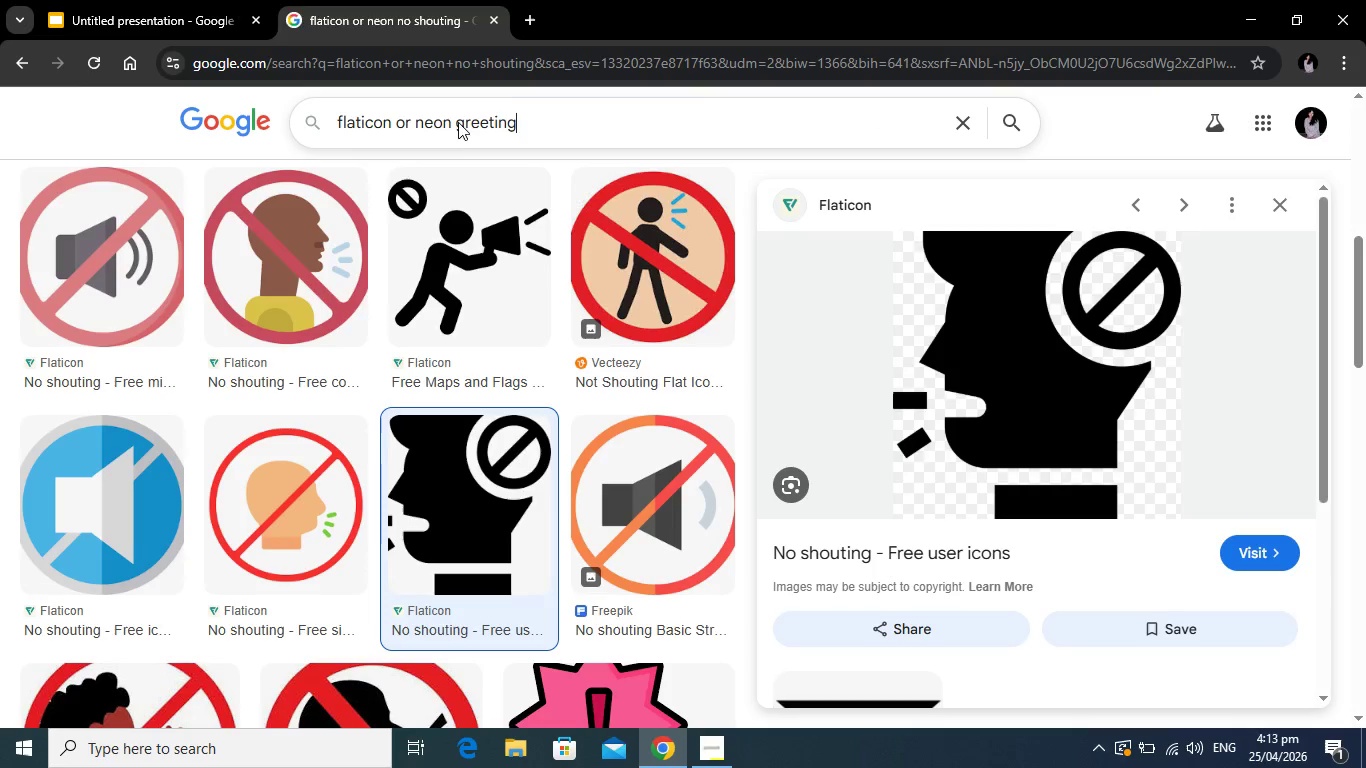 
key(Enter)
 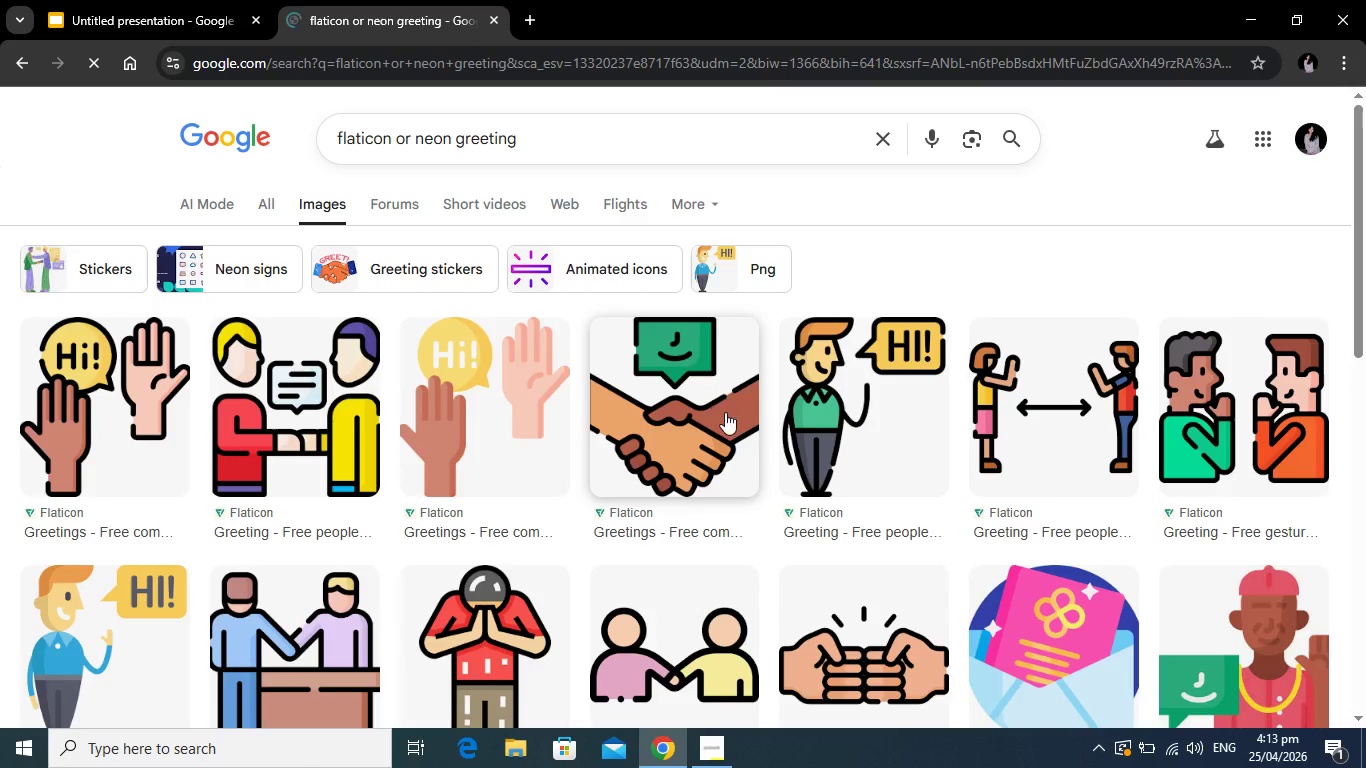 
left_click([709, 410])
 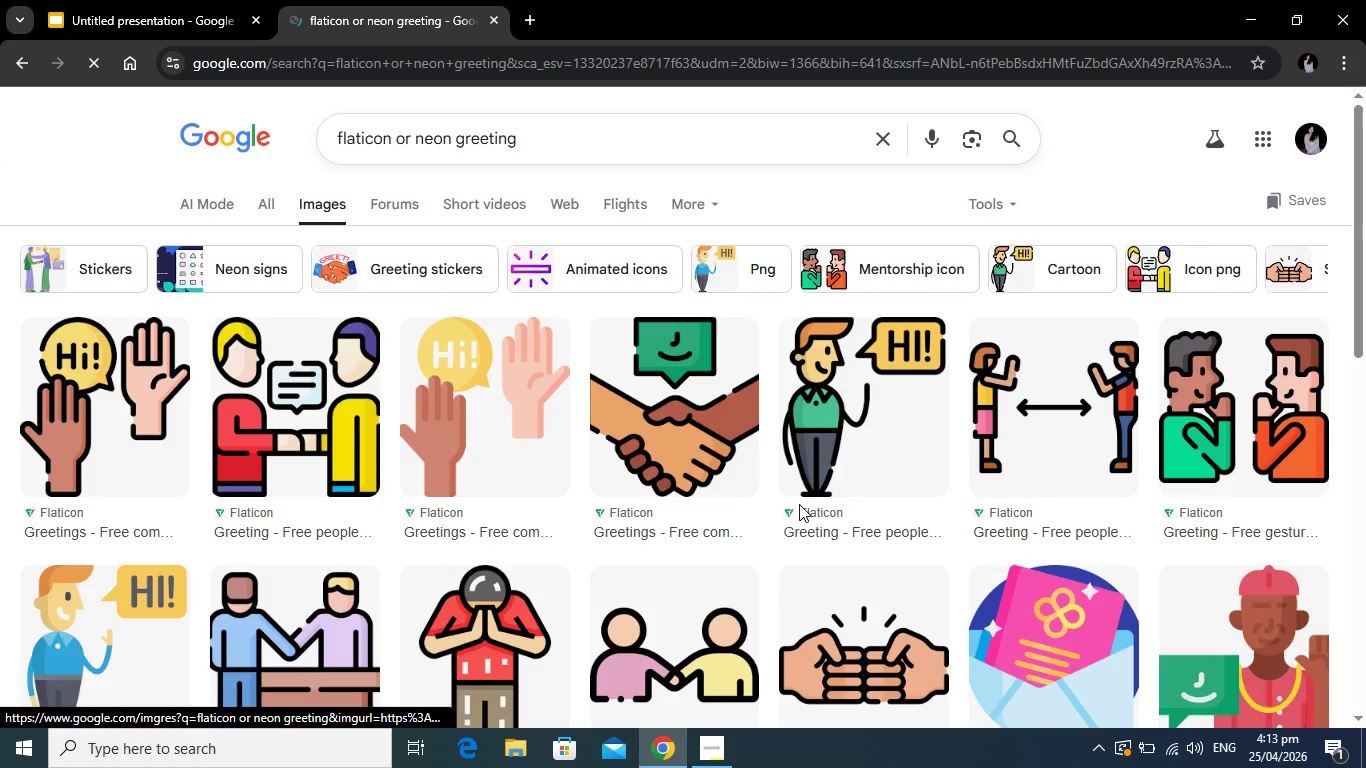 
wait(8.67)
 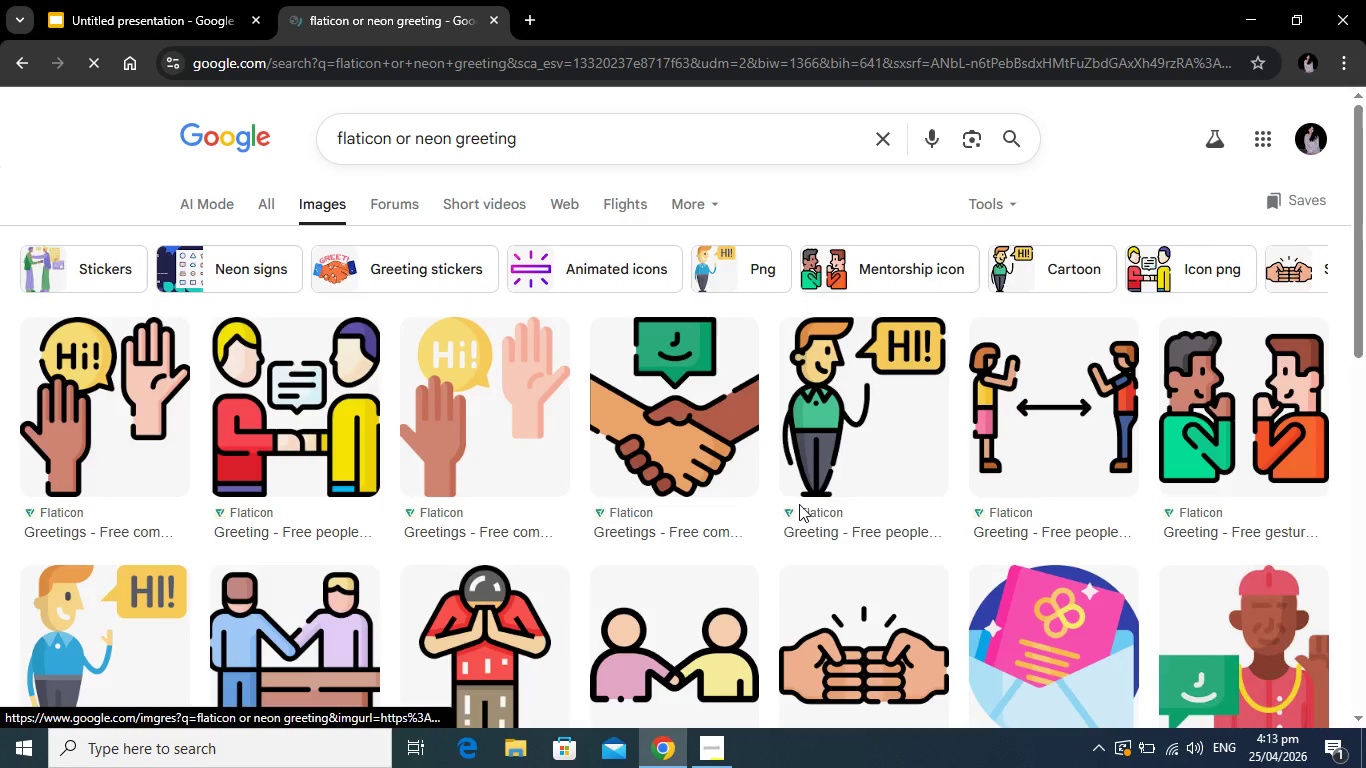 
scroll: coordinate [1344, 501], scroll_direction: down, amount: 1.0
 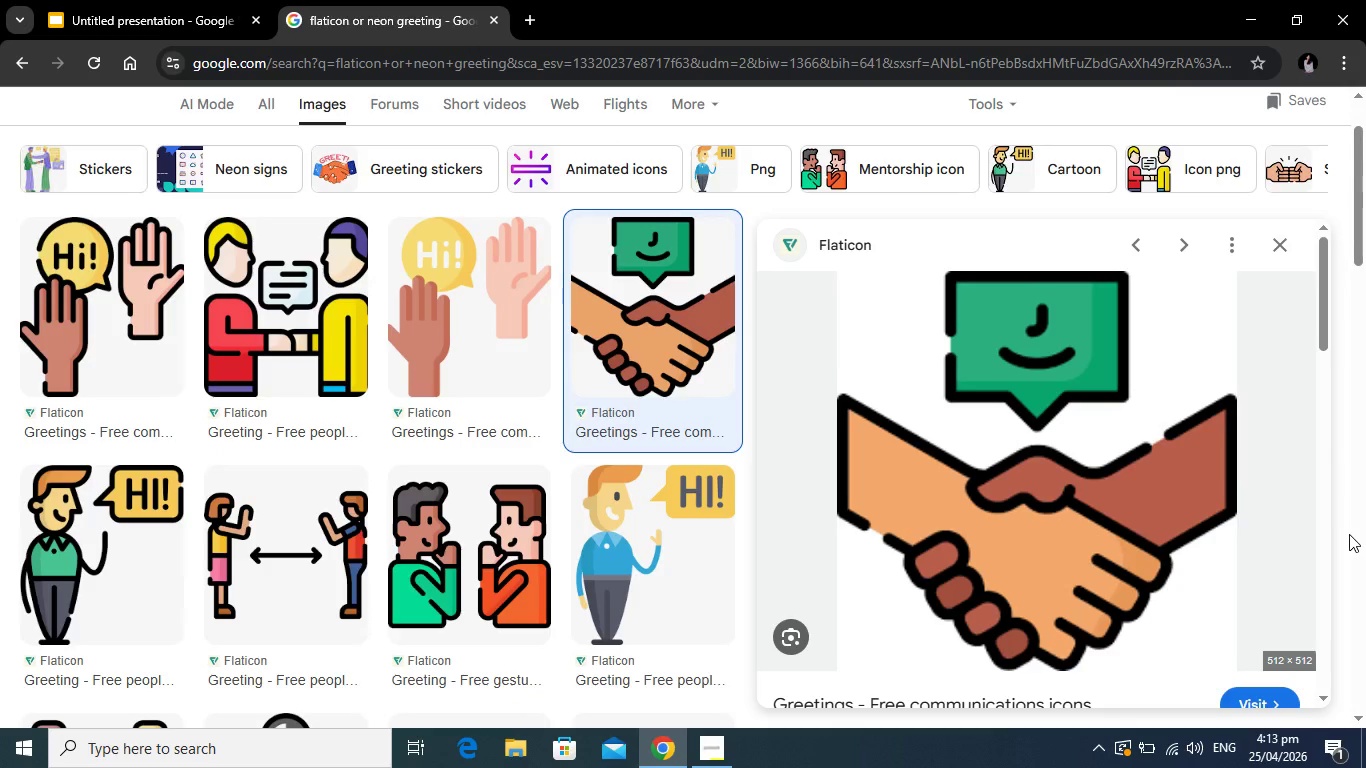 
scroll: coordinate [1353, 536], scroll_direction: up, amount: 1.0
 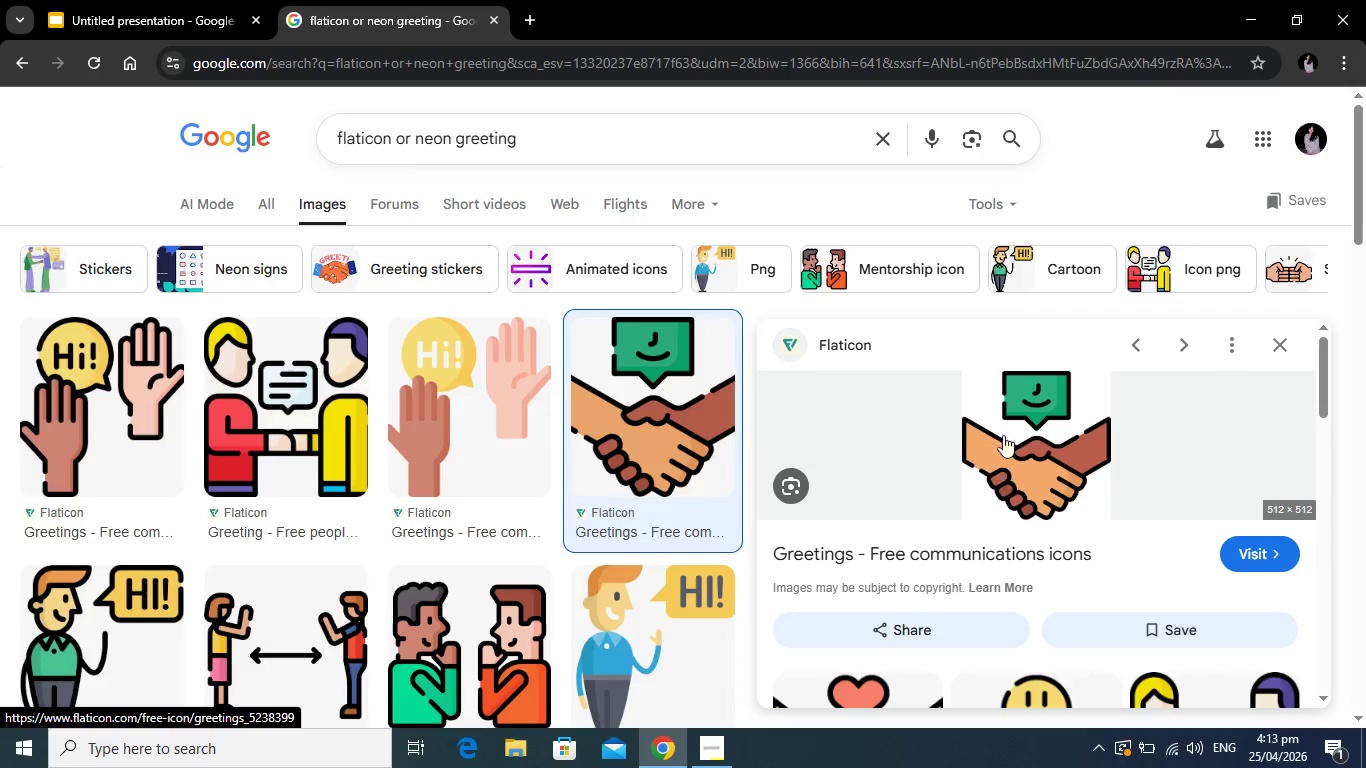 
right_click([1006, 429])
 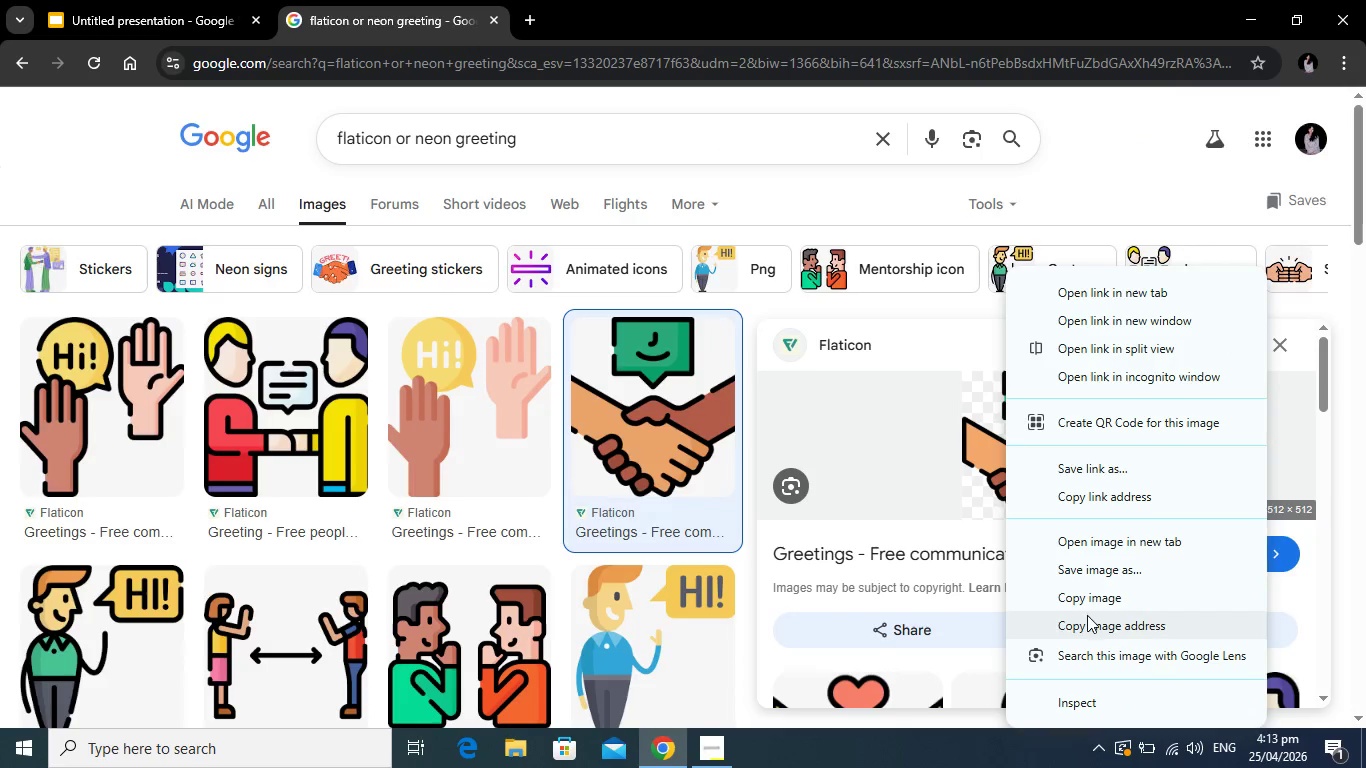 
left_click([1087, 622])
 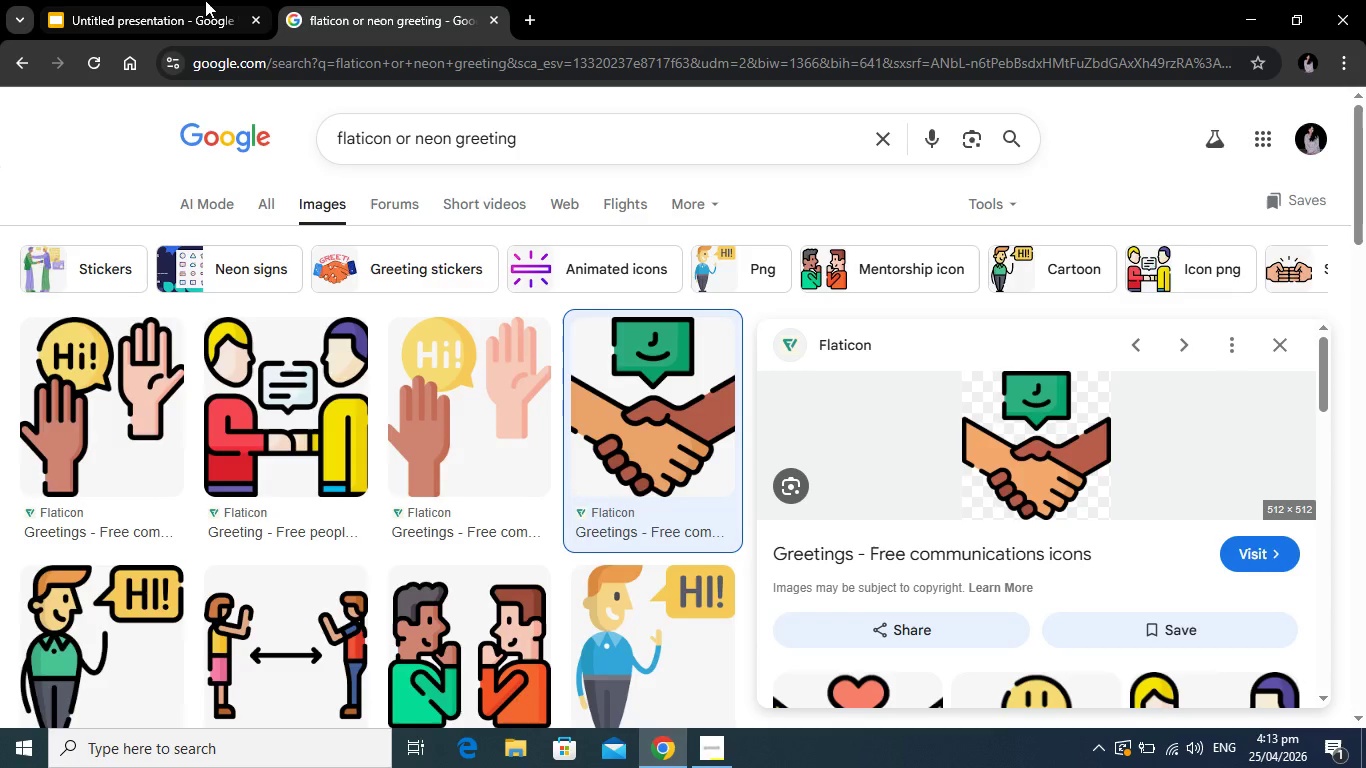 
left_click([205, 0])
 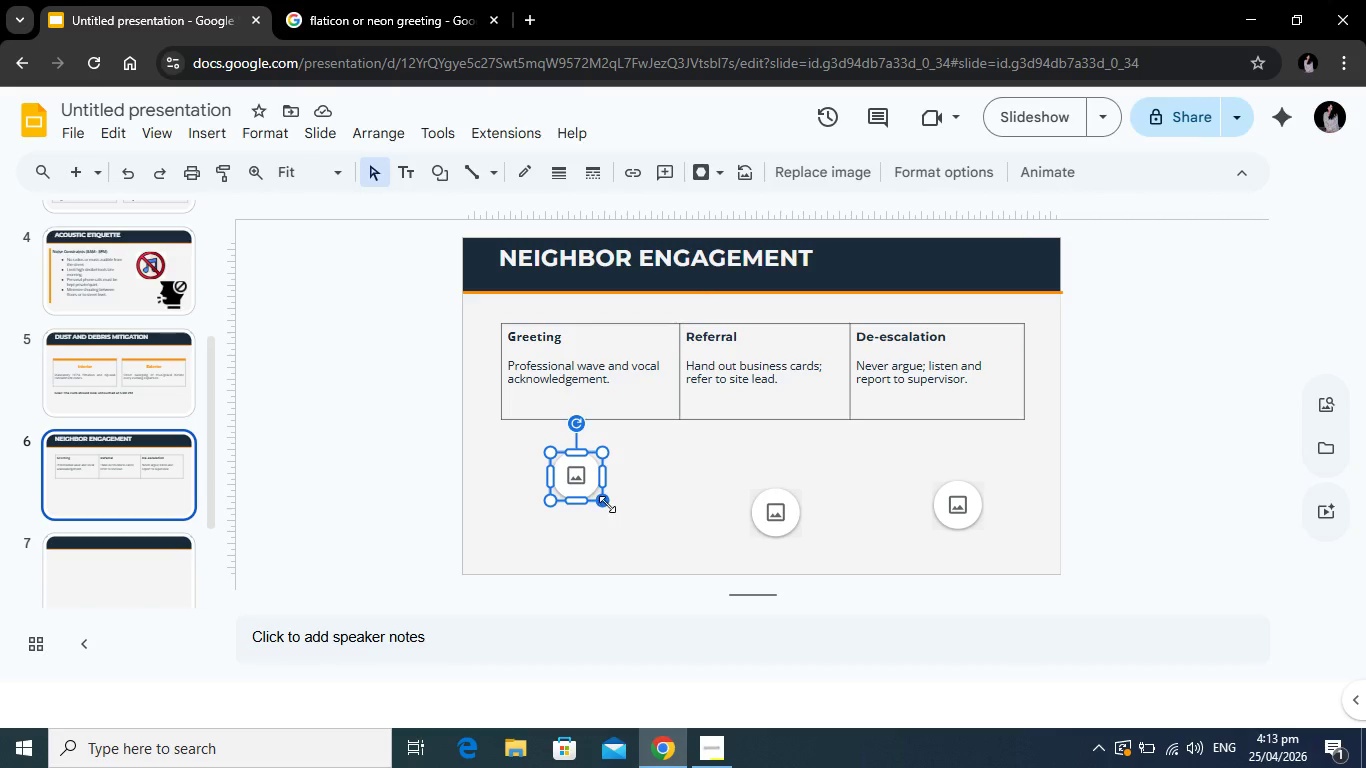 
left_click_drag(start_coordinate=[607, 503], to_coordinate=[639, 530])
 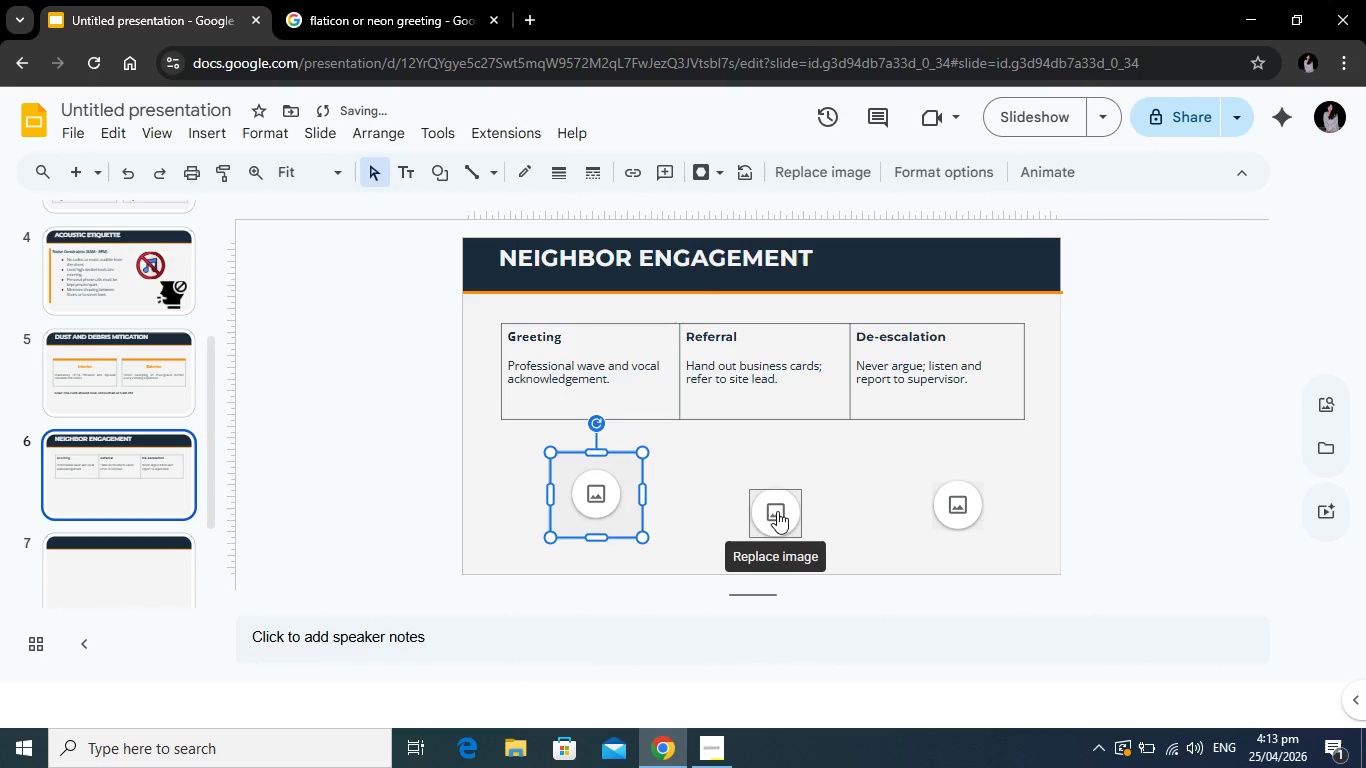 
left_click_drag(start_coordinate=[777, 511], to_coordinate=[578, 475])
 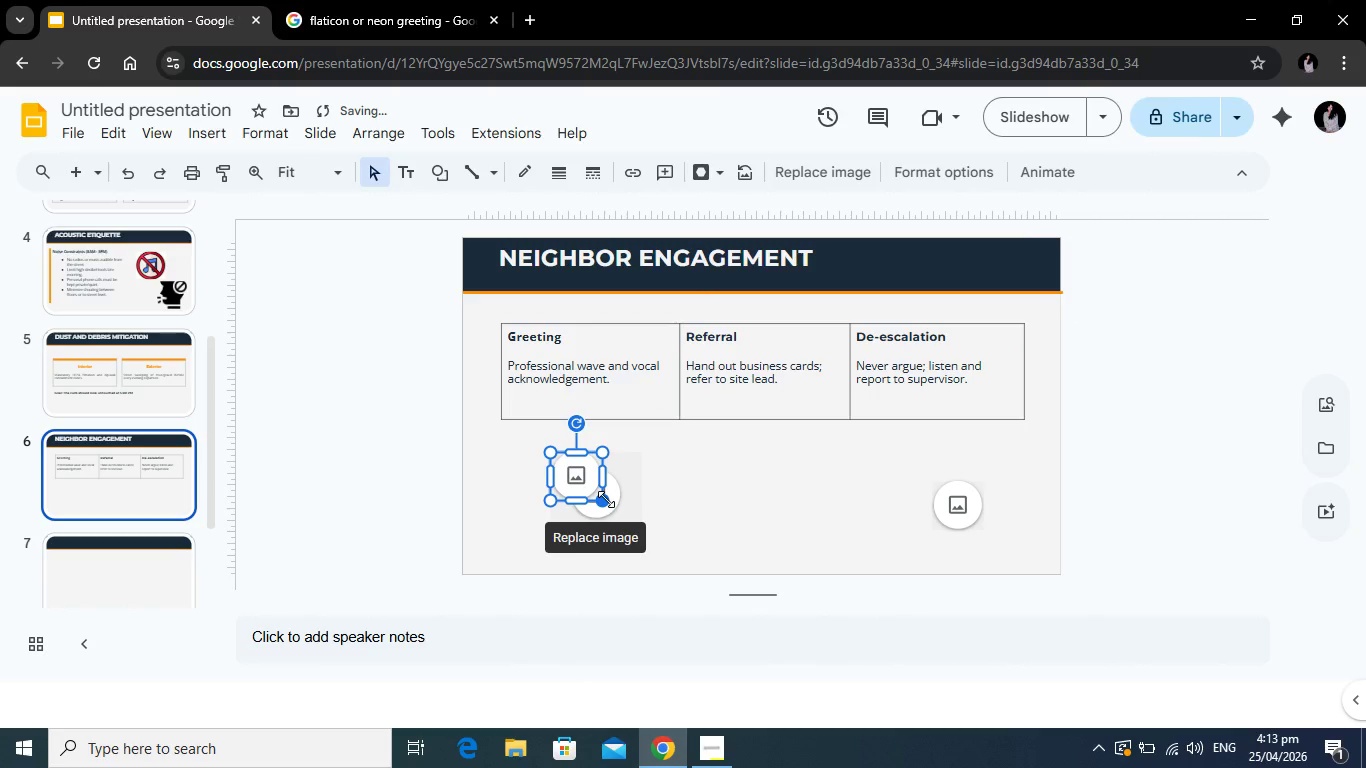 
left_click_drag(start_coordinate=[606, 499], to_coordinate=[633, 528])
 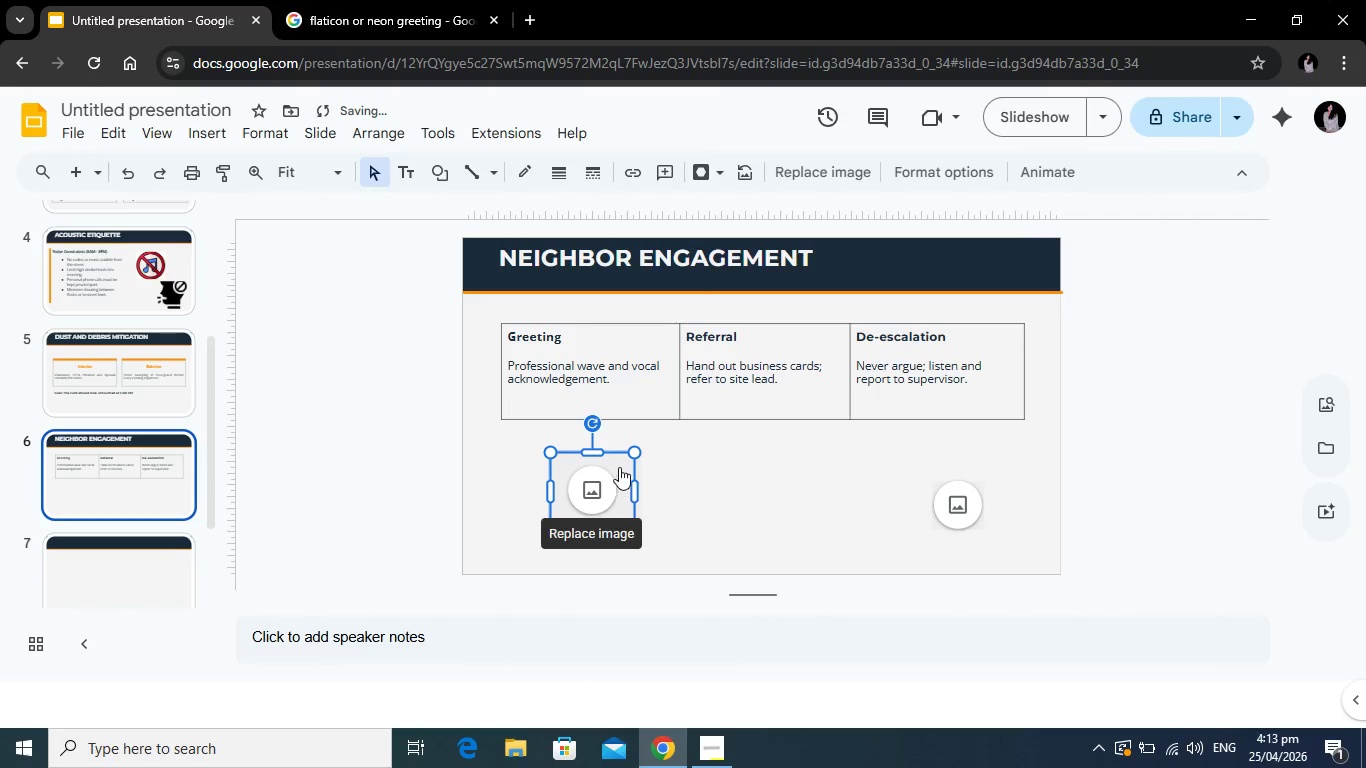 
left_click_drag(start_coordinate=[620, 464], to_coordinate=[790, 469])
 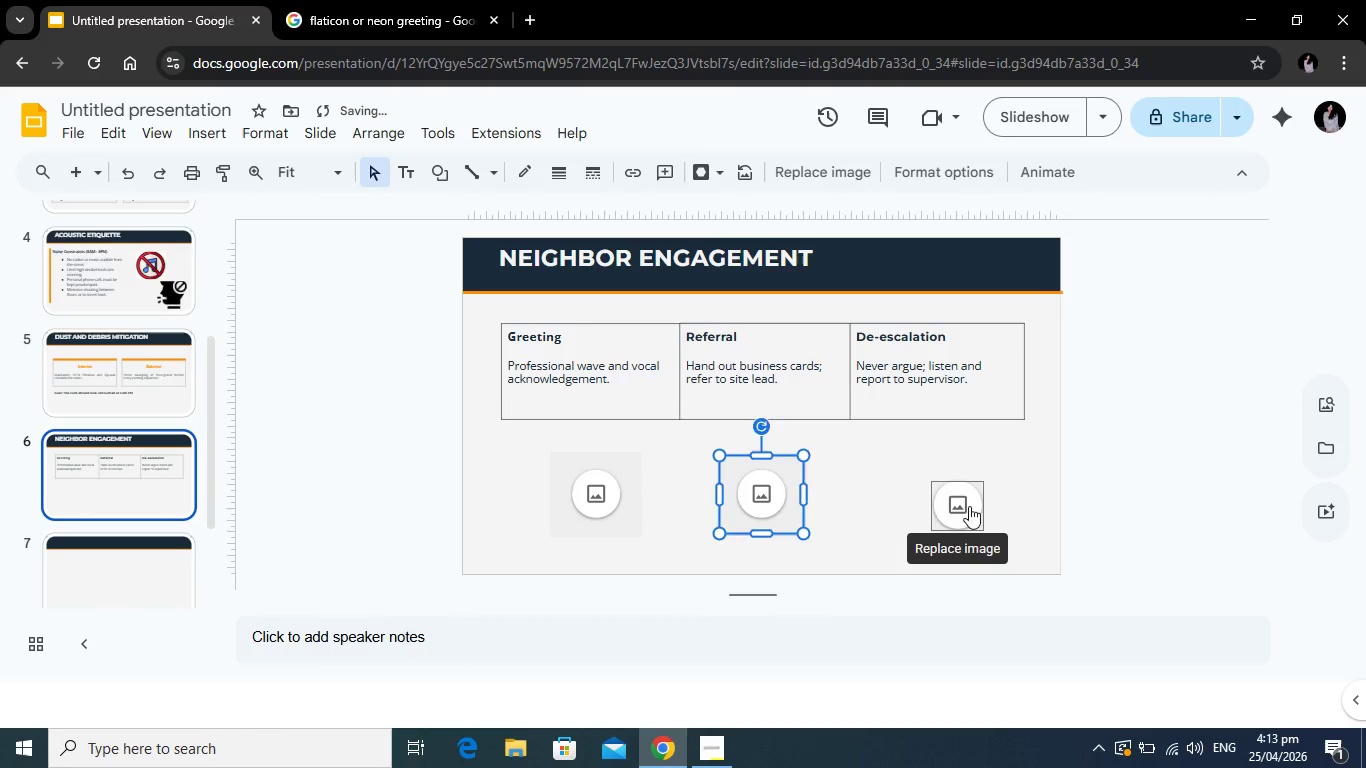 
left_click_drag(start_coordinate=[969, 506], to_coordinate=[587, 478])
 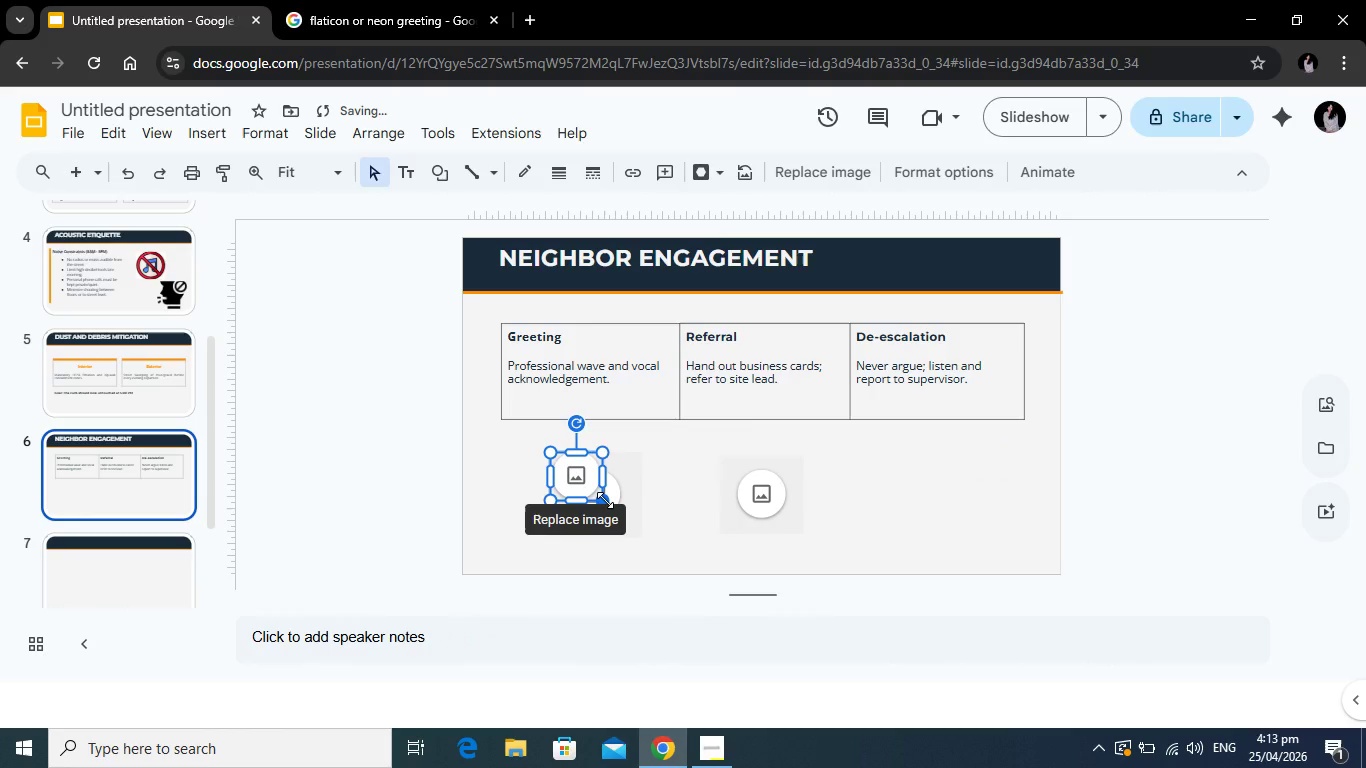 
left_click_drag(start_coordinate=[605, 500], to_coordinate=[637, 537])
 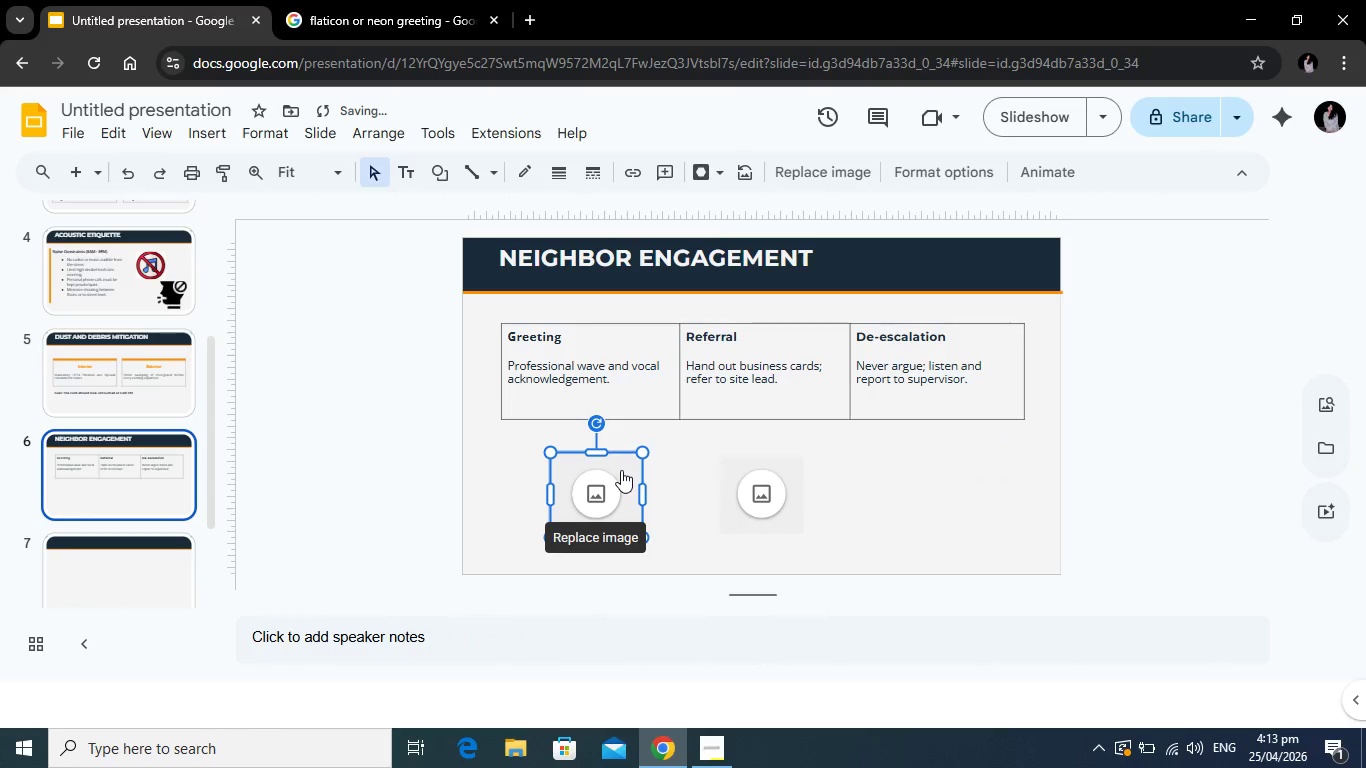 
left_click_drag(start_coordinate=[621, 469], to_coordinate=[960, 476])
 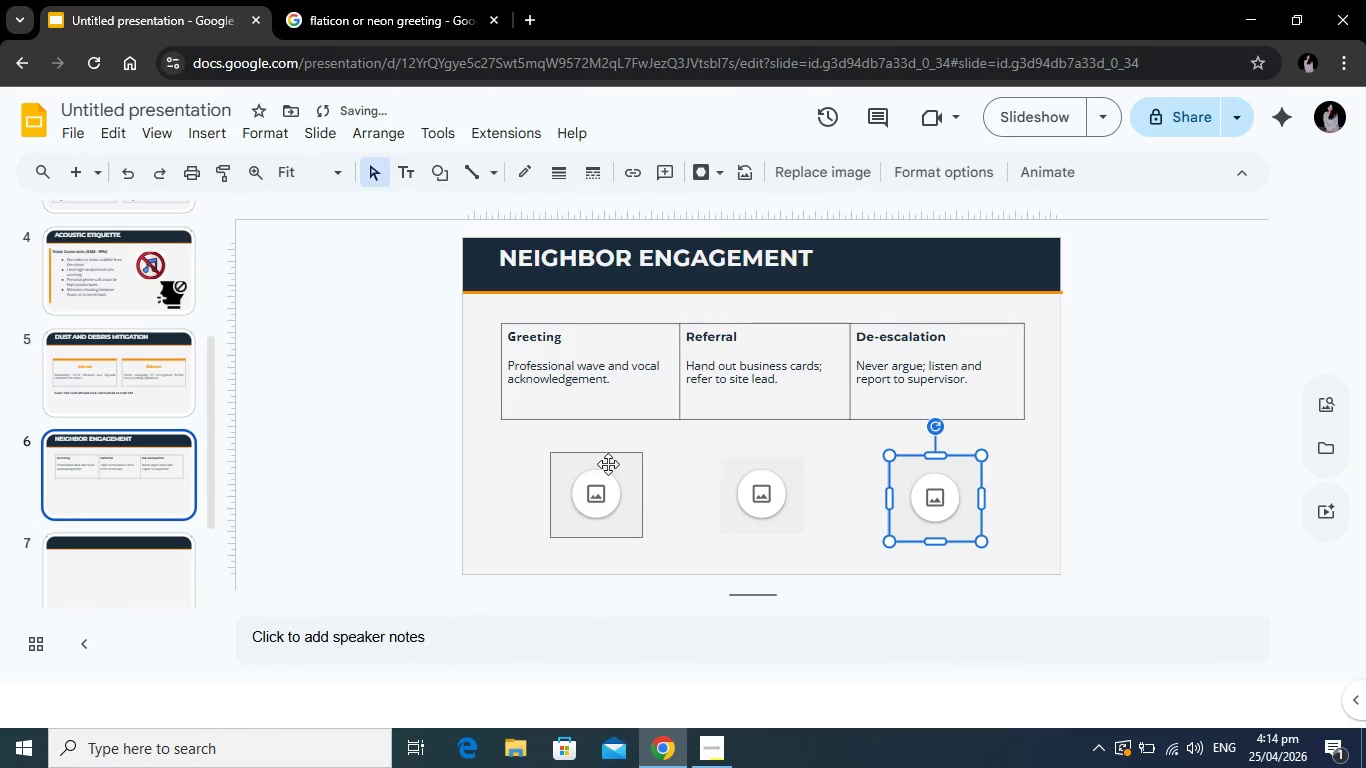 
left_click_drag(start_coordinate=[608, 464], to_coordinate=[610, 469])
 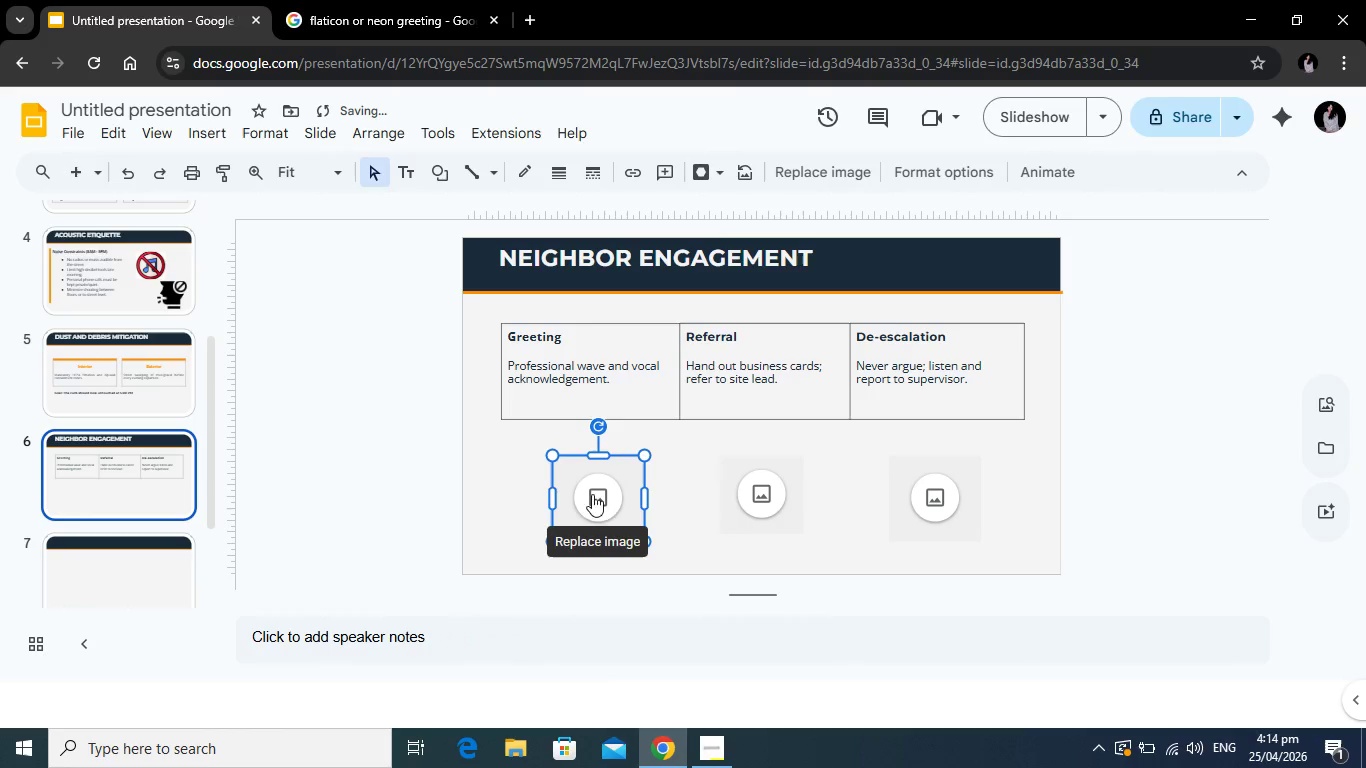 
left_click([595, 494])
 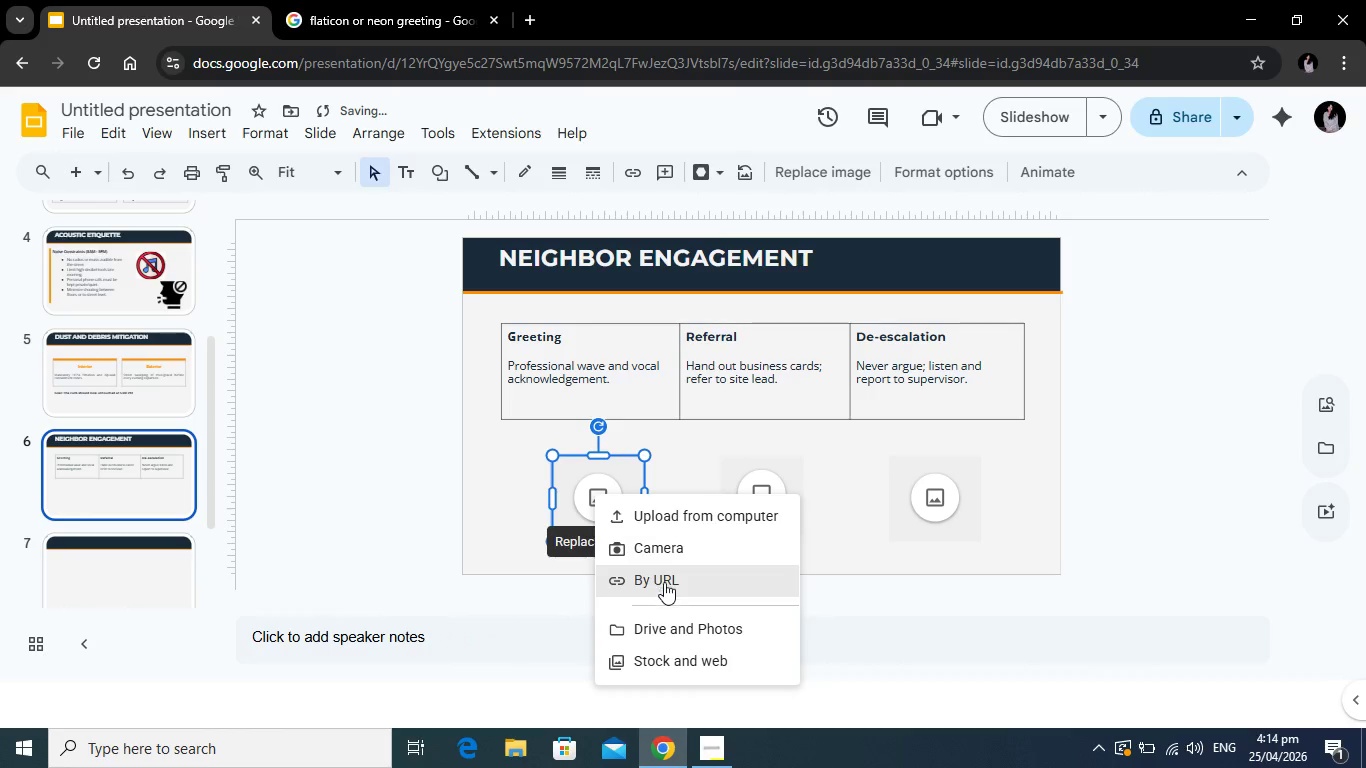 
left_click([664, 582])
 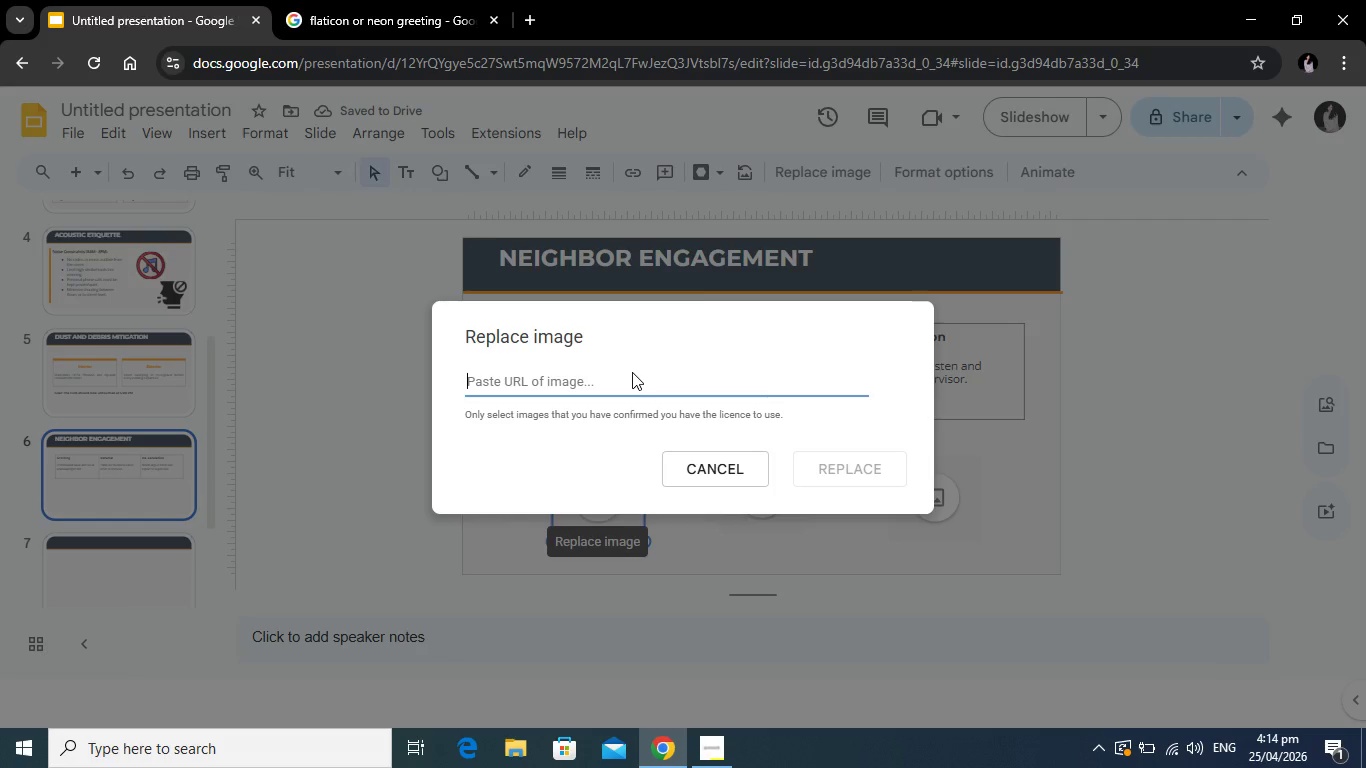 
left_click([632, 373])
 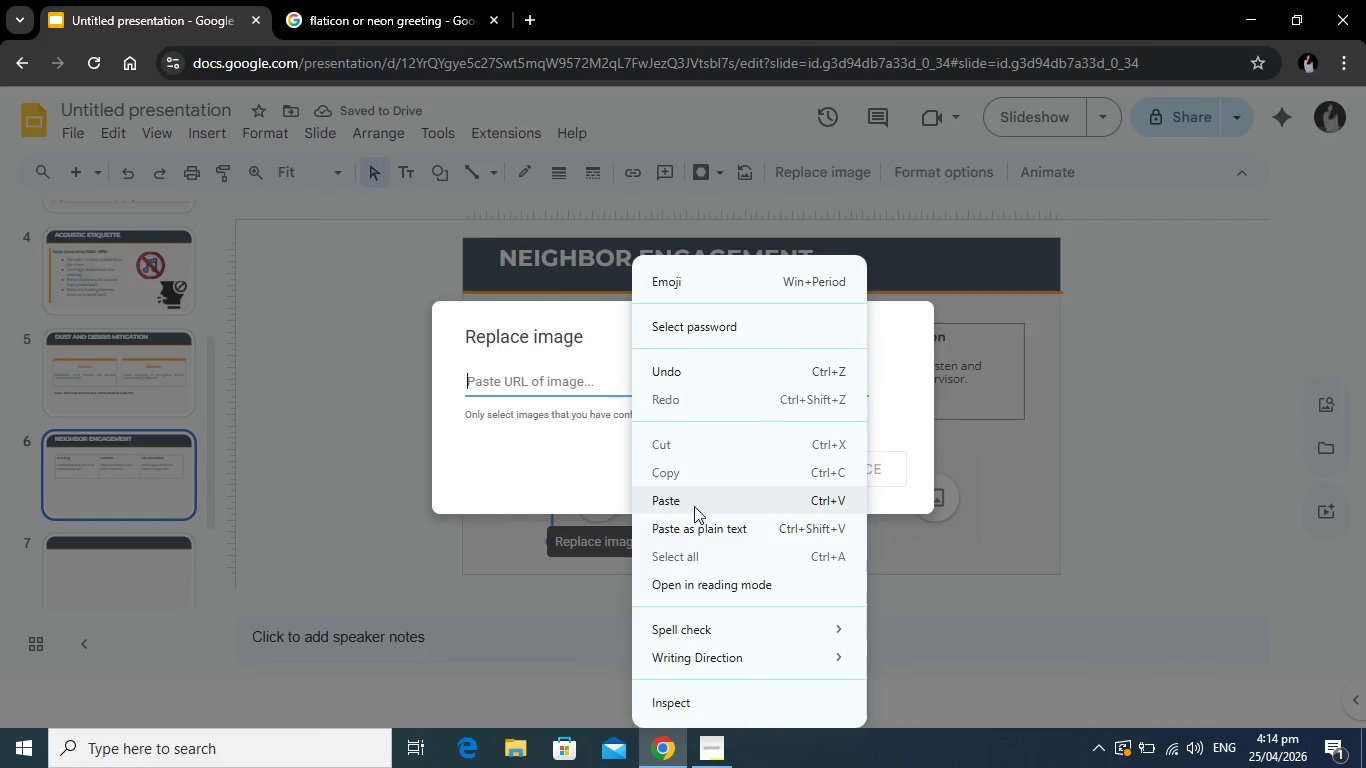 
left_click([694, 505])
 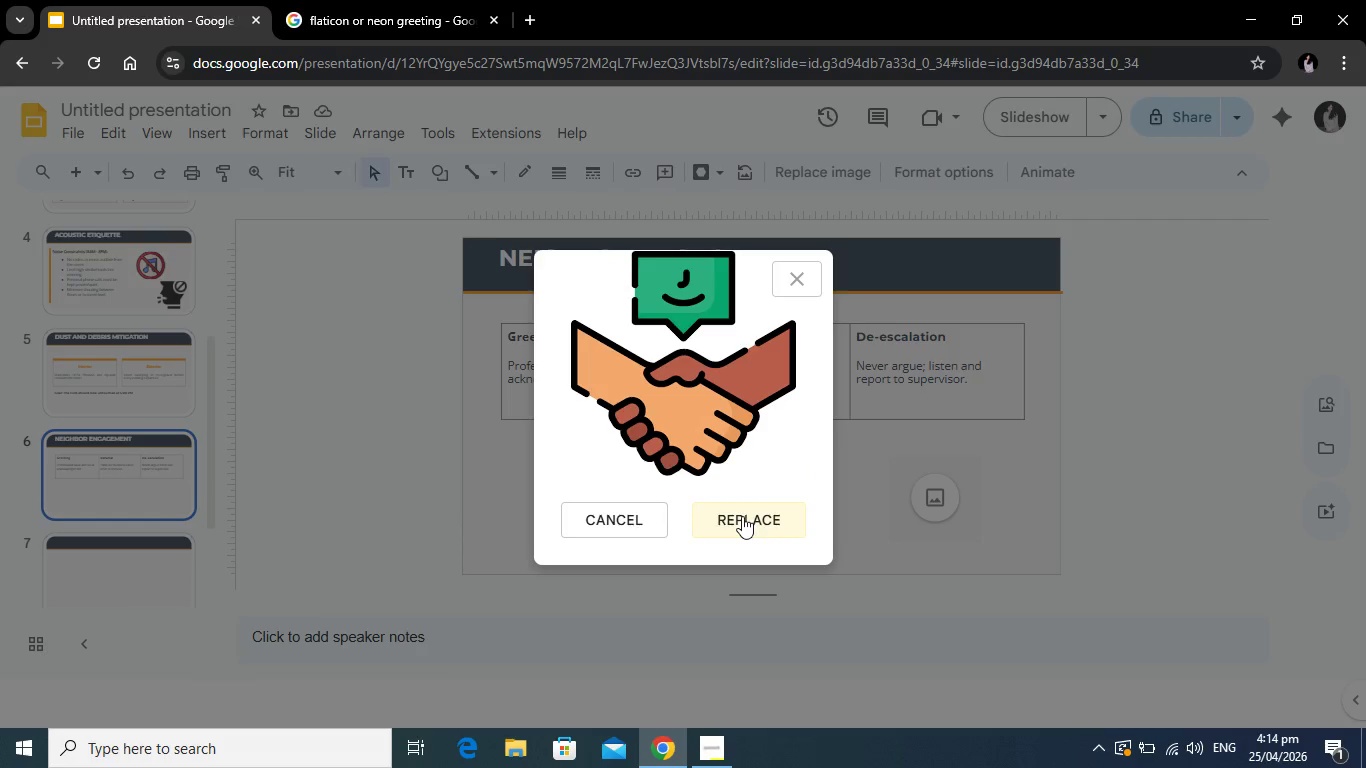 
left_click([742, 516])
 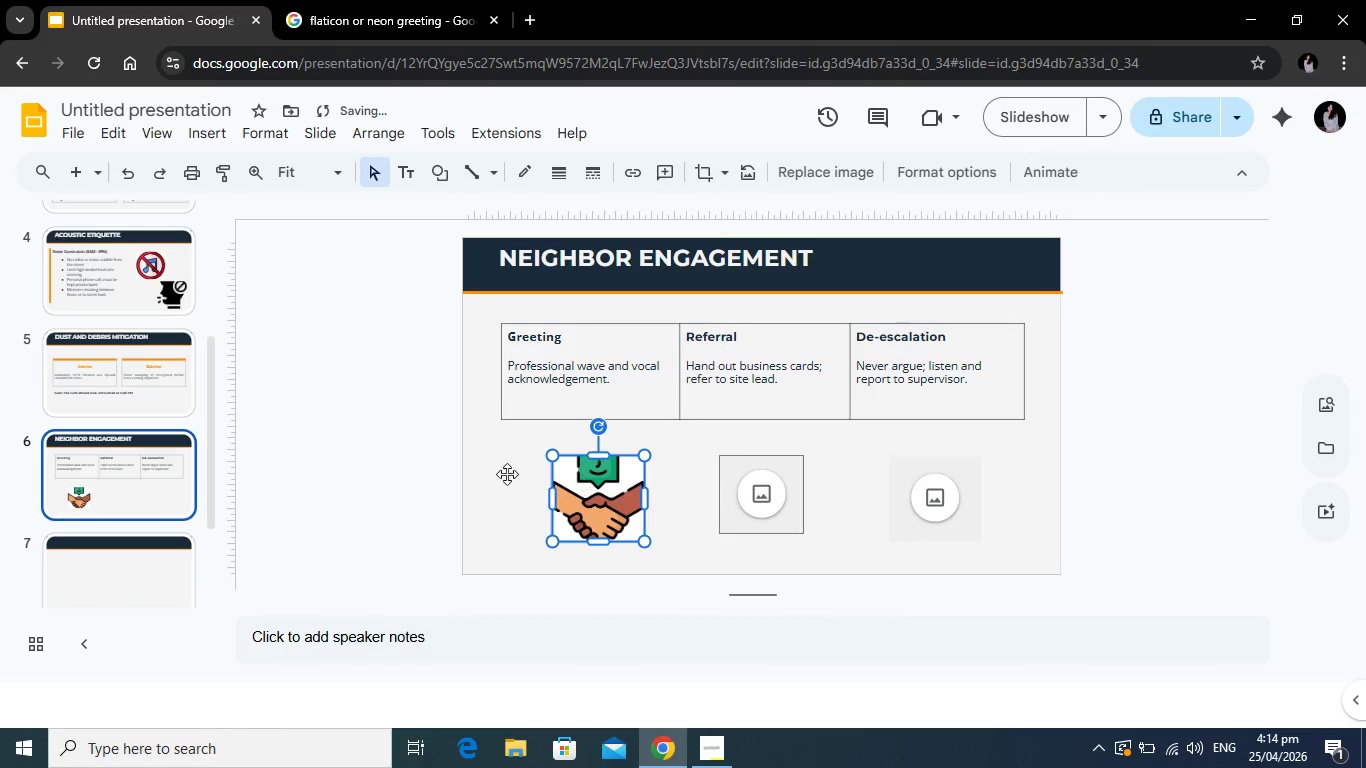 
left_click([277, 472])
 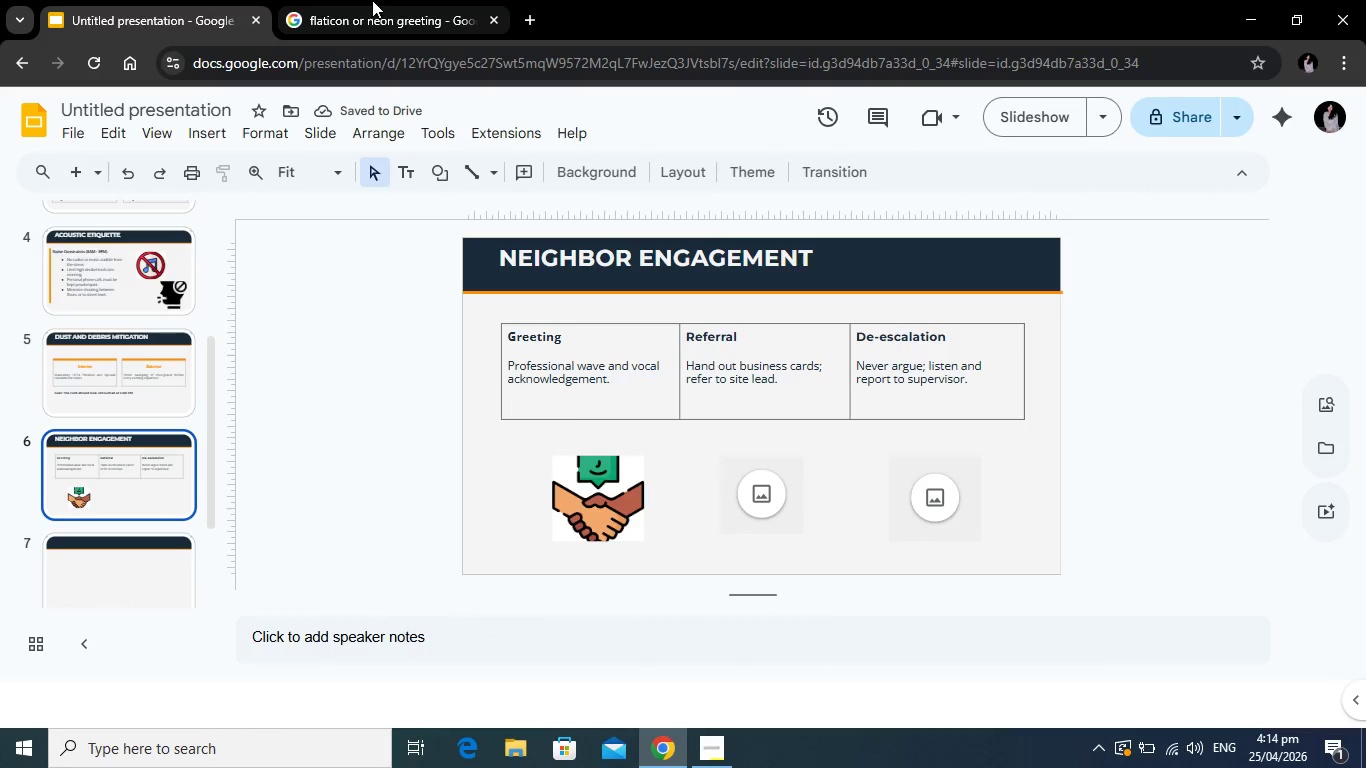 
left_click([372, 0])
 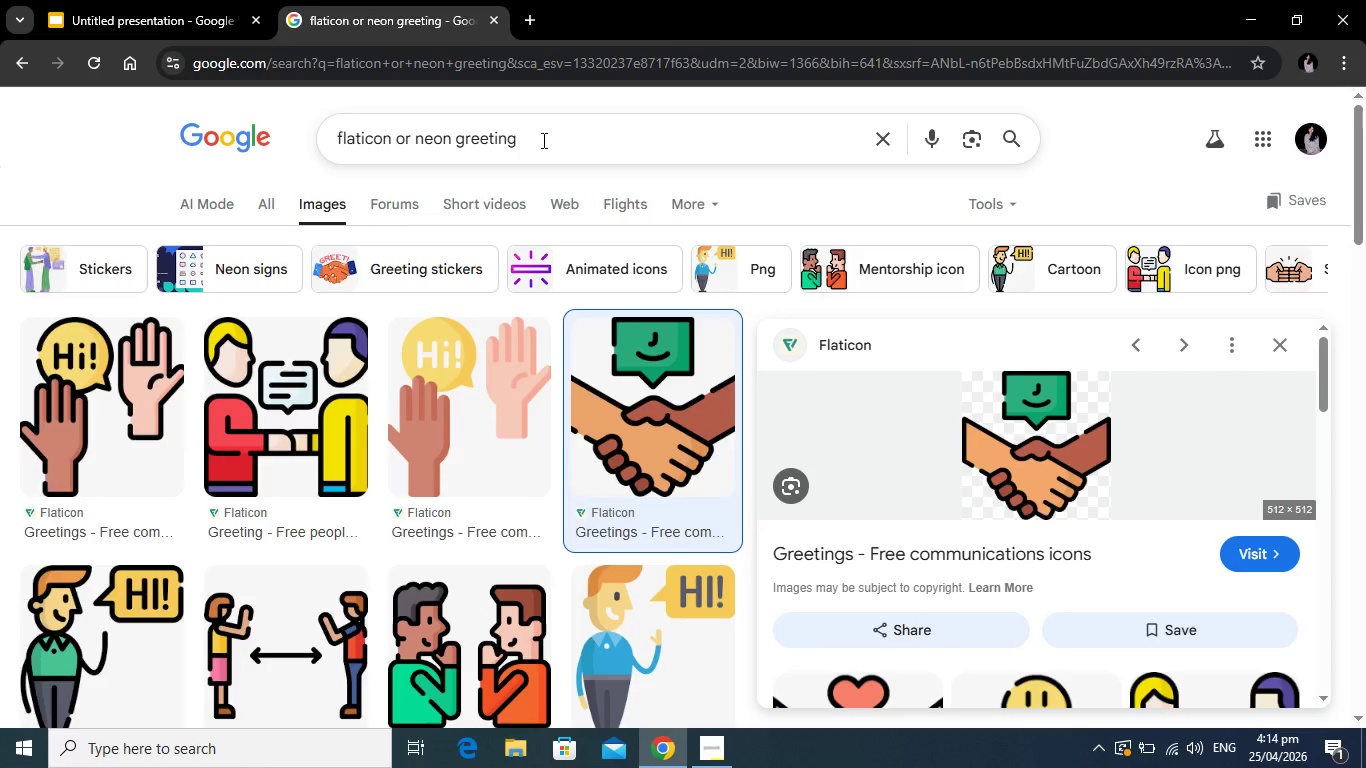 
left_click_drag(start_coordinate=[542, 140], to_coordinate=[455, 145])
 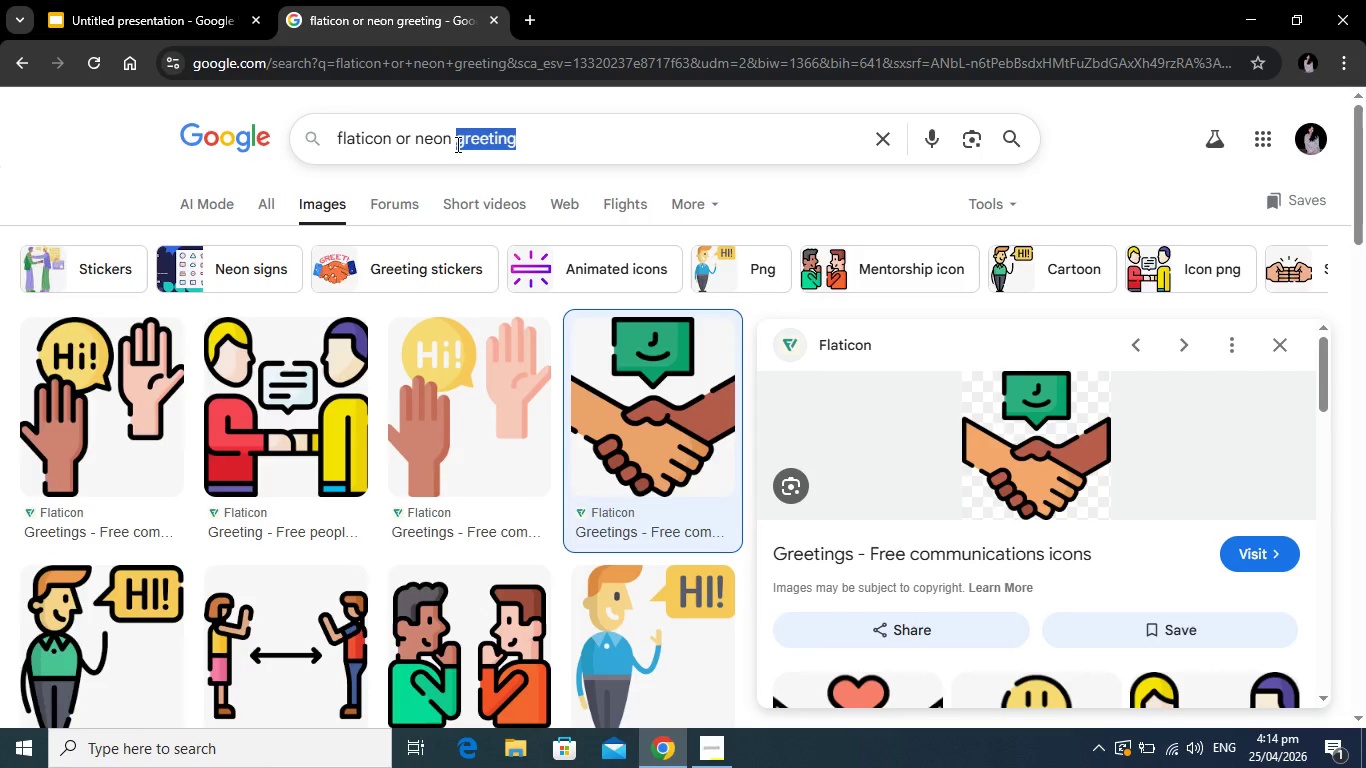 
type(business cards)
 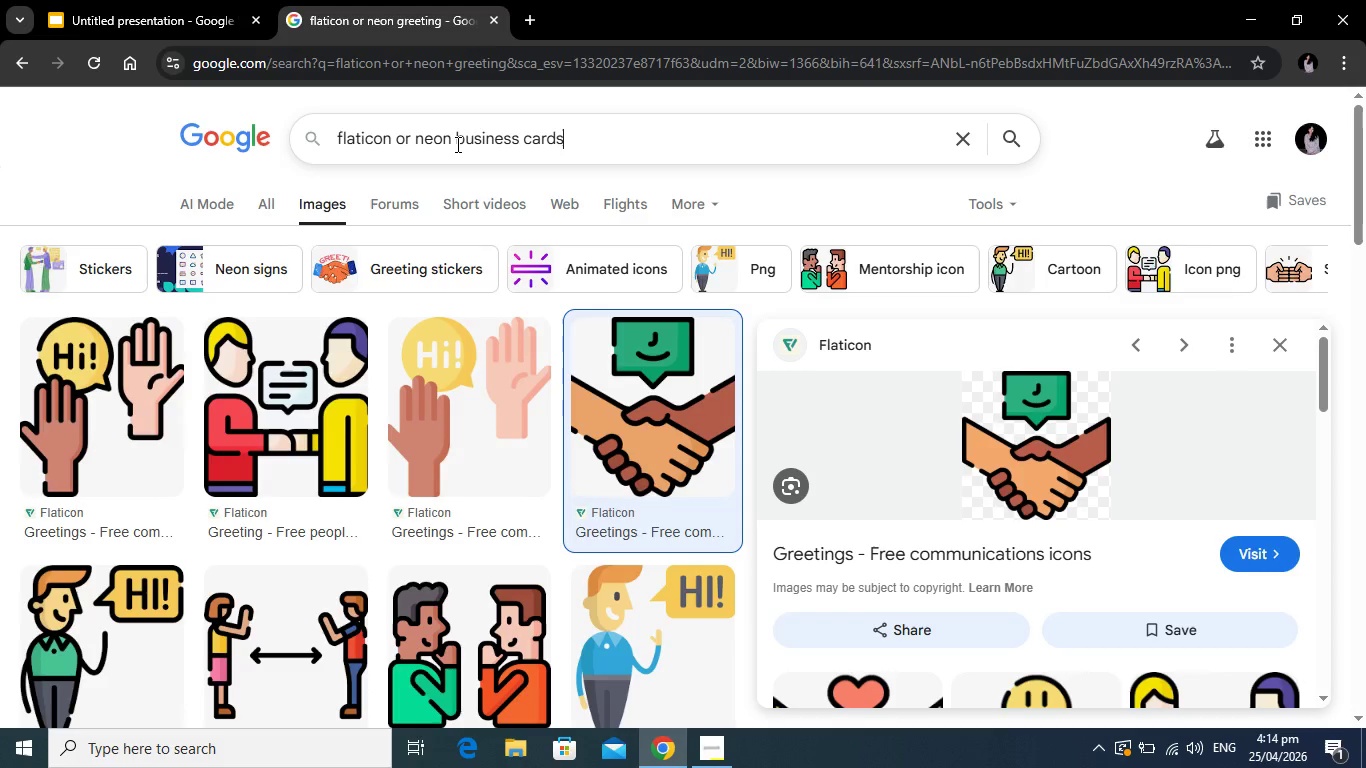 
key(Enter)
 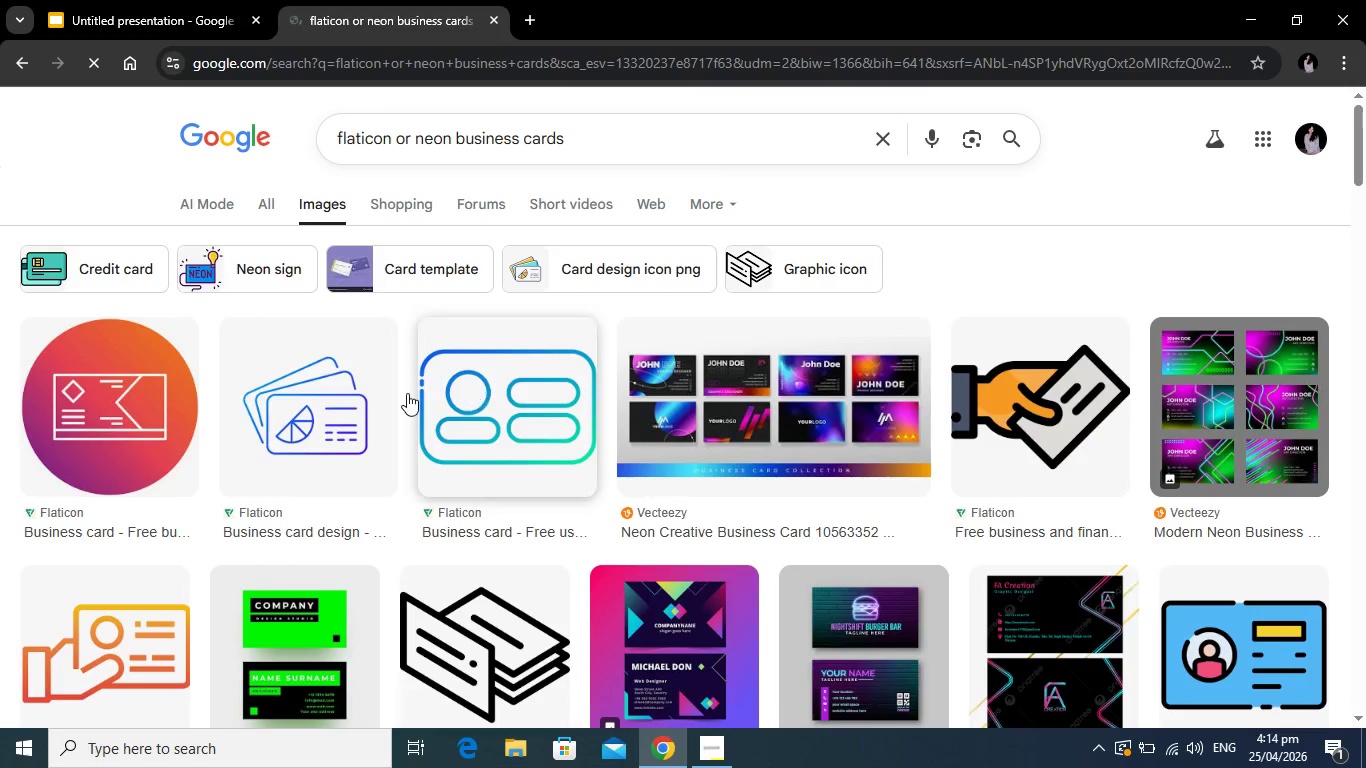 
left_click([304, 394])
 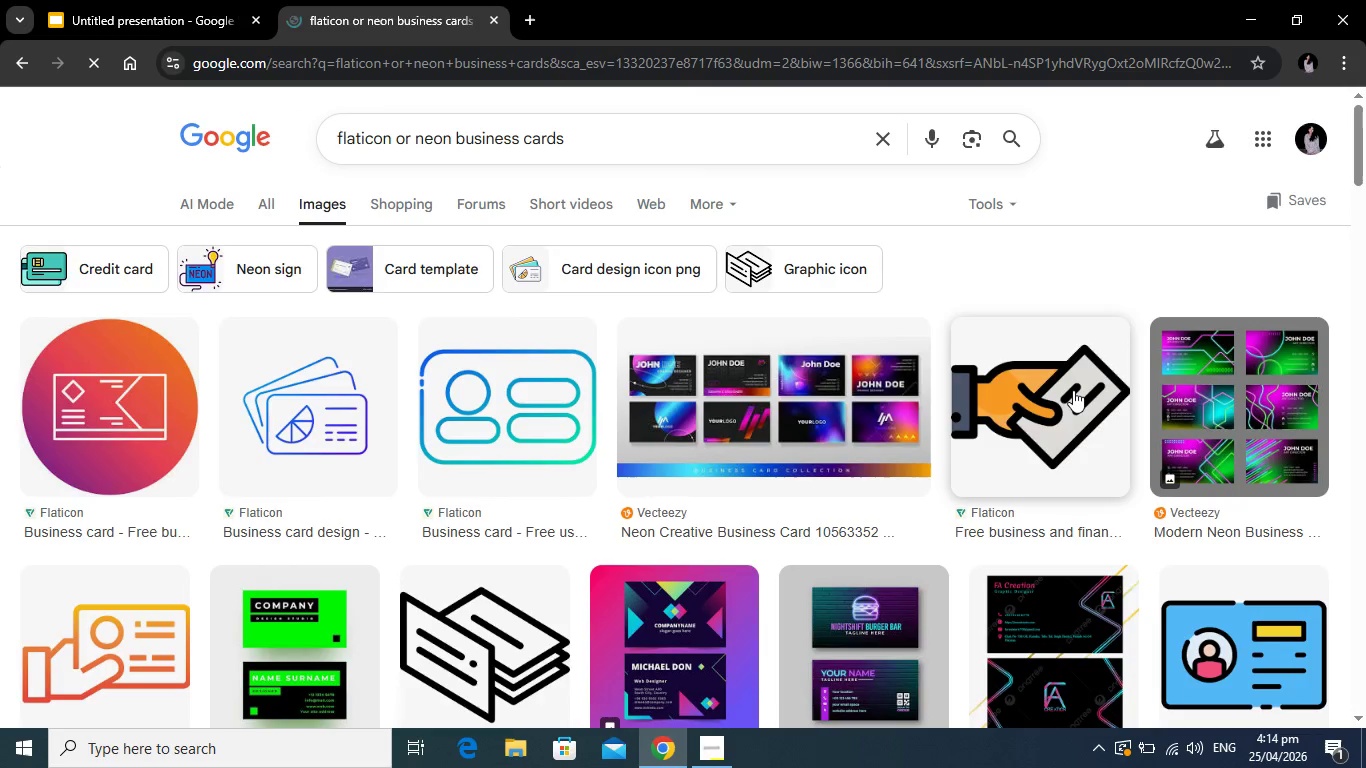 
left_click([1066, 381])
 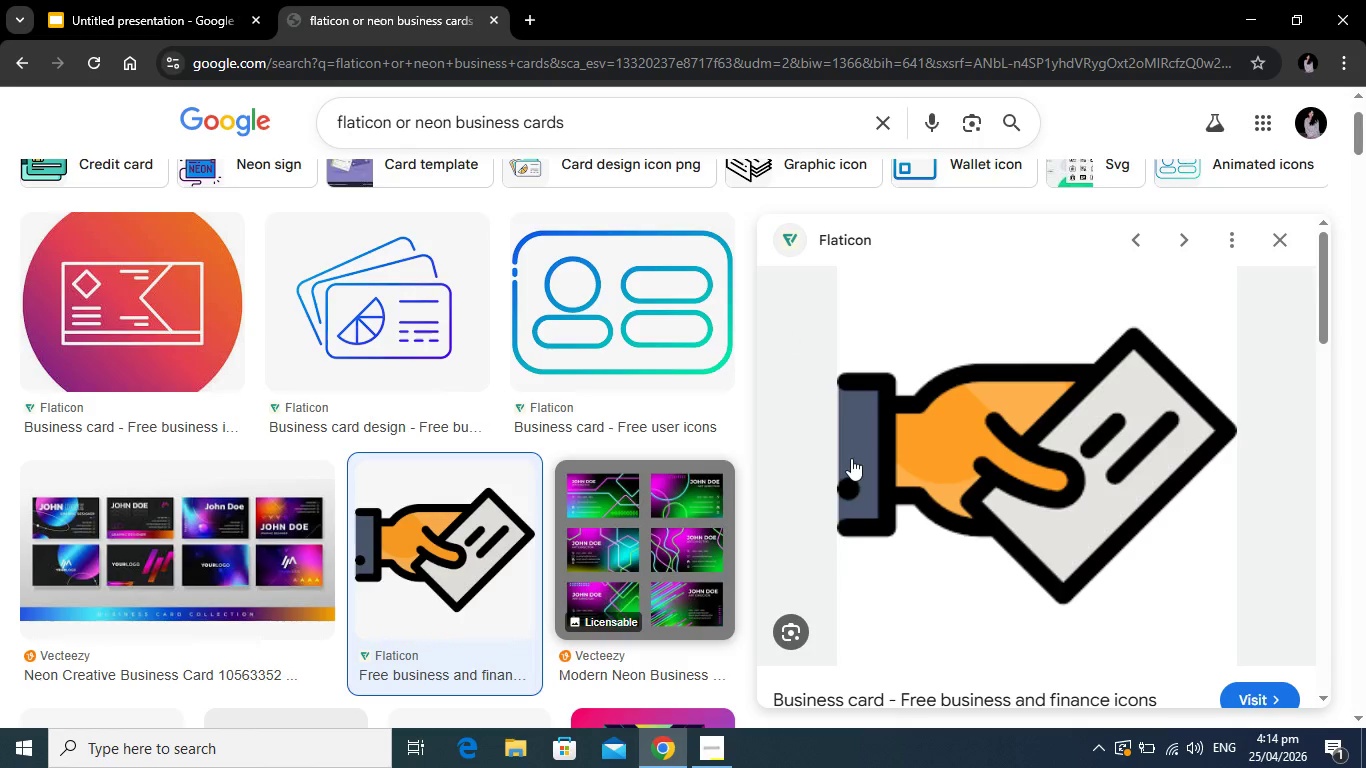 
wait(14.73)
 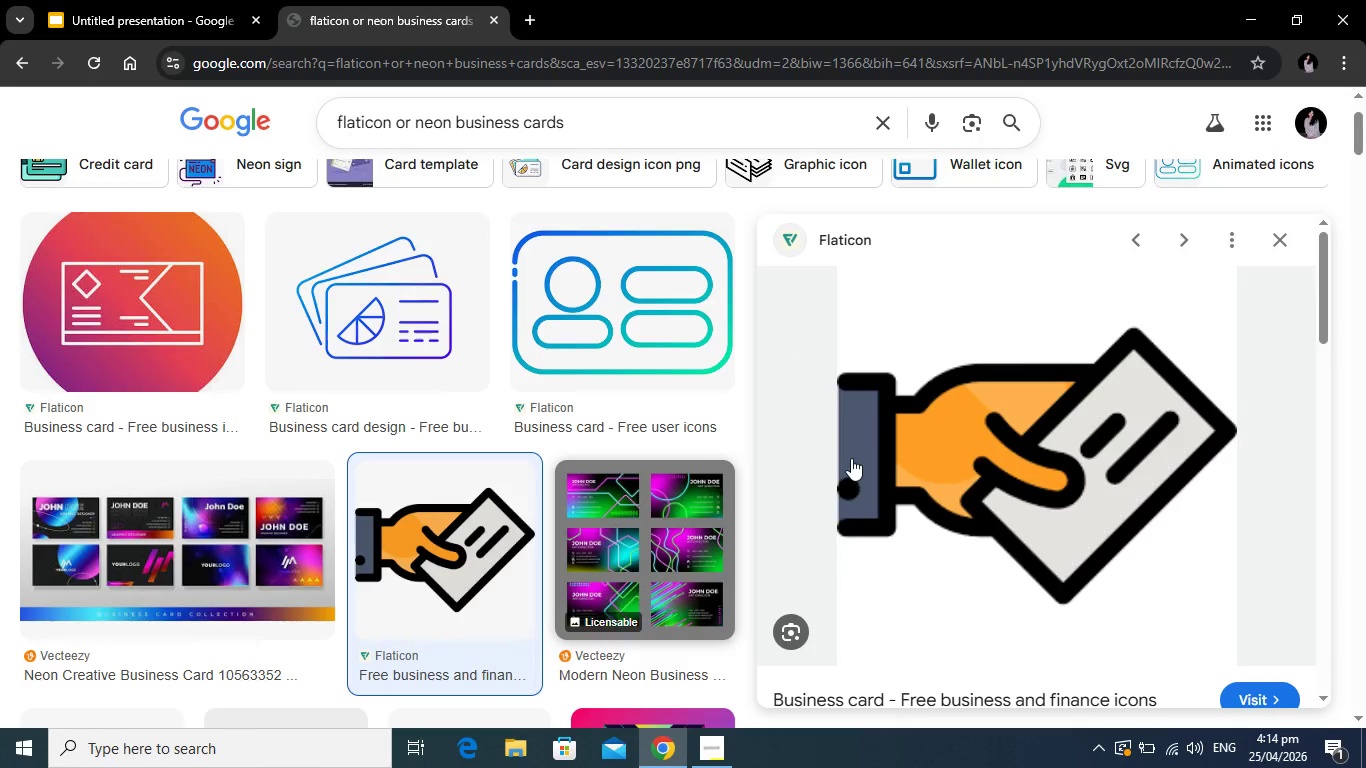 
right_click([1021, 425])
 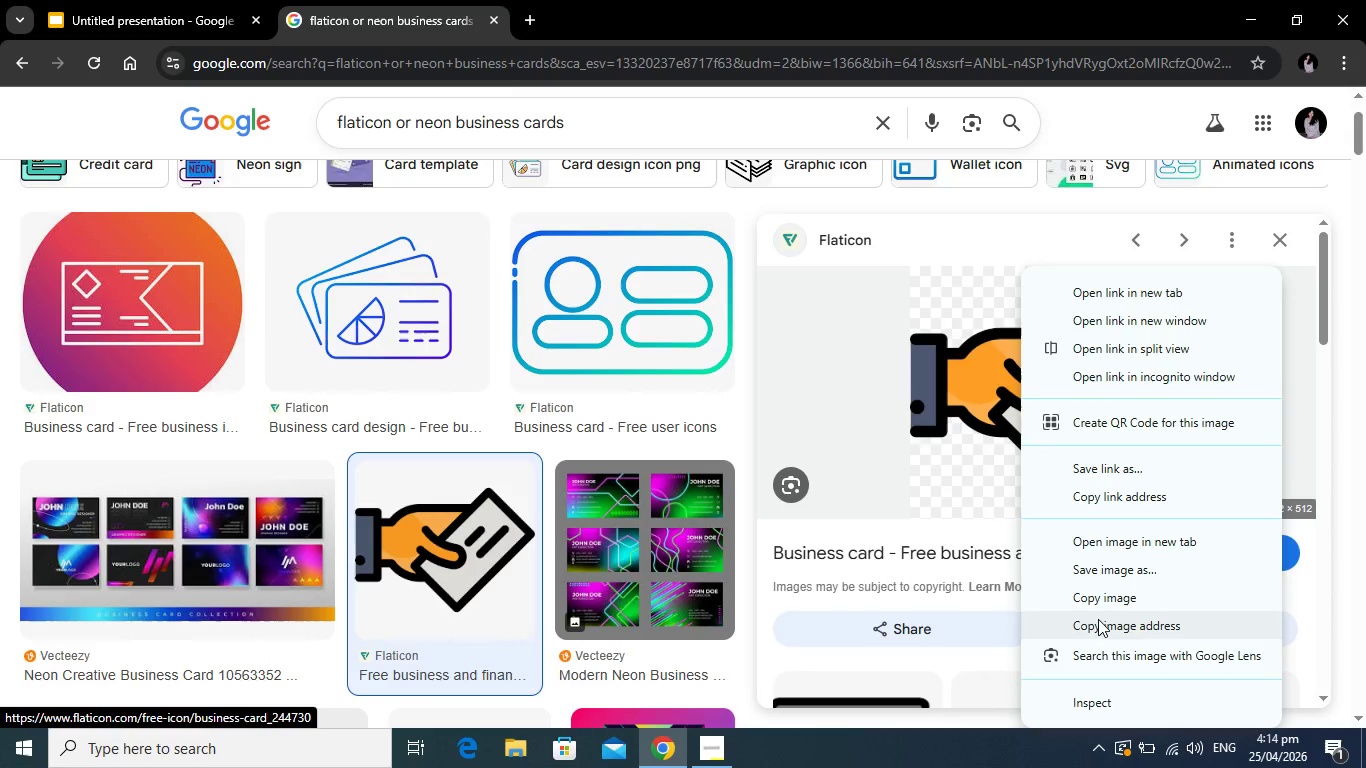 
left_click([1098, 620])
 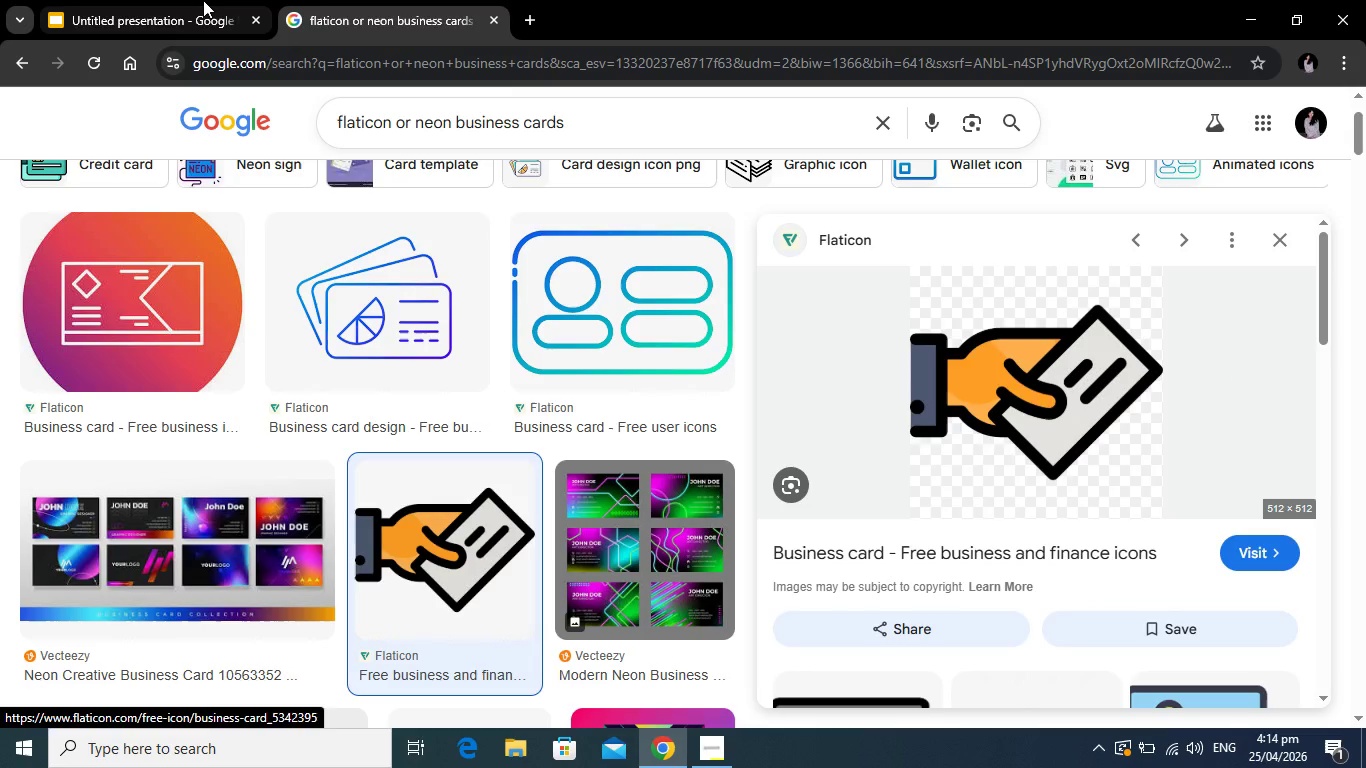 
left_click([203, 0])
 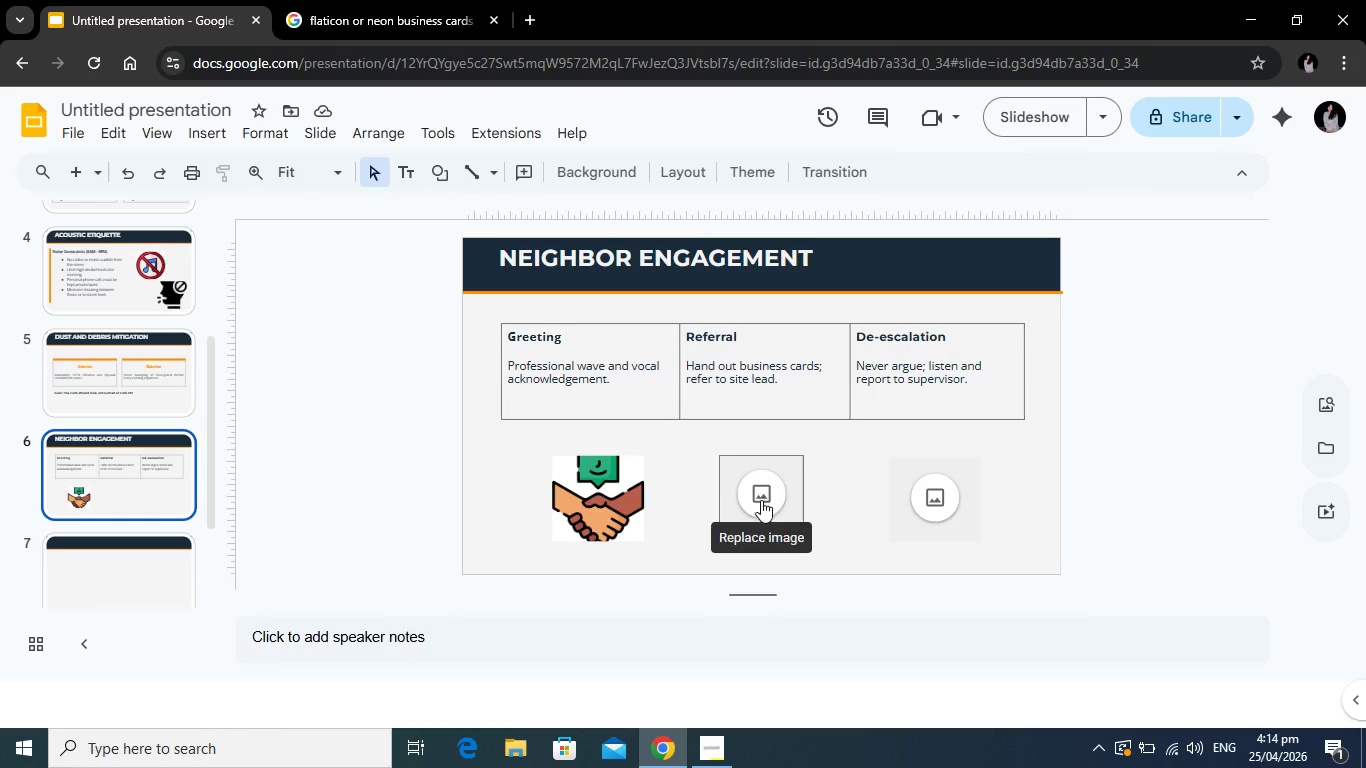 
left_click([761, 500])
 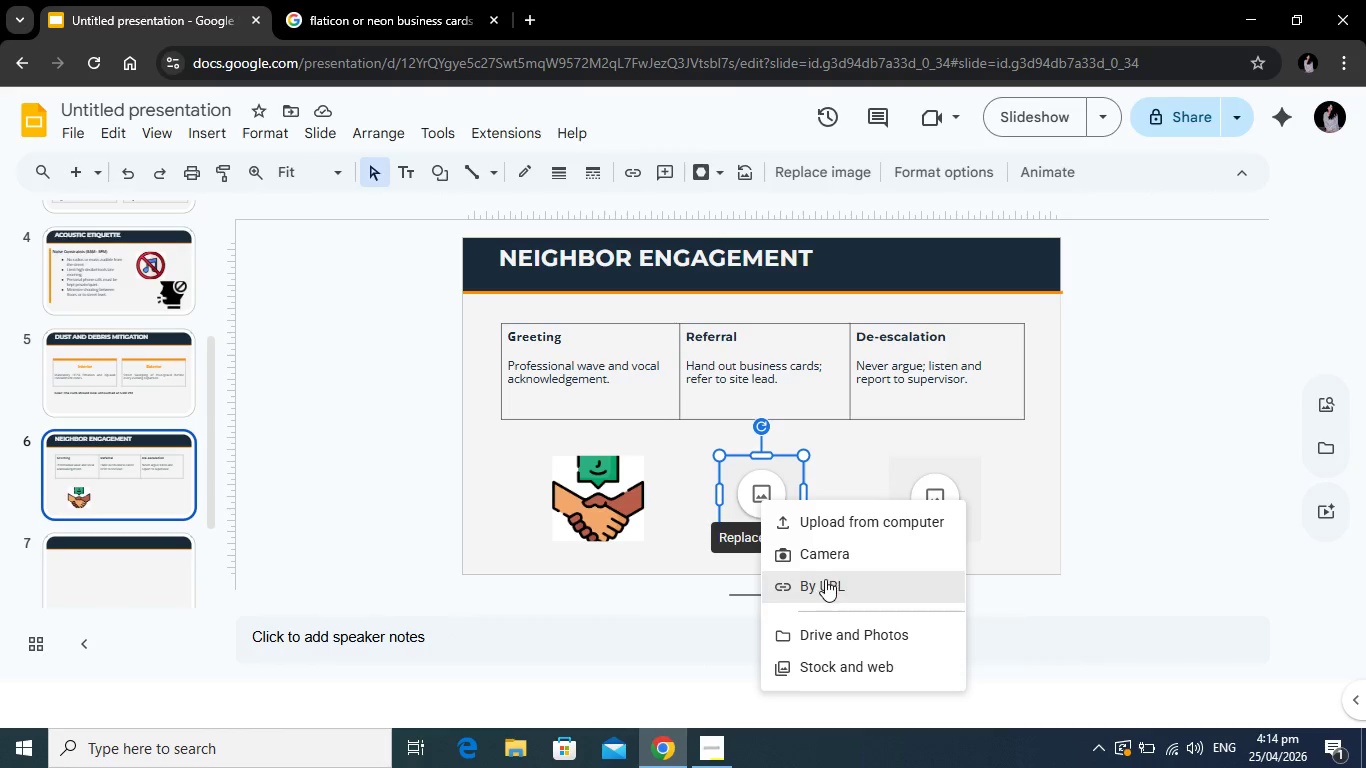 
left_click([823, 582])
 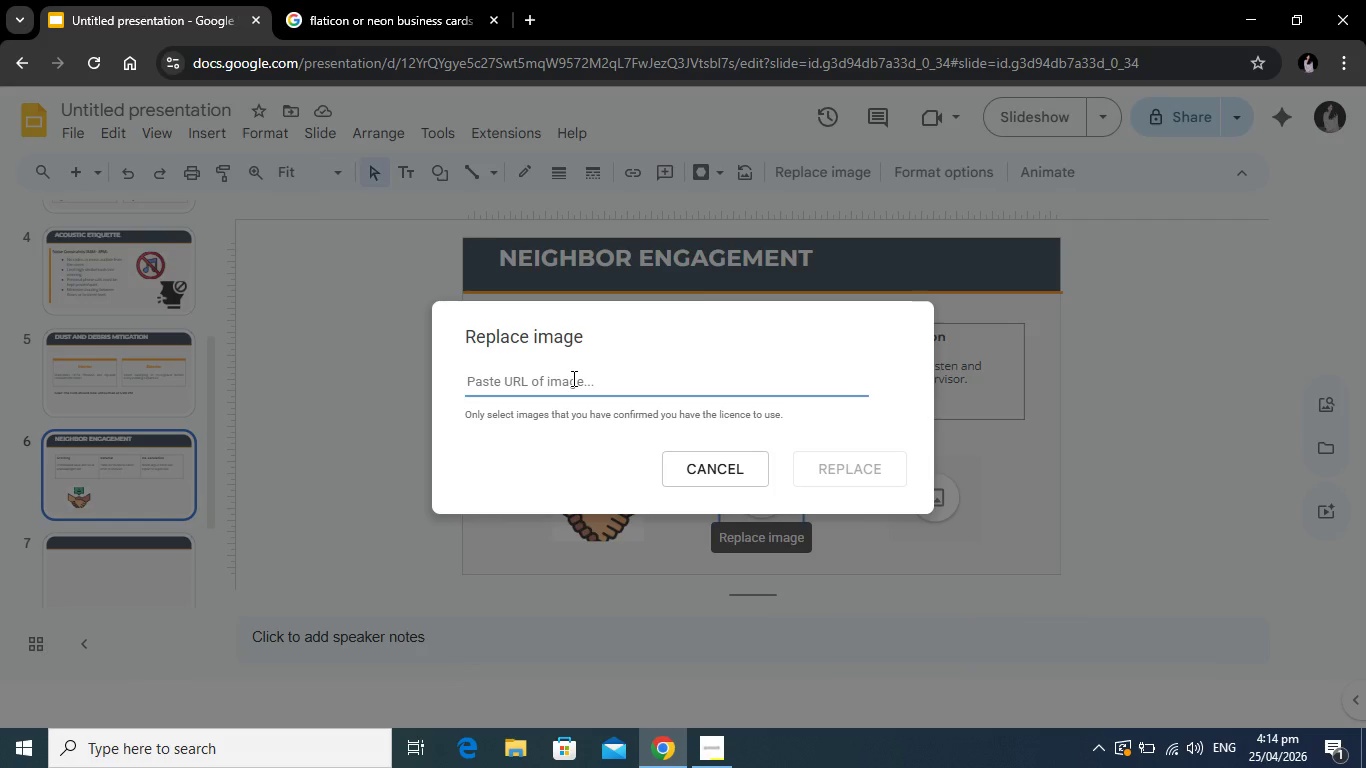 
left_click([572, 378])
 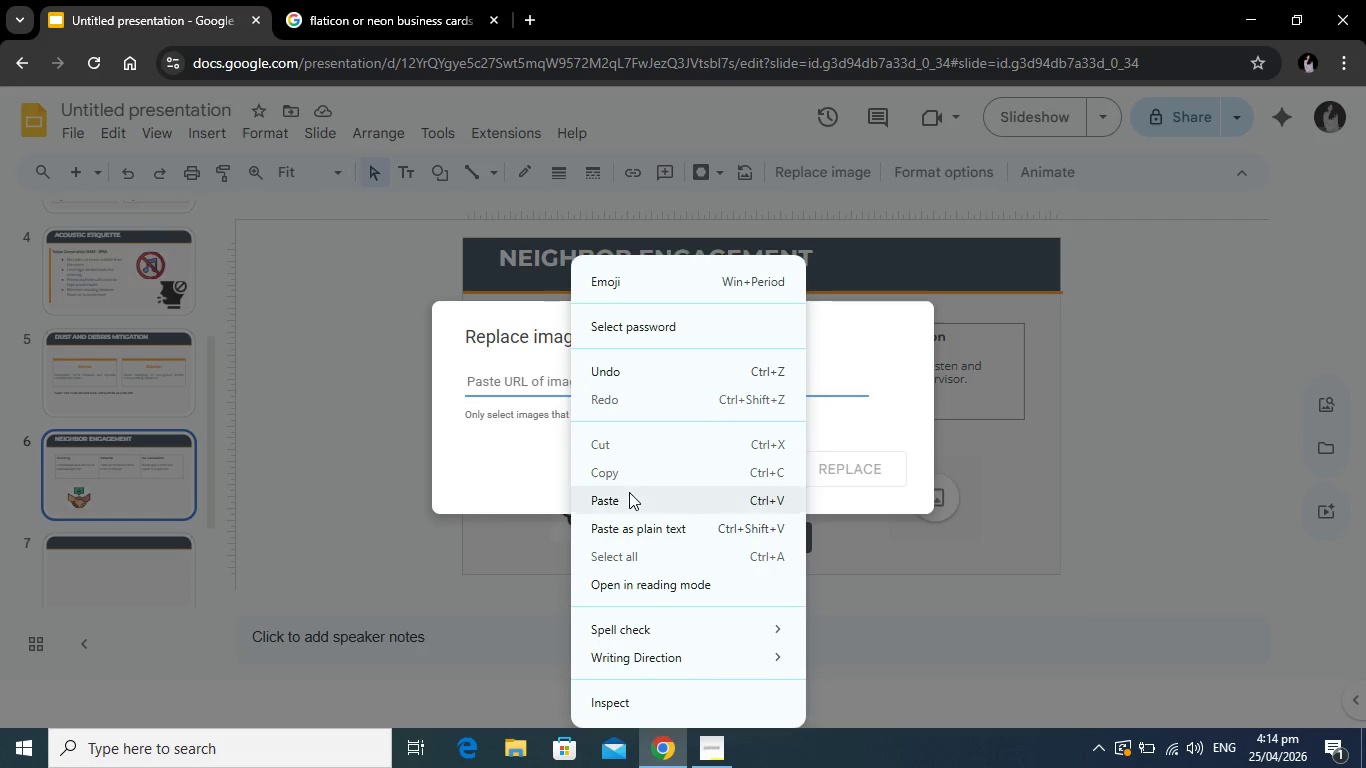 
left_click([626, 498])
 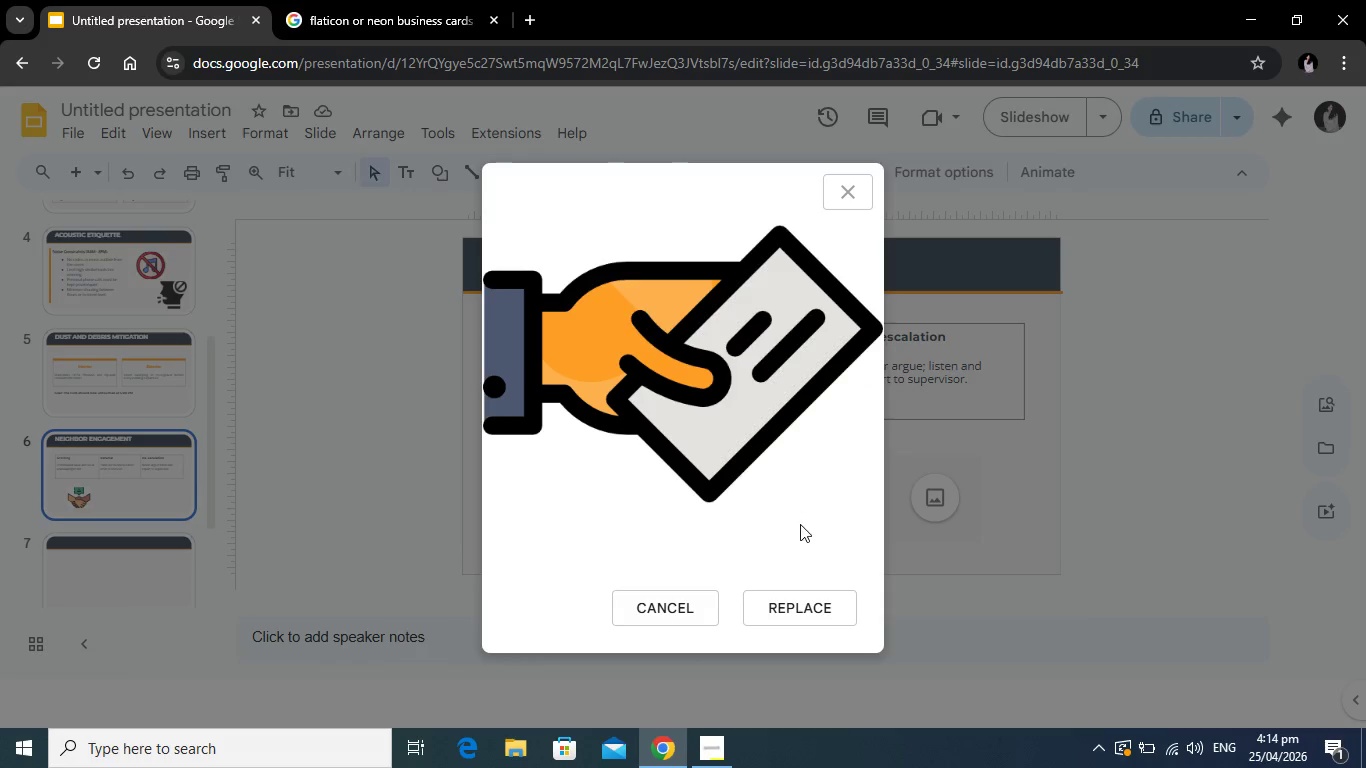 
left_click([797, 610])
 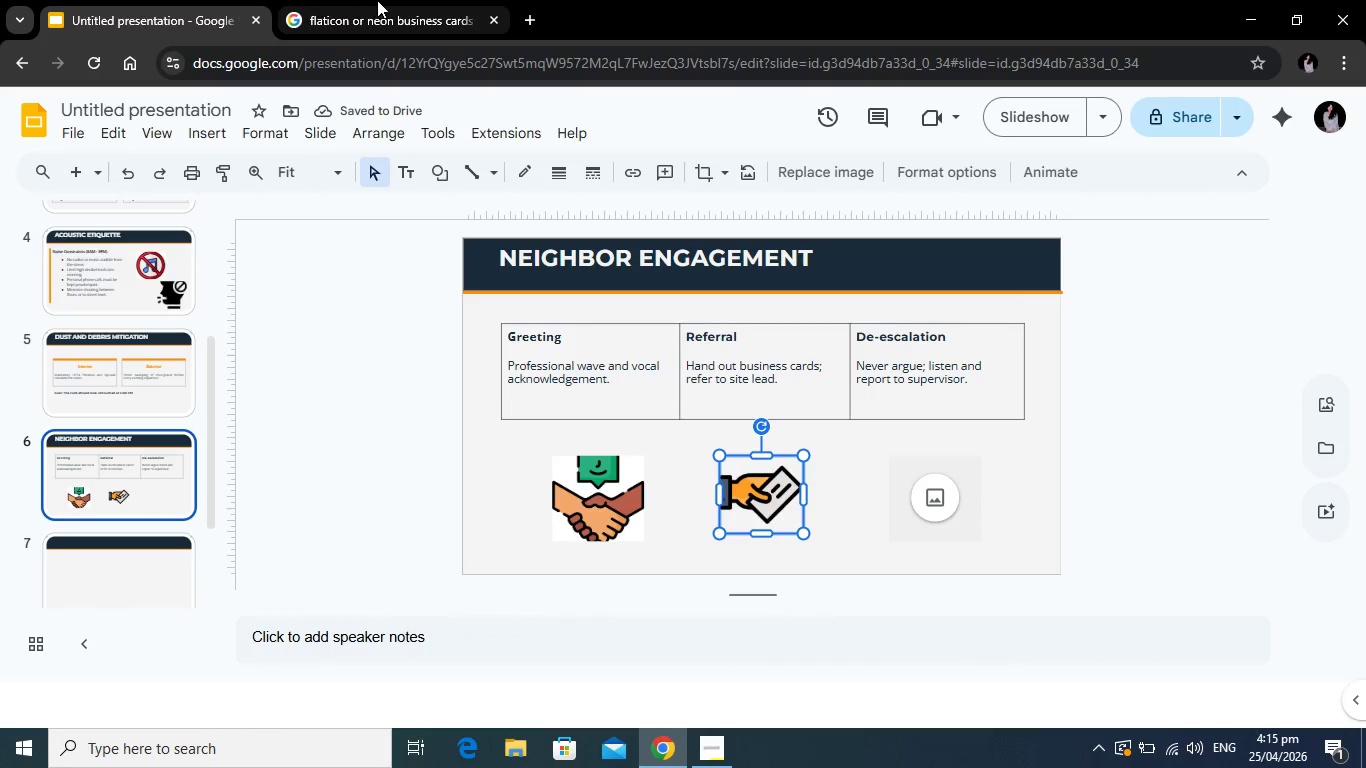 
wait(5.48)
 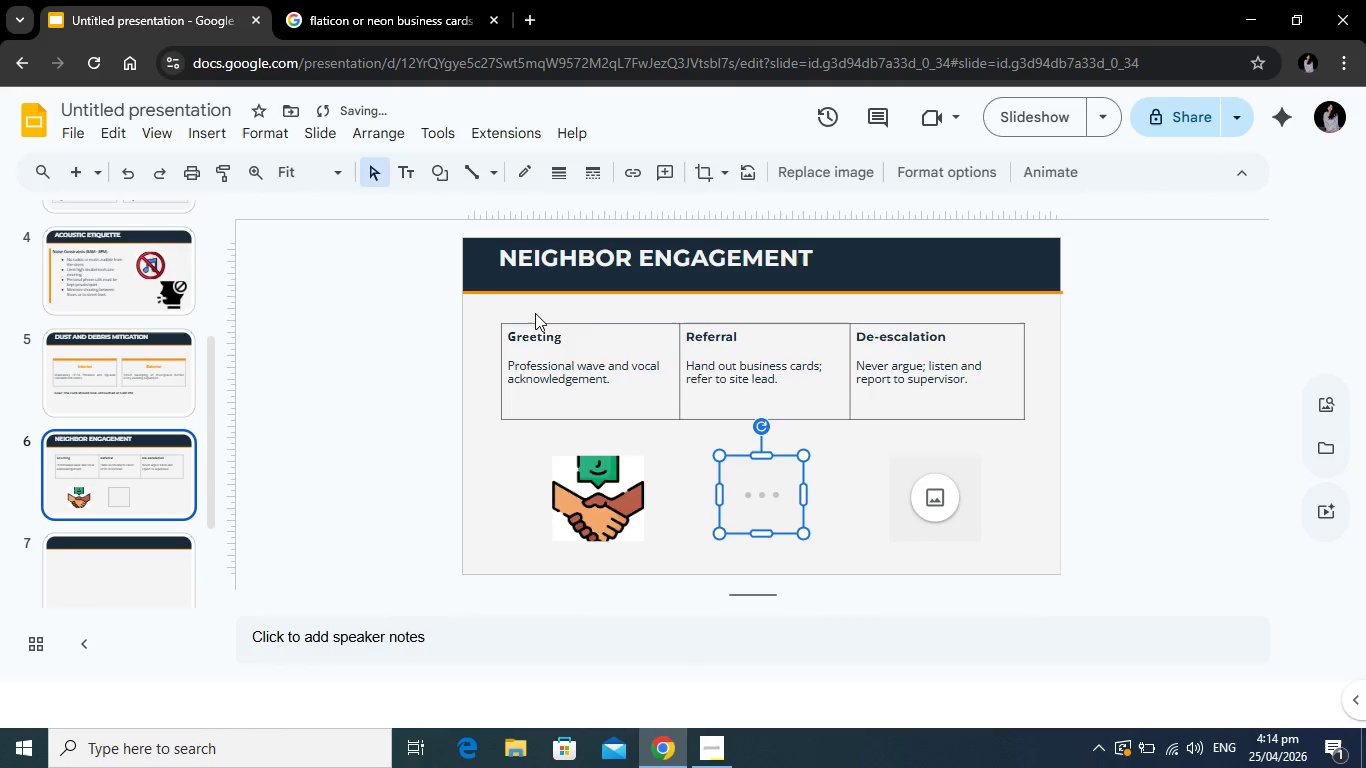 
left_click([402, 0])
 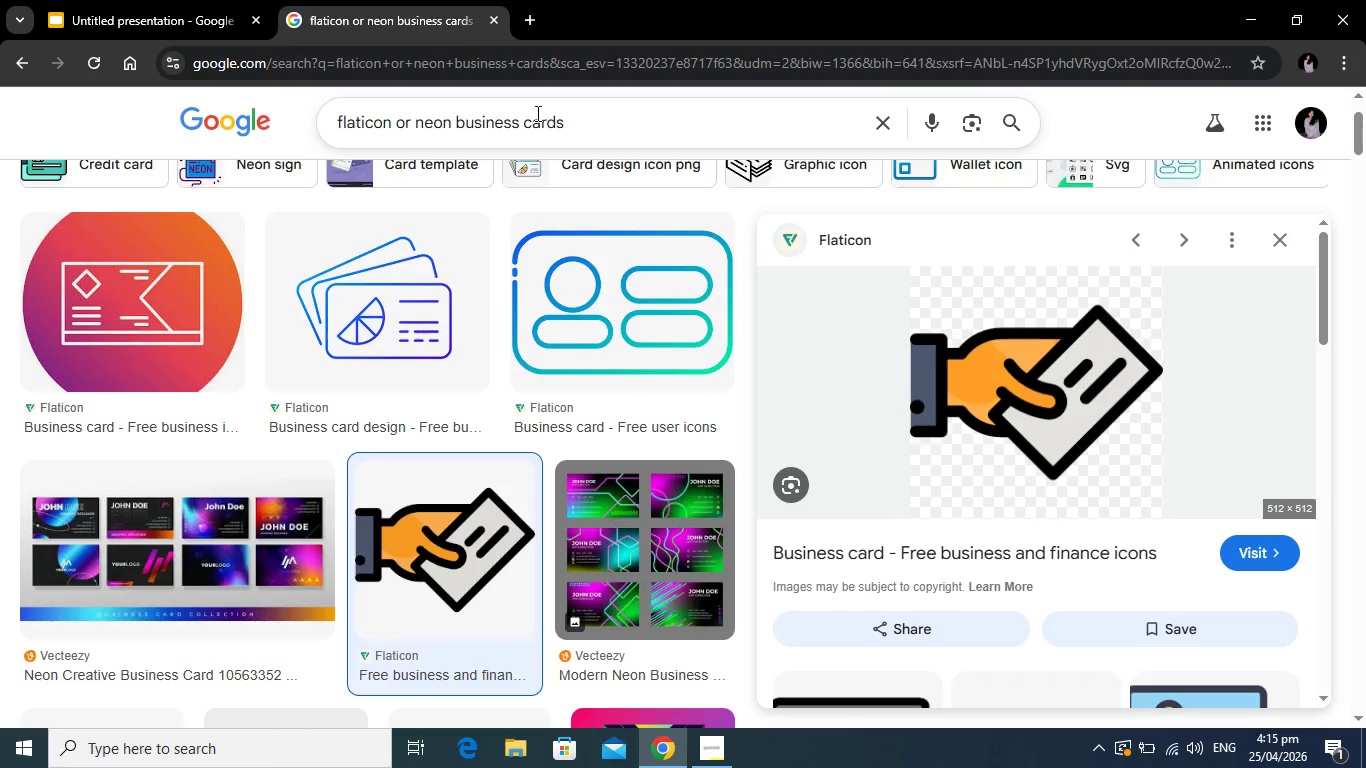 
left_click_drag(start_coordinate=[576, 119], to_coordinate=[457, 119])
 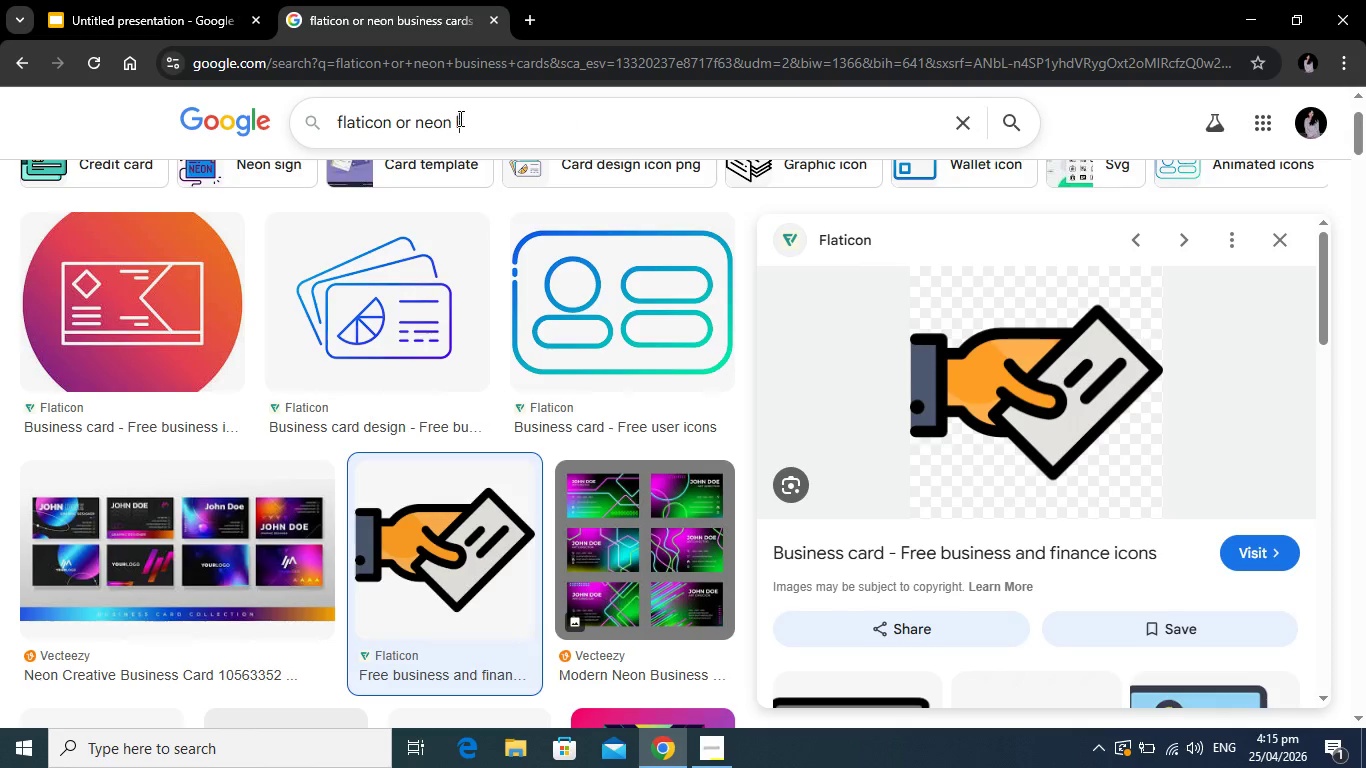 
type(listen)
 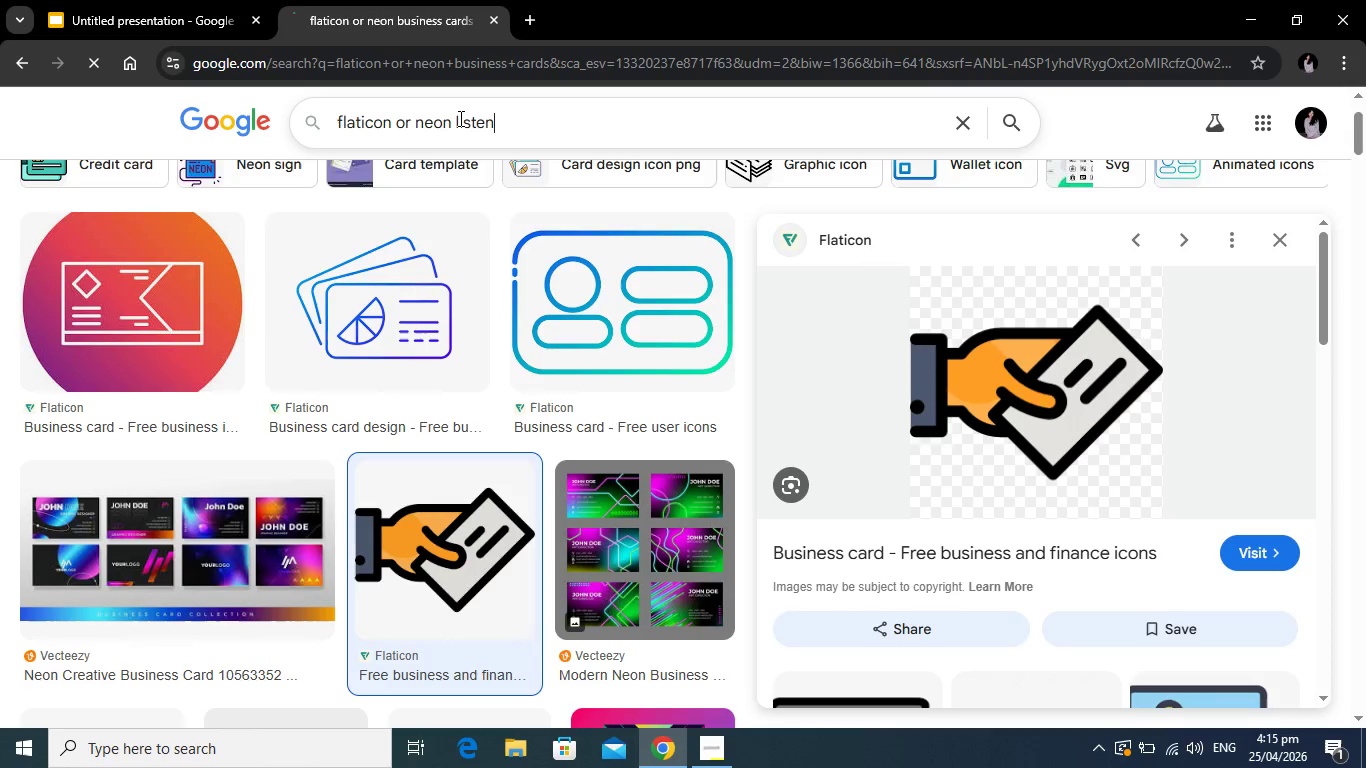 
key(Enter)
 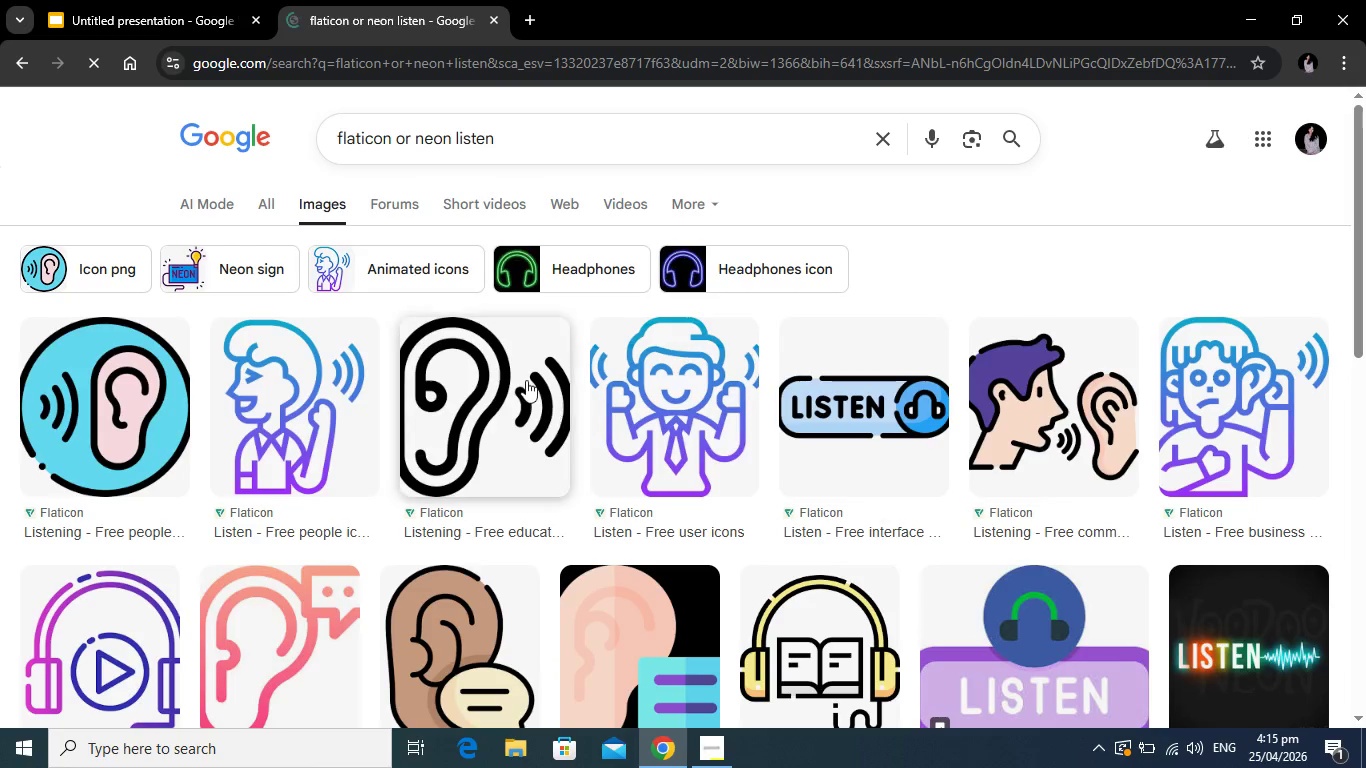 
left_click([516, 390])
 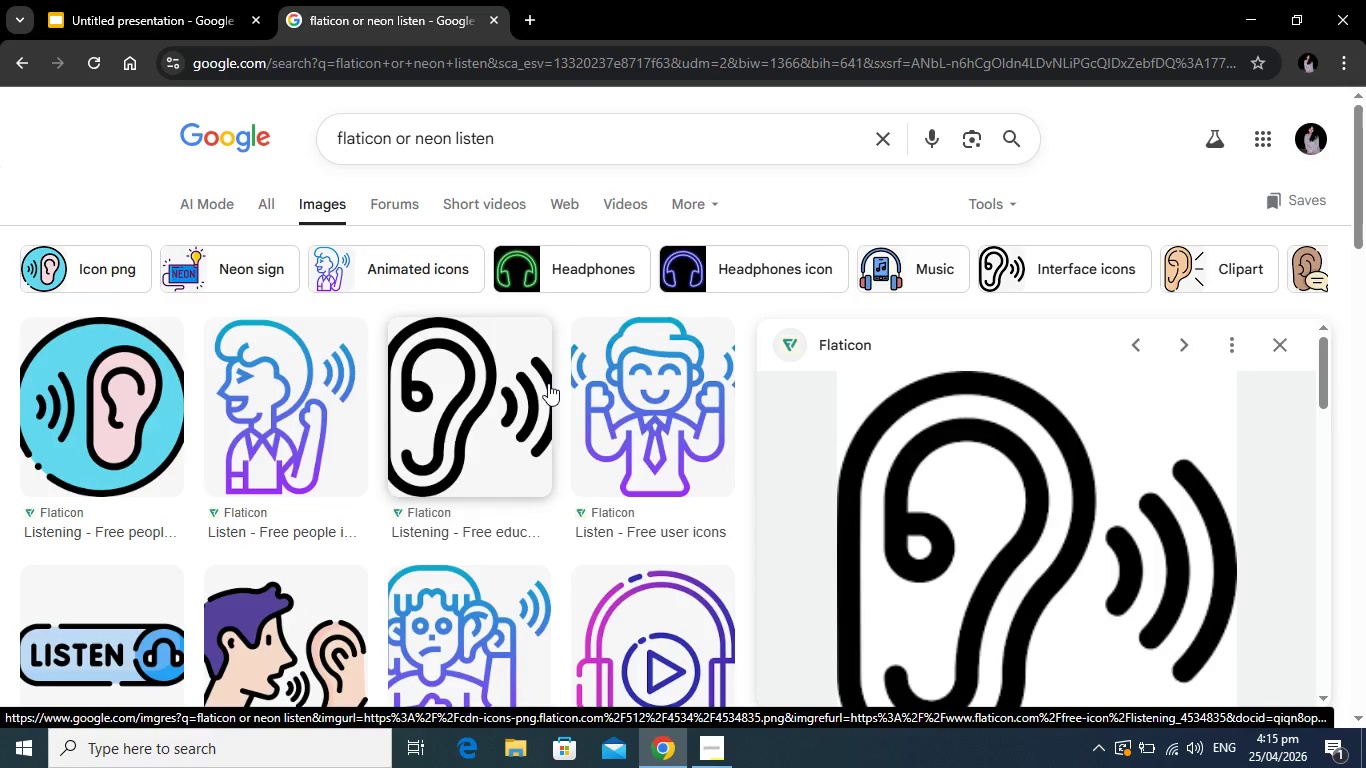 
wait(7.38)
 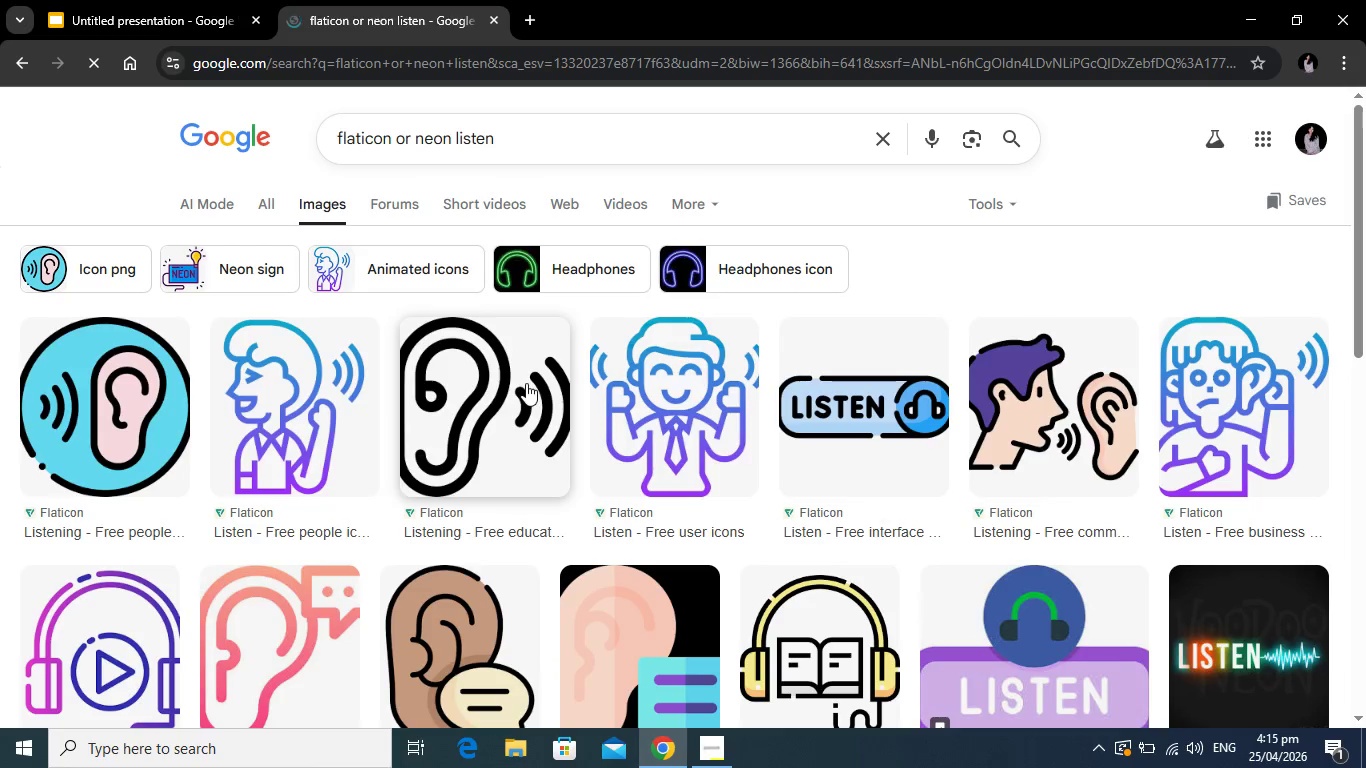 
scroll: coordinate [1364, 284], scroll_direction: down, amount: 1.0
 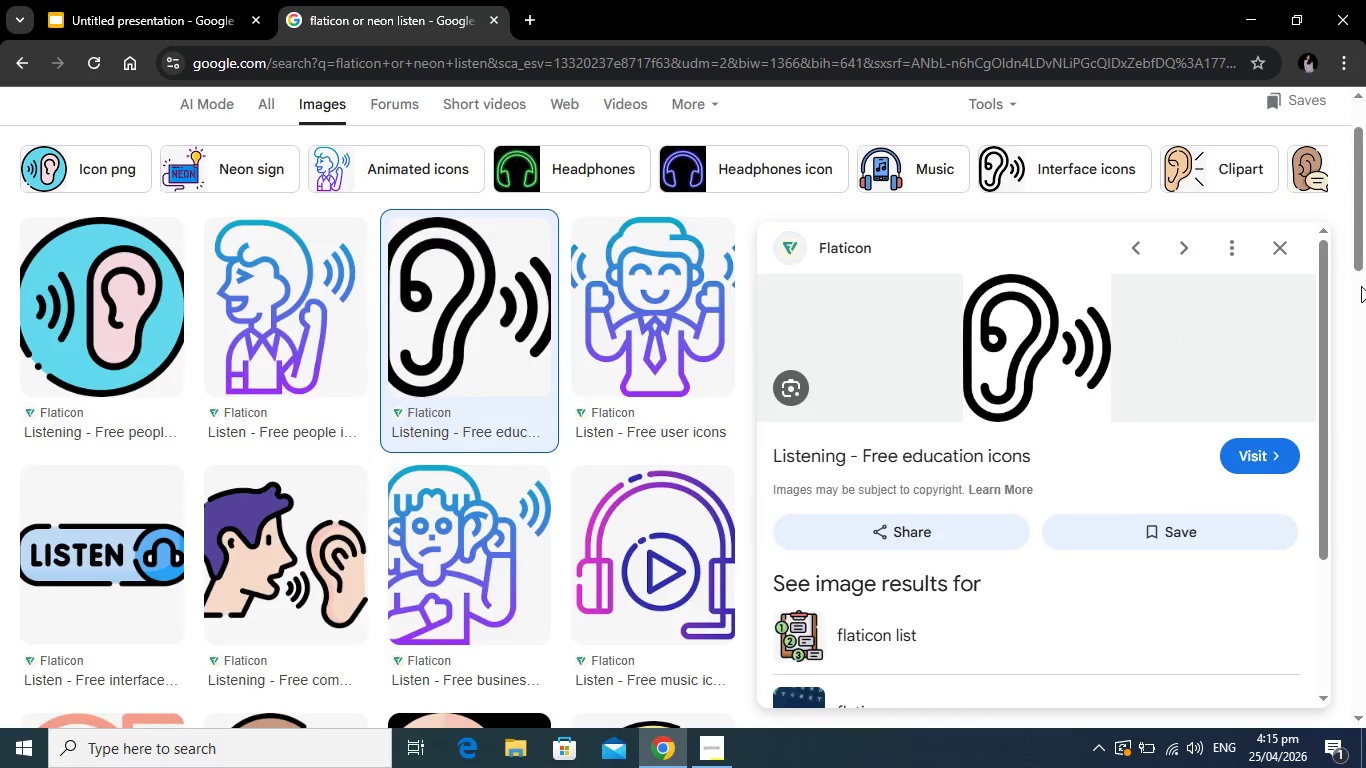 
scroll: coordinate [1361, 286], scroll_direction: up, amount: 2.0
 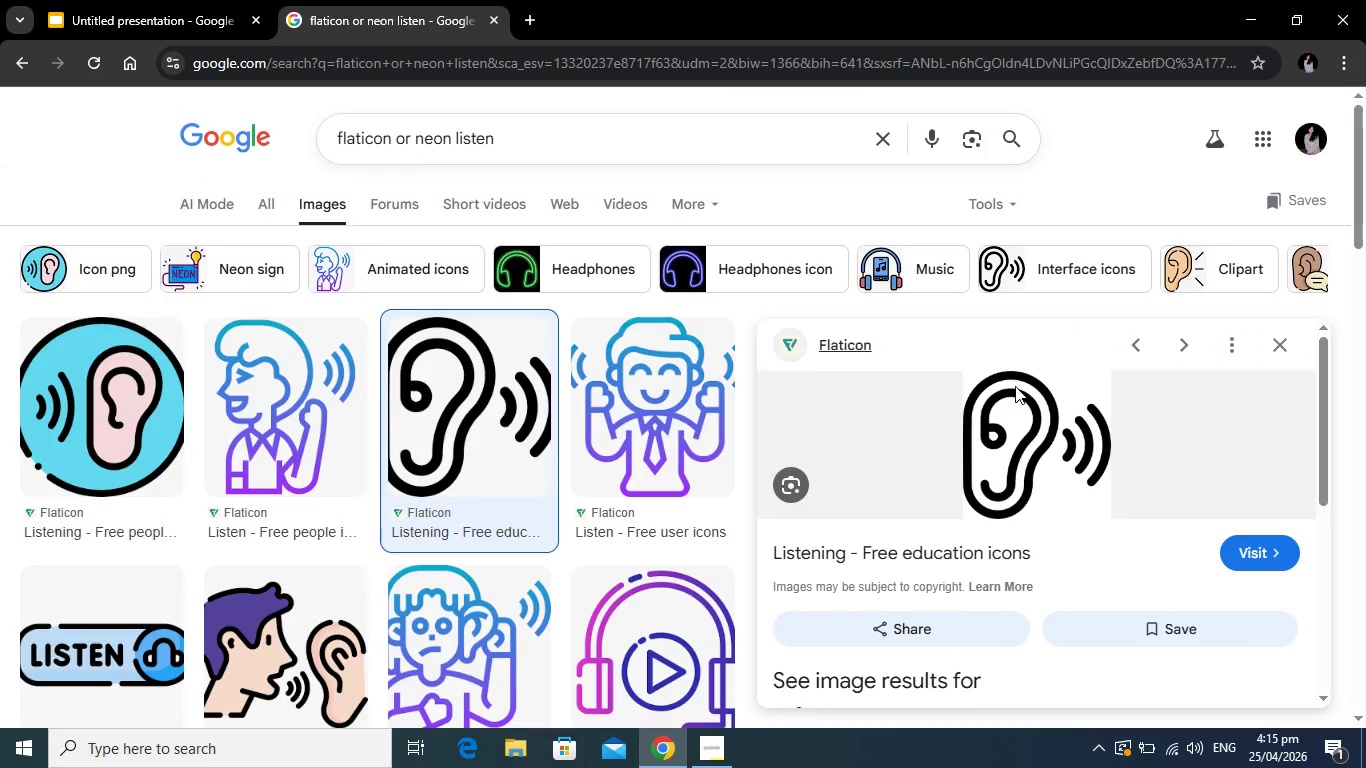 
right_click([1010, 415])
 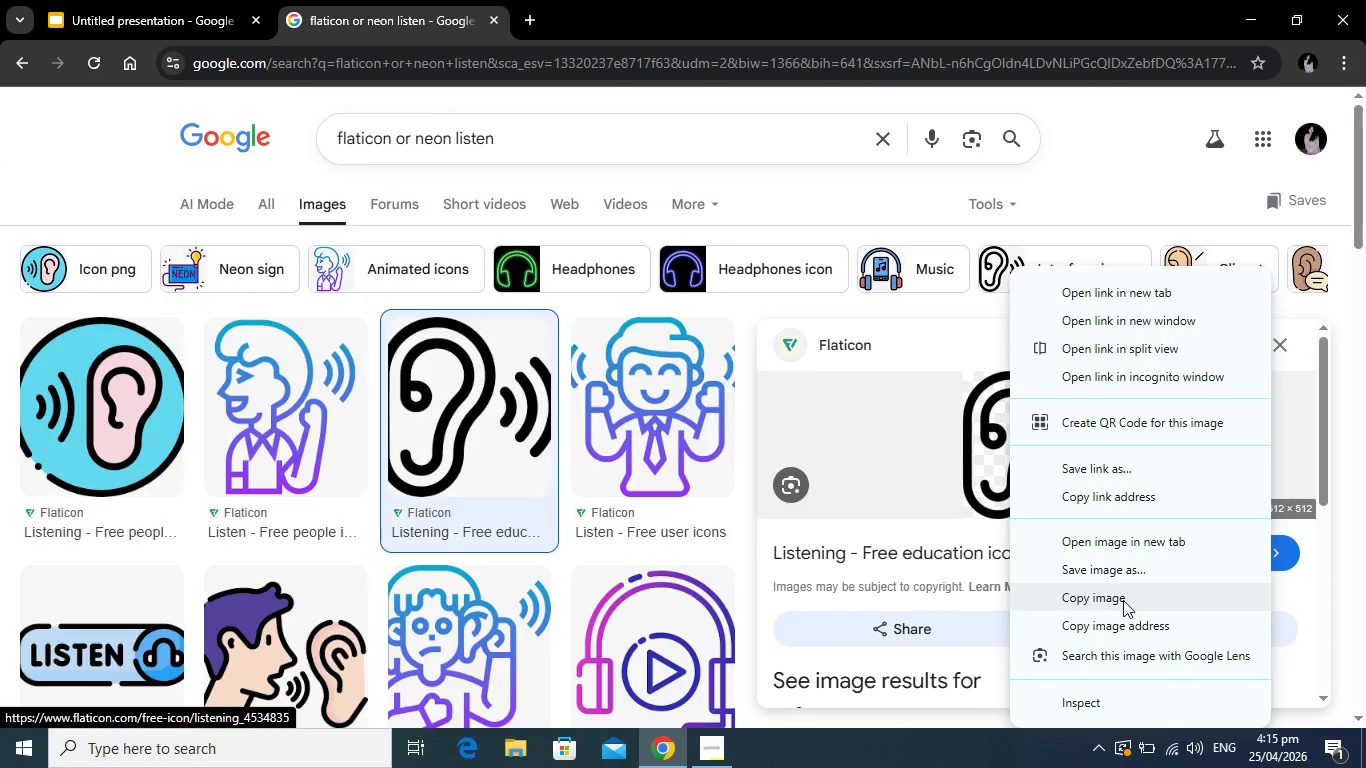 
left_click([1125, 622])
 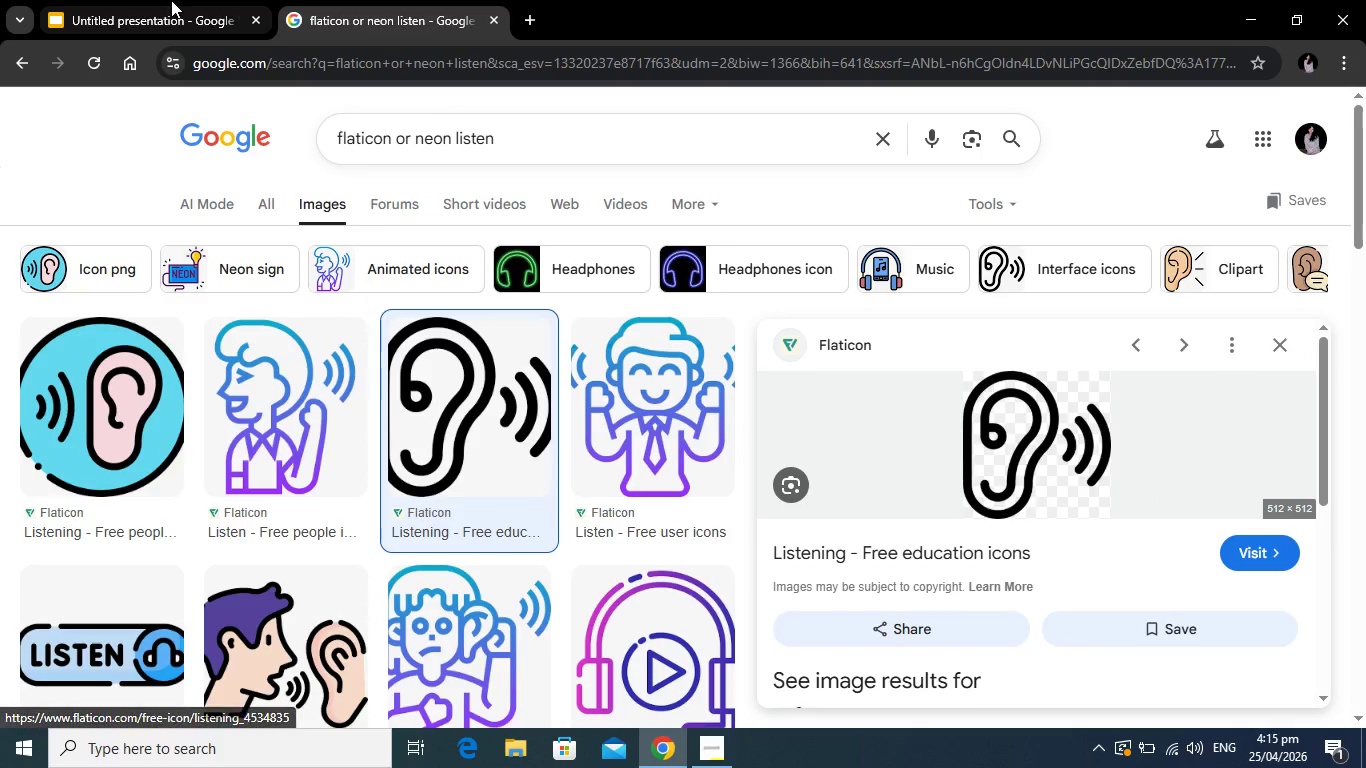 
left_click([171, 0])
 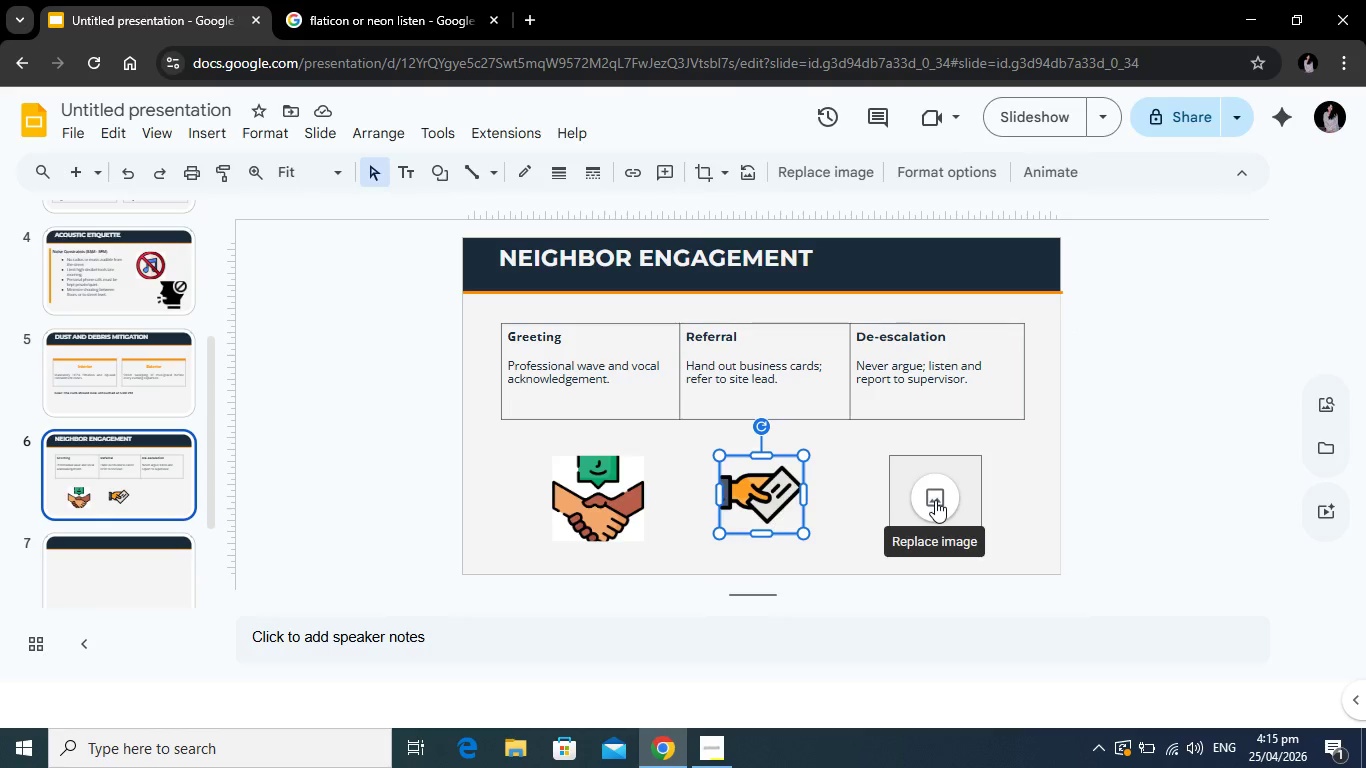 
left_click([935, 500])
 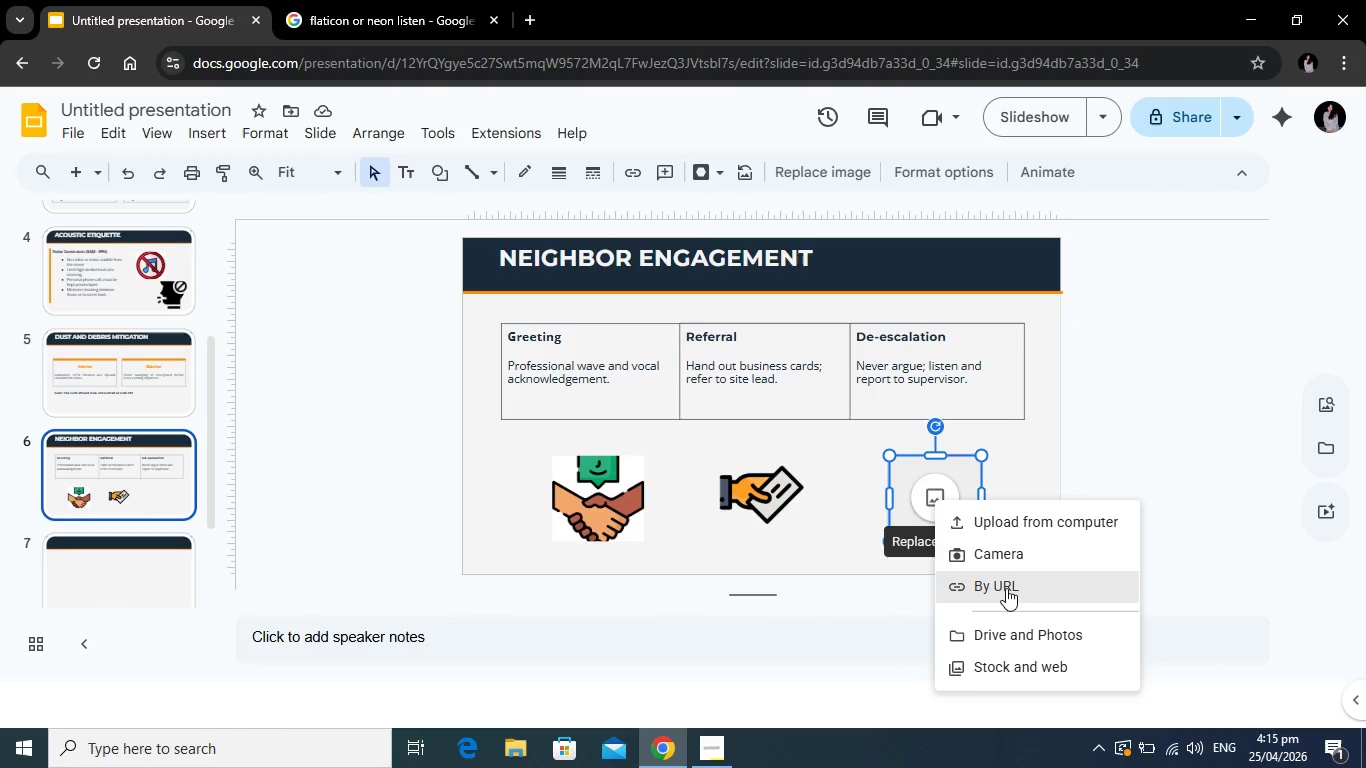 
left_click([1006, 588])
 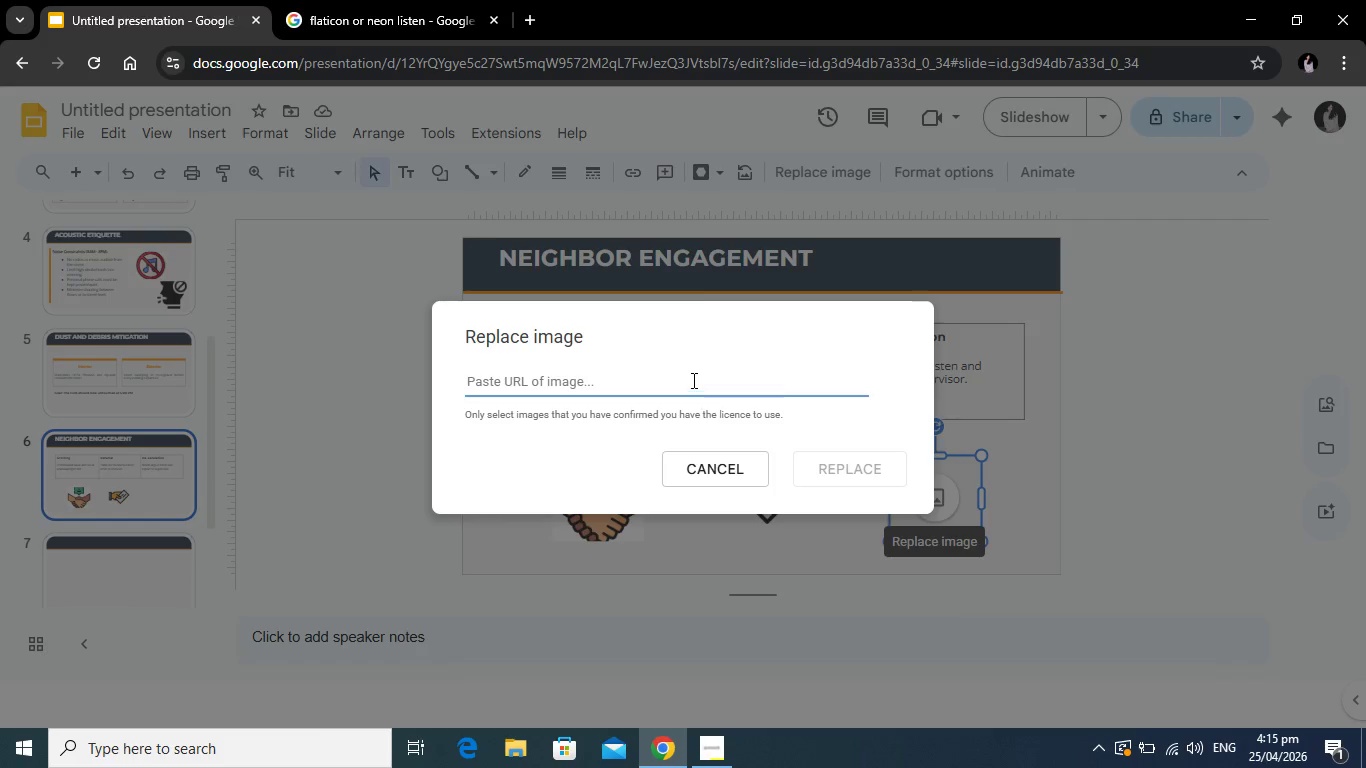 
left_click([692, 377])
 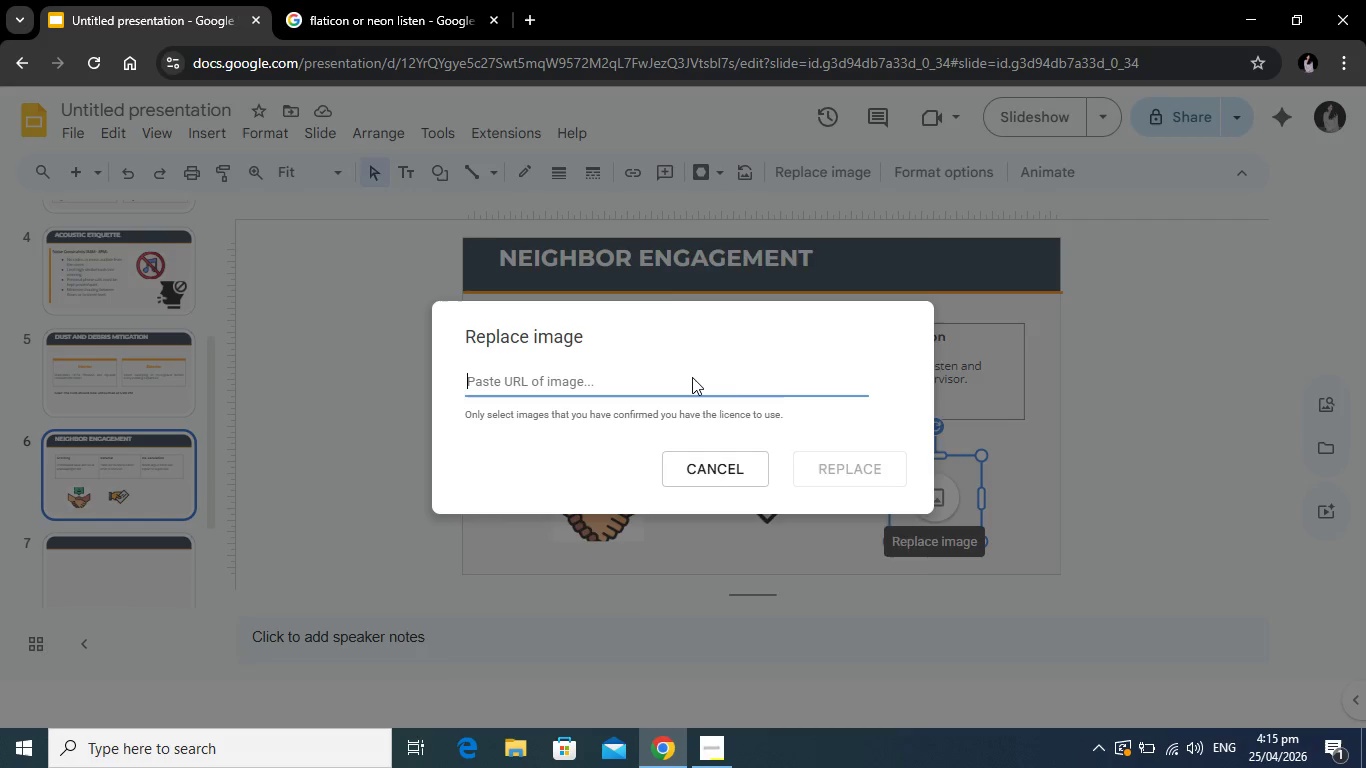 
right_click([692, 377])
 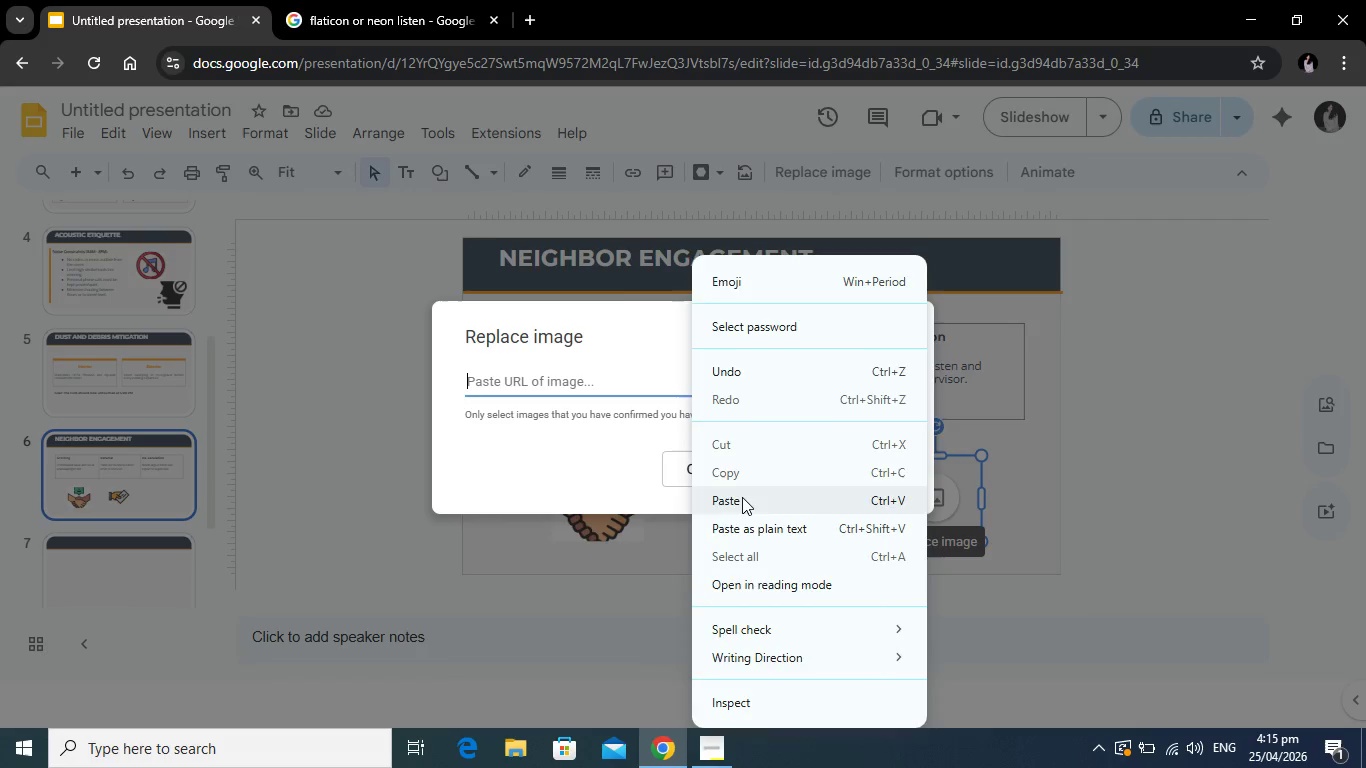 
left_click([742, 498])
 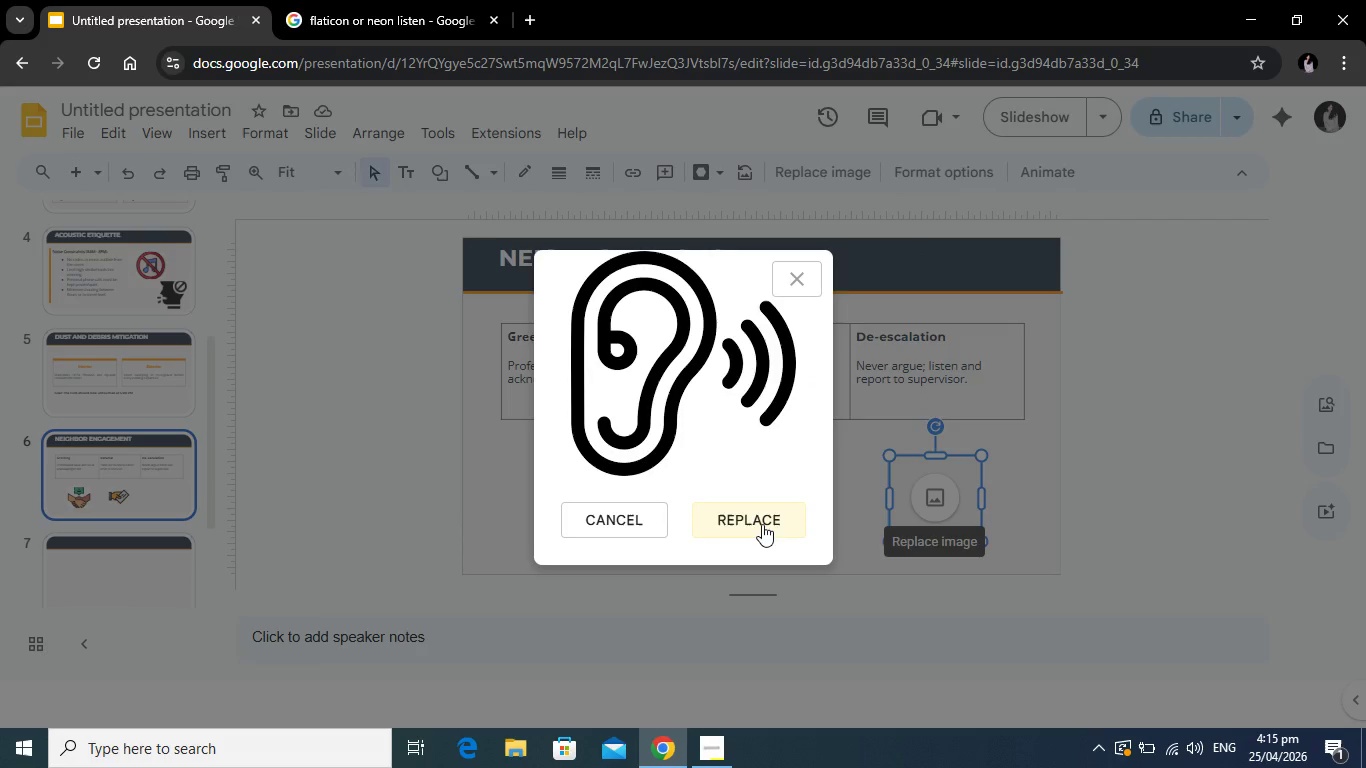 
left_click([762, 524])
 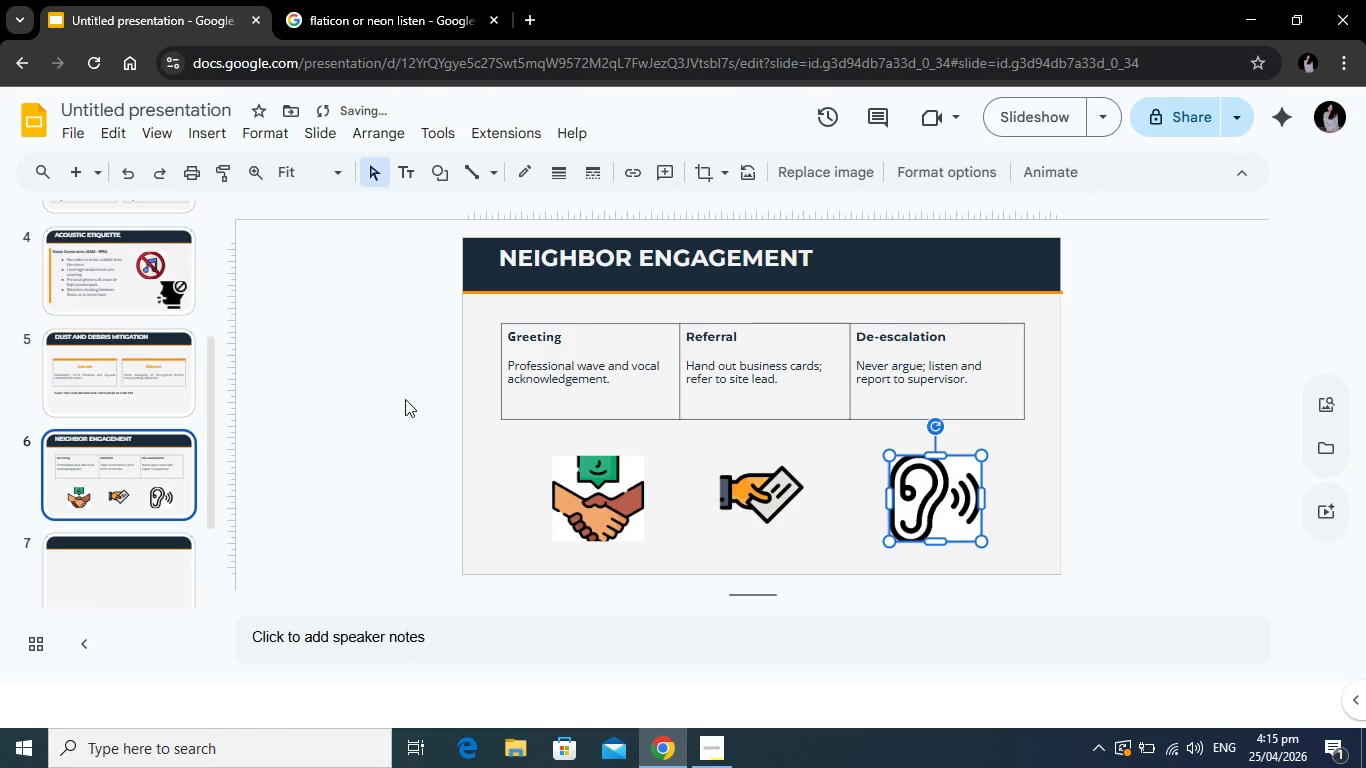 
left_click([342, 397])
 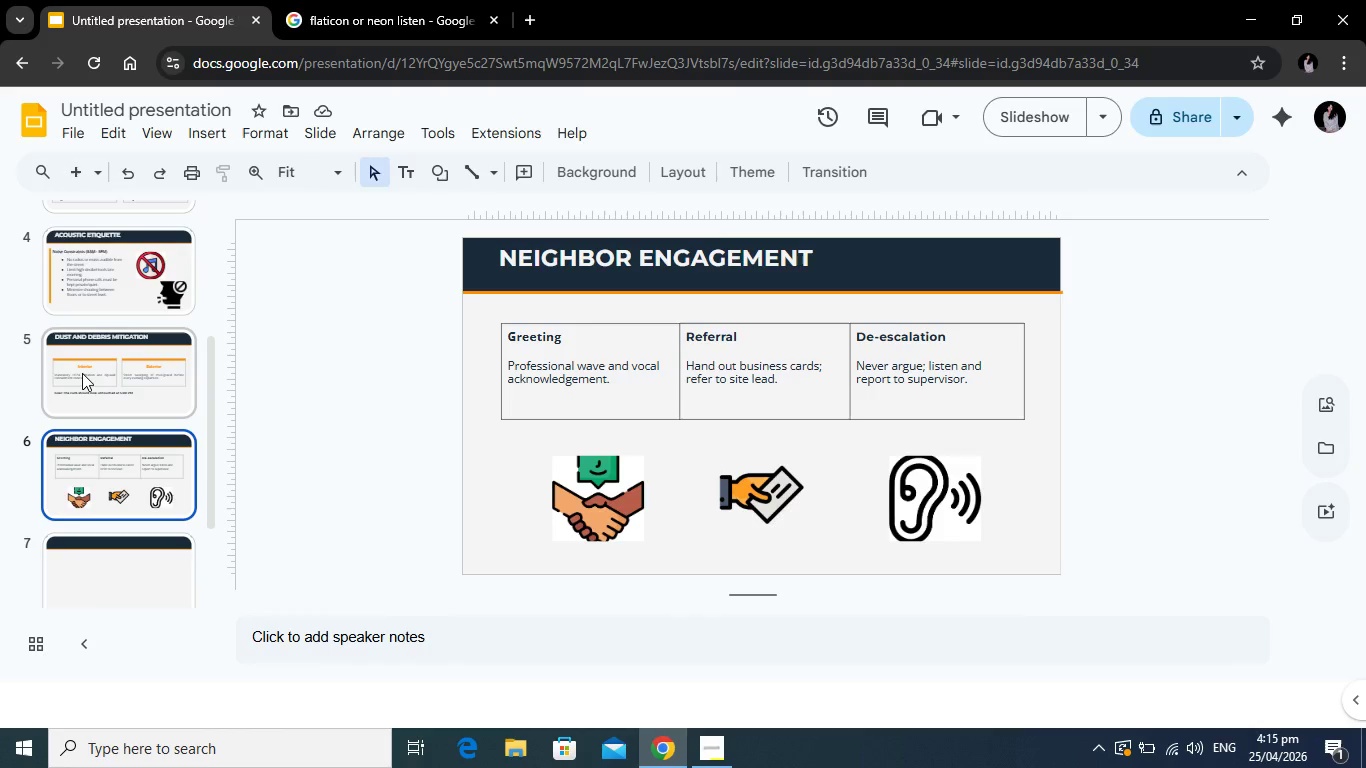 
scroll: coordinate [116, 413], scroll_direction: down, amount: 2.0
 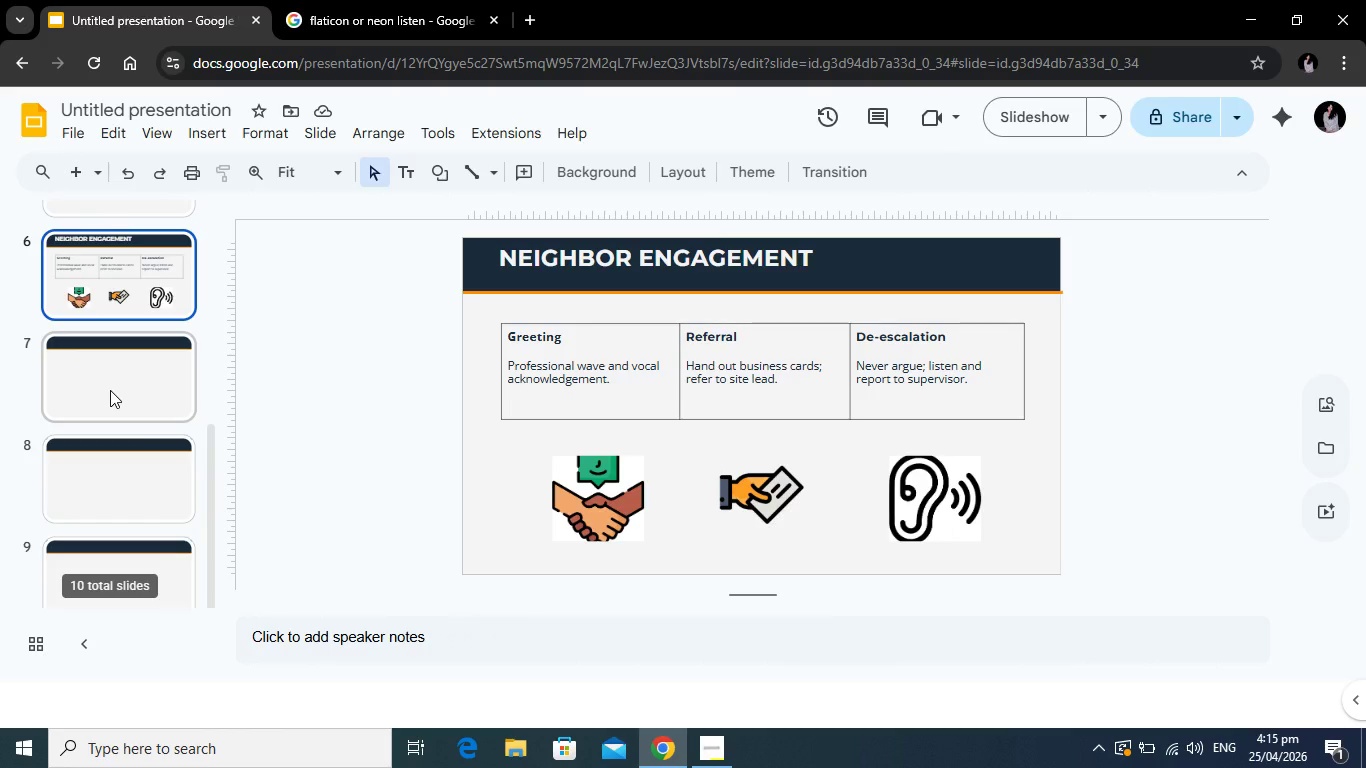 
left_click([110, 390])
 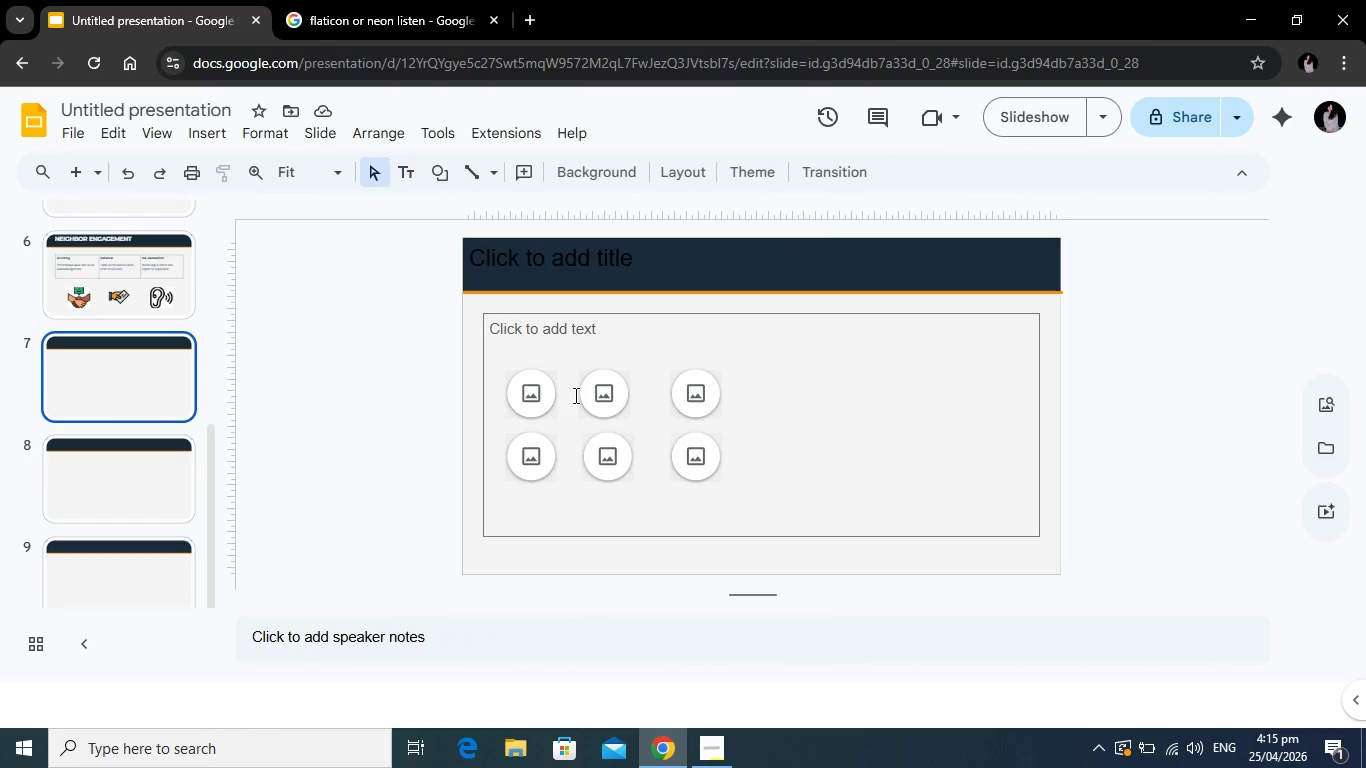 
mouse_move([574, 447])
 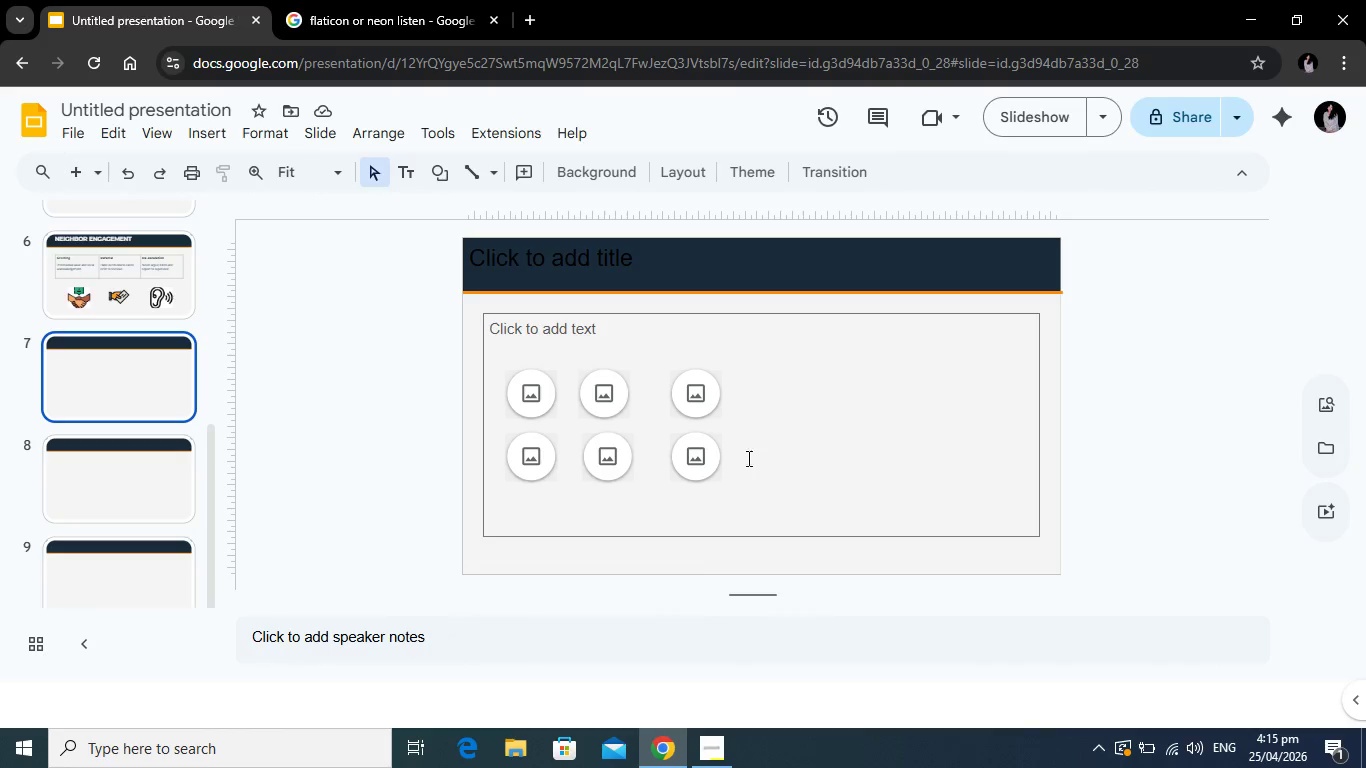 
wait(6.44)
 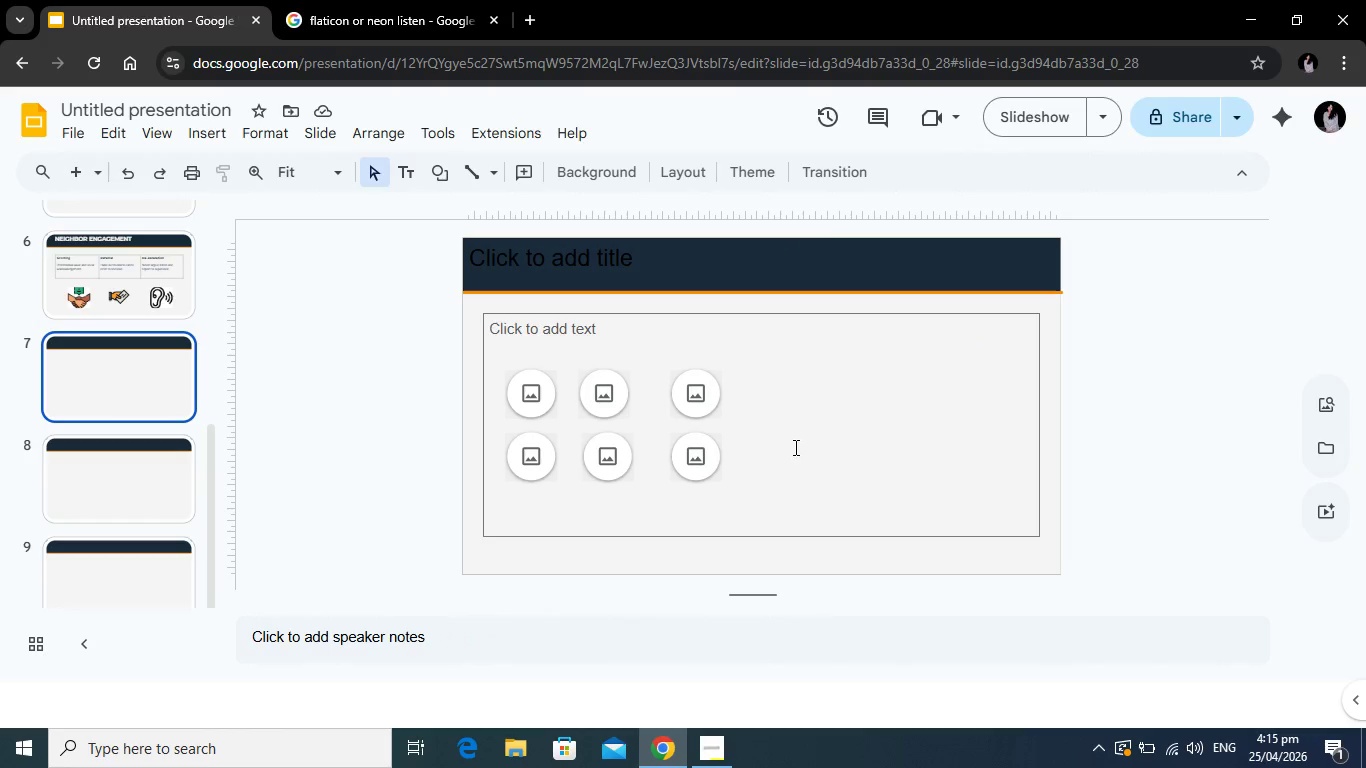 
left_click([552, 377])
 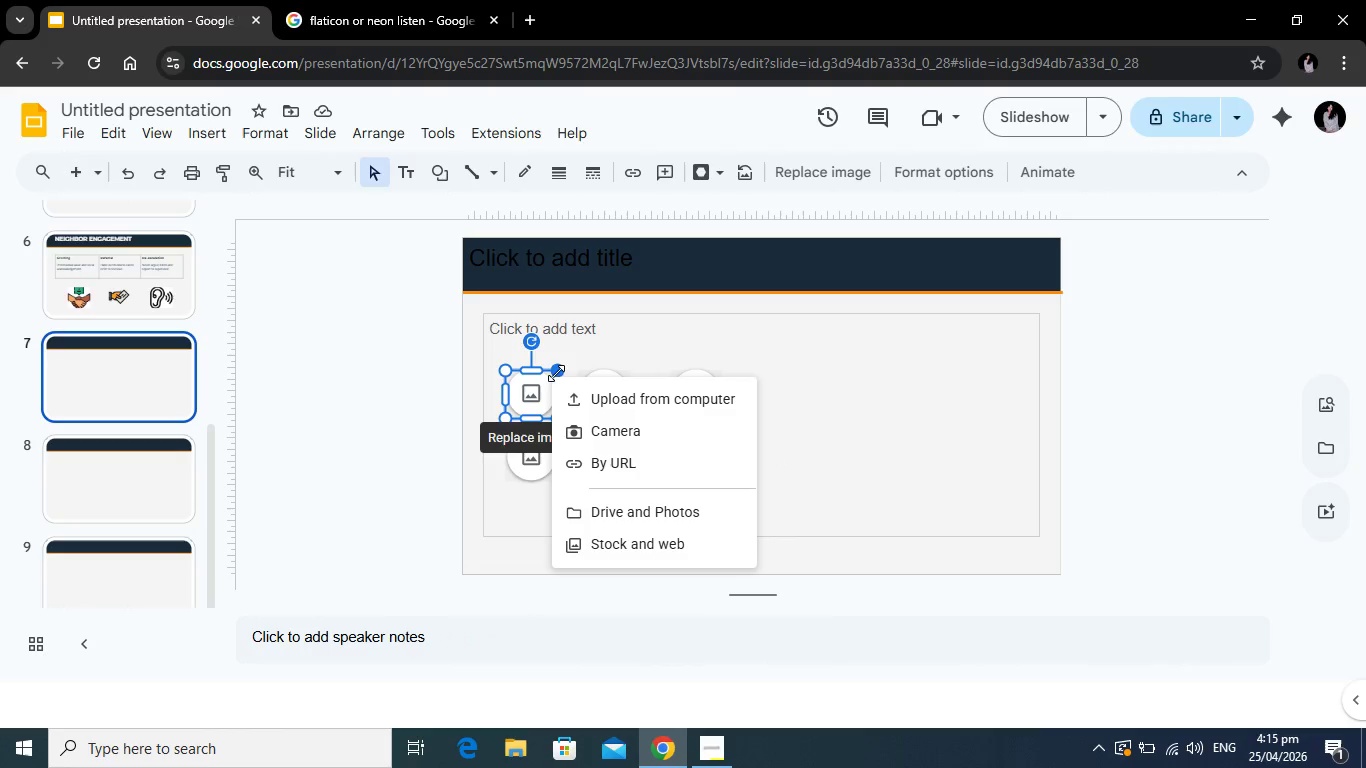 
key(Backspace)
 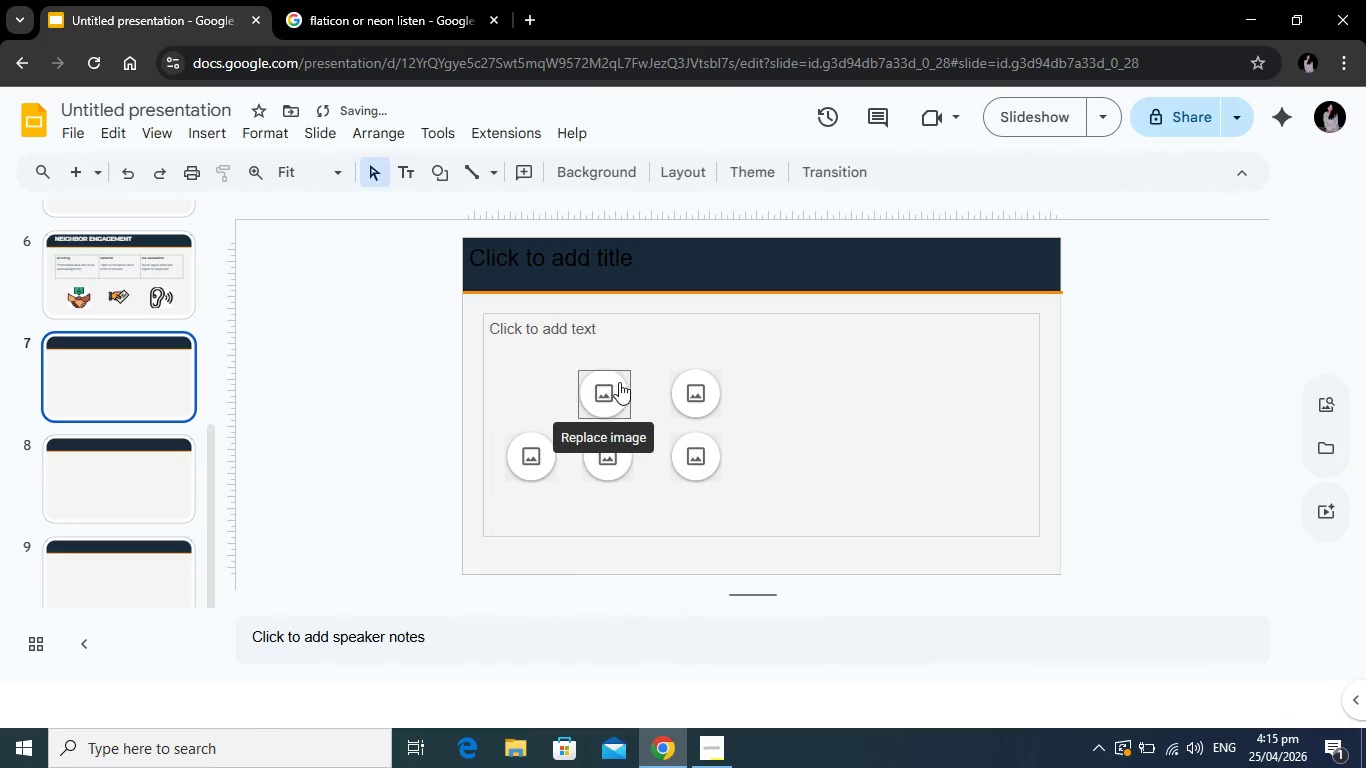 
left_click([621, 380])
 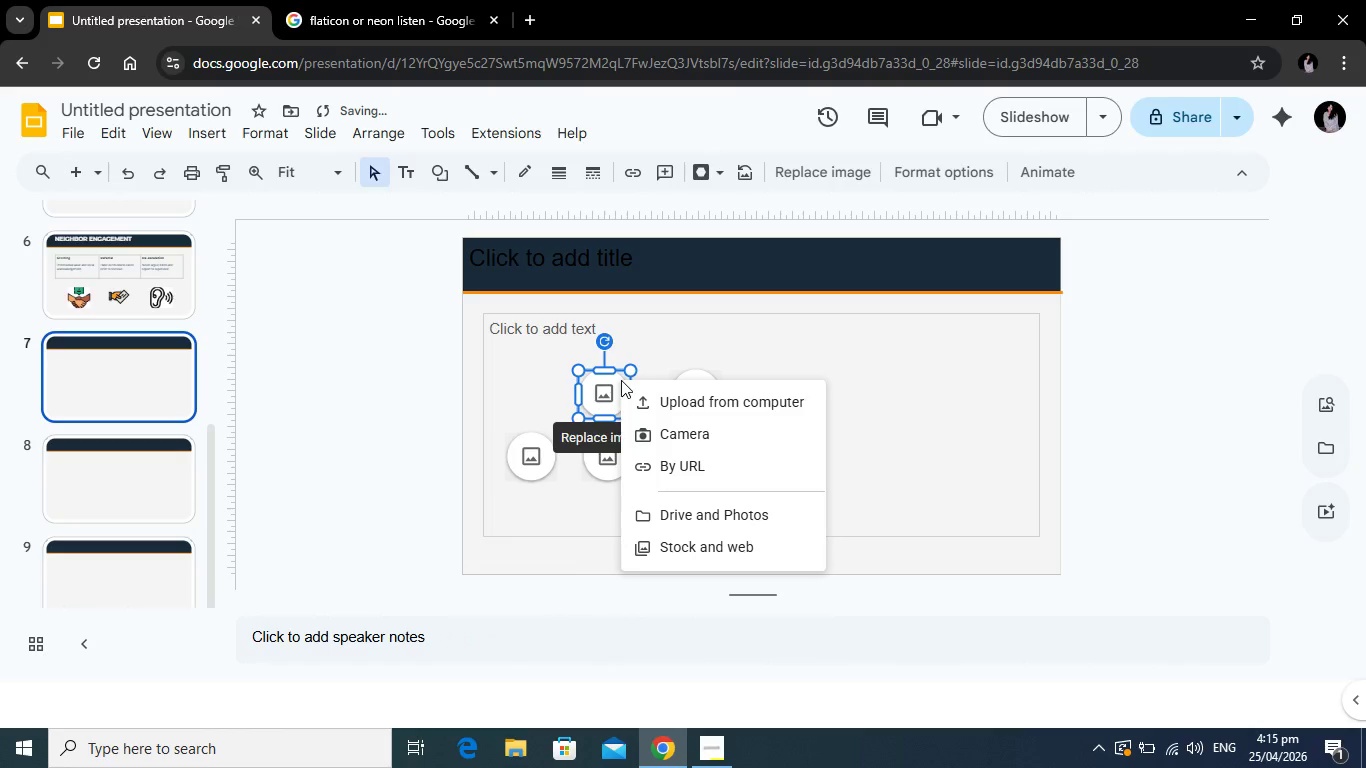 
key(Backspace)
 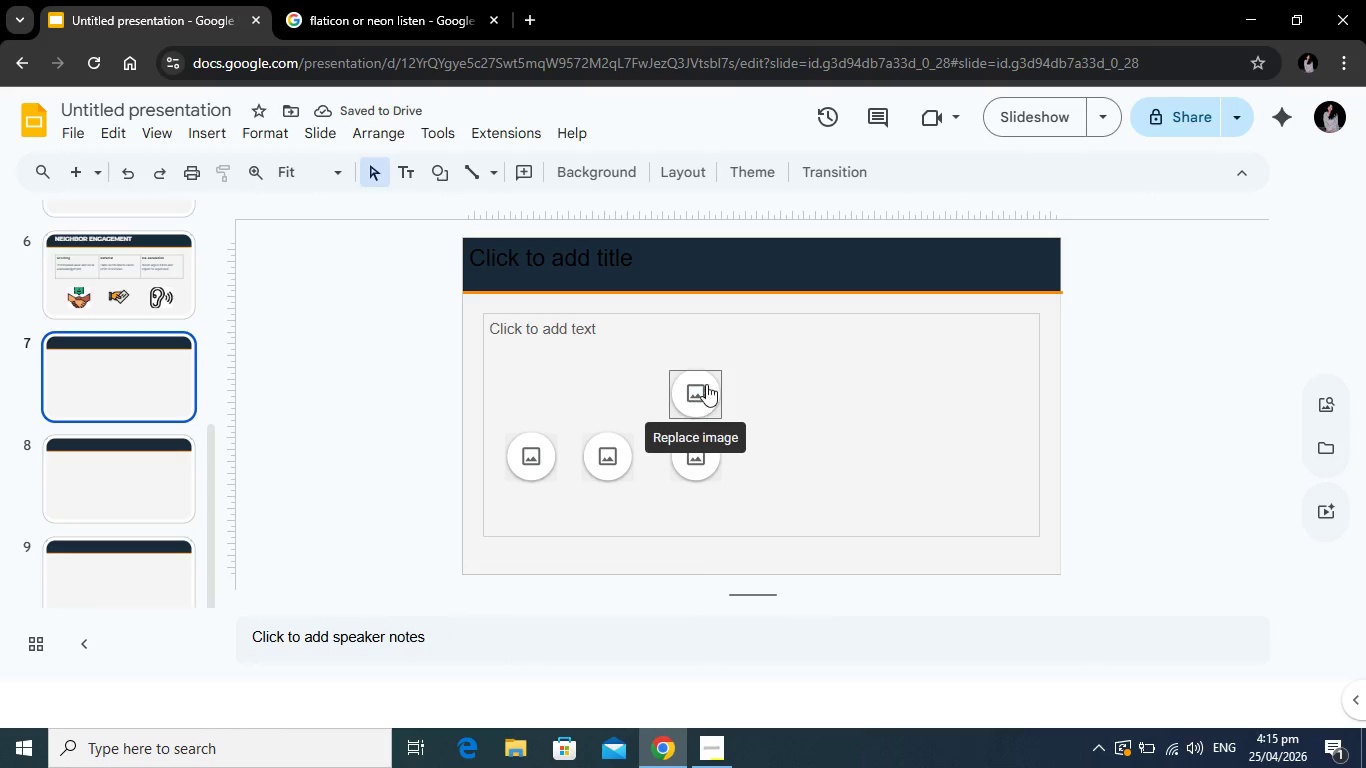 
left_click([713, 377])
 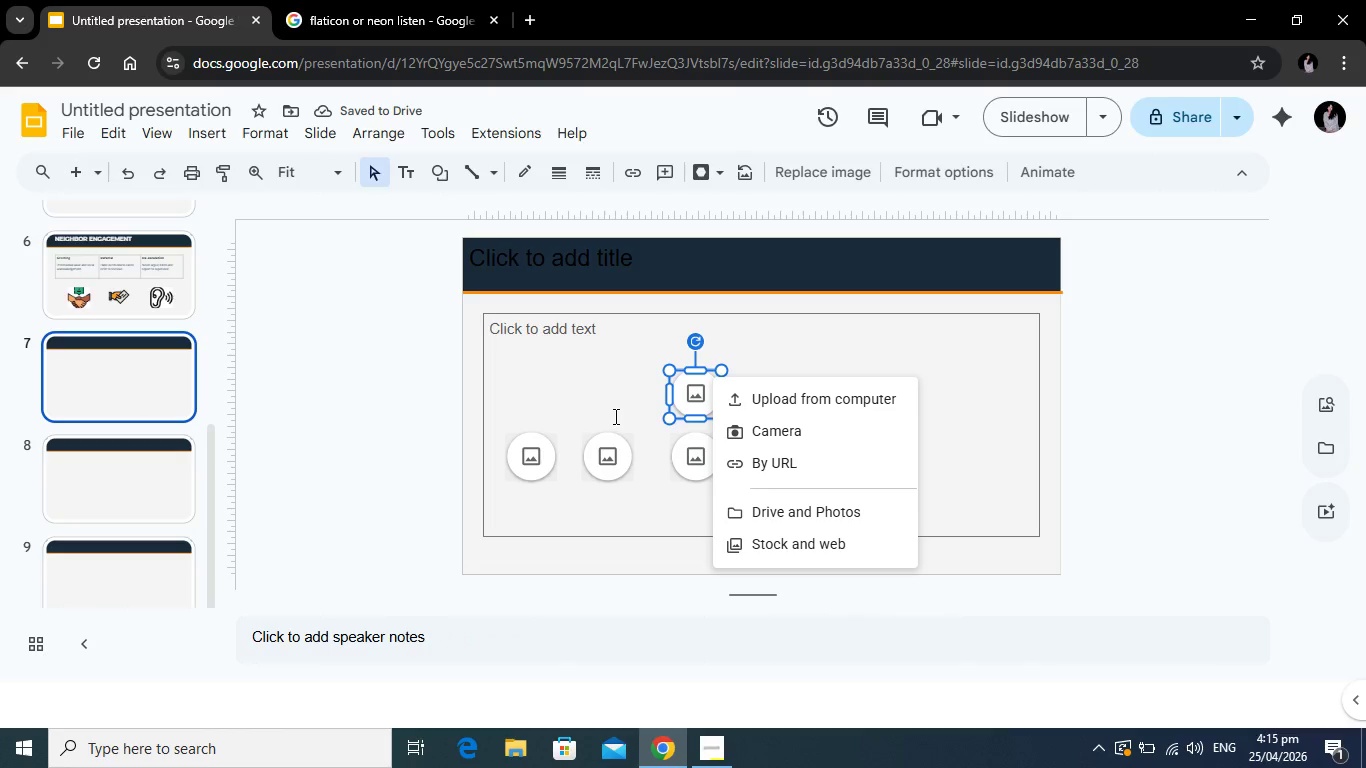 
key(Backspace)
 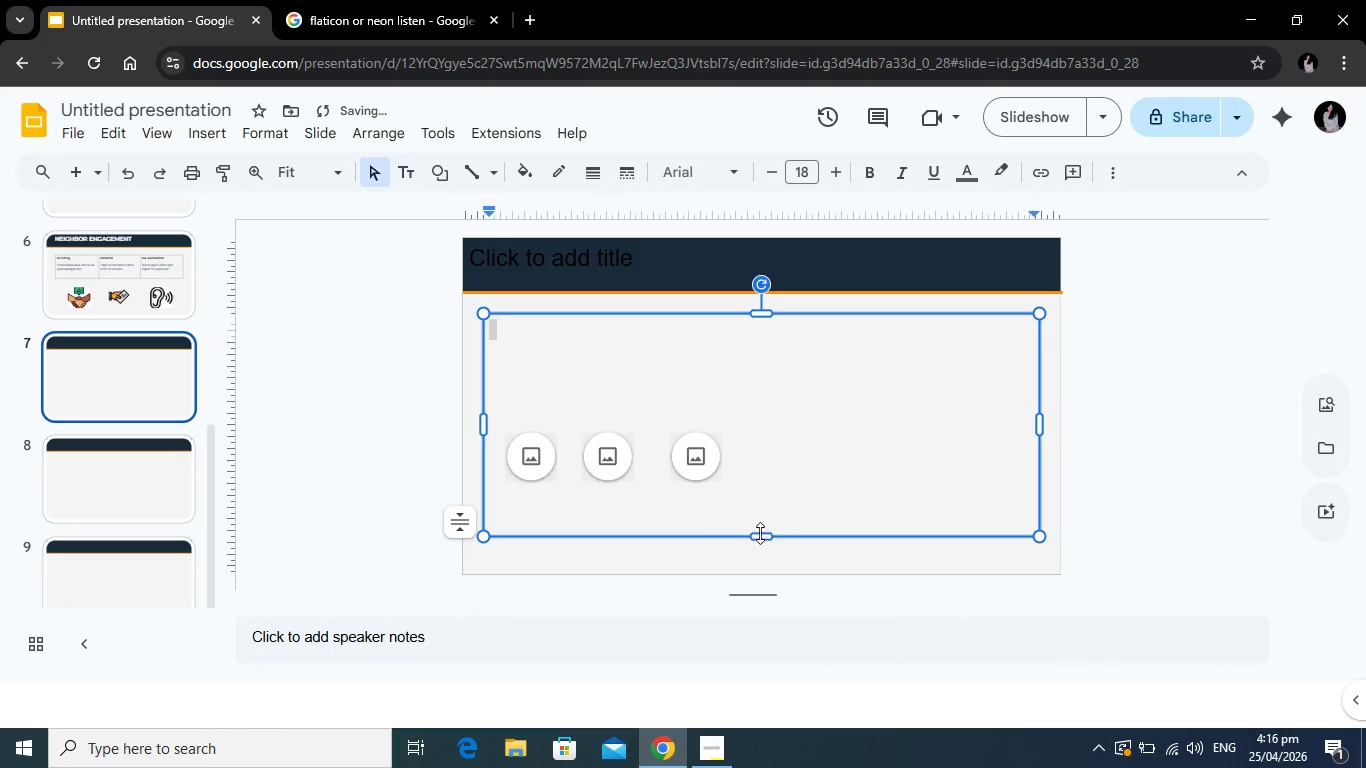 
left_click_drag(start_coordinate=[759, 537], to_coordinate=[729, 413])
 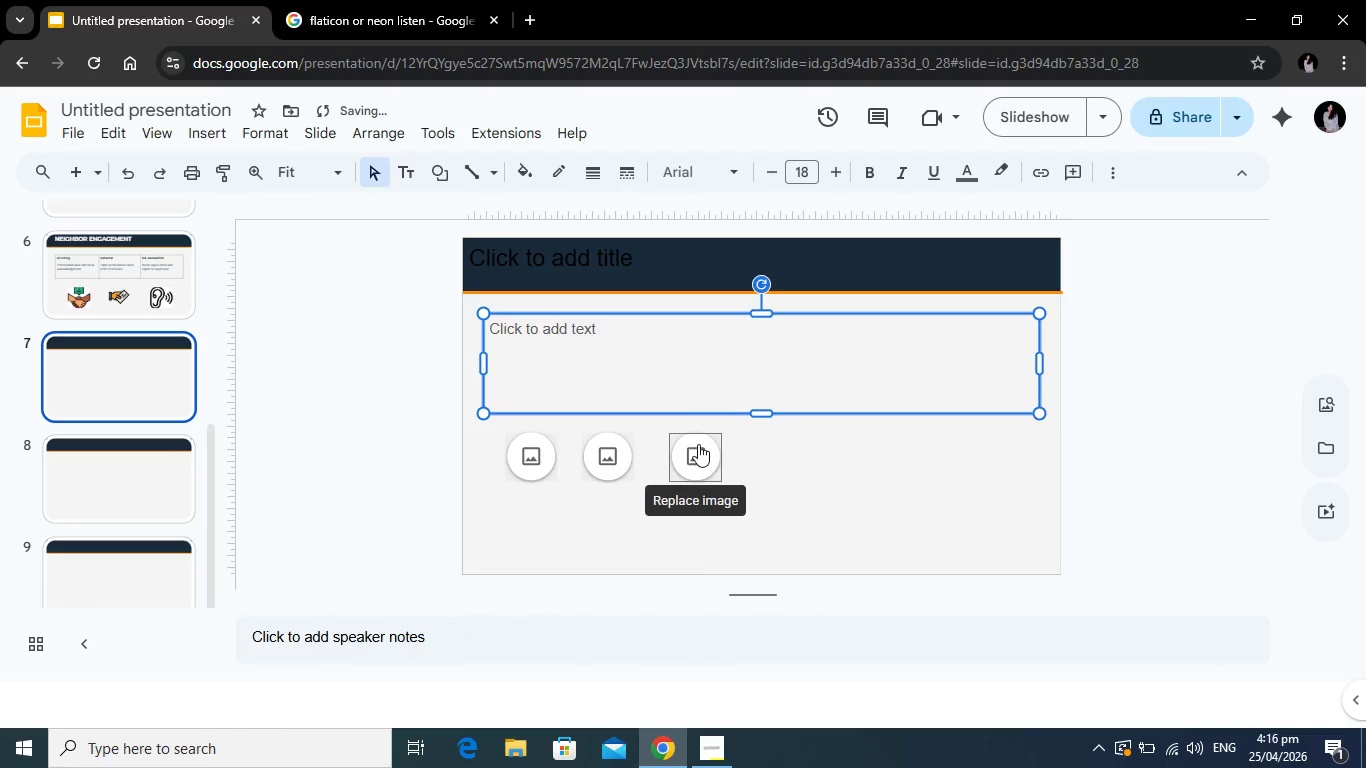 
left_click_drag(start_coordinate=[698, 443], to_coordinate=[943, 519])
 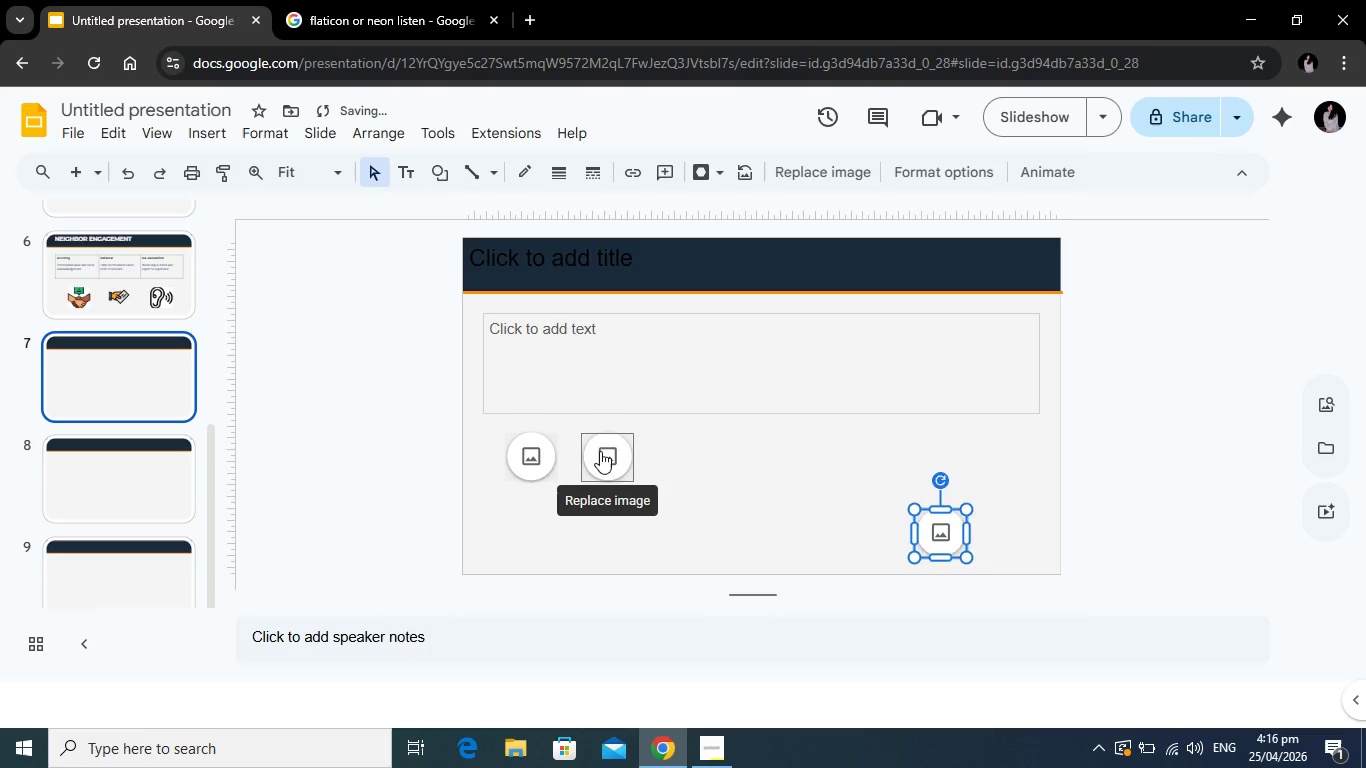 
left_click_drag(start_coordinate=[600, 451], to_coordinate=[830, 519])
 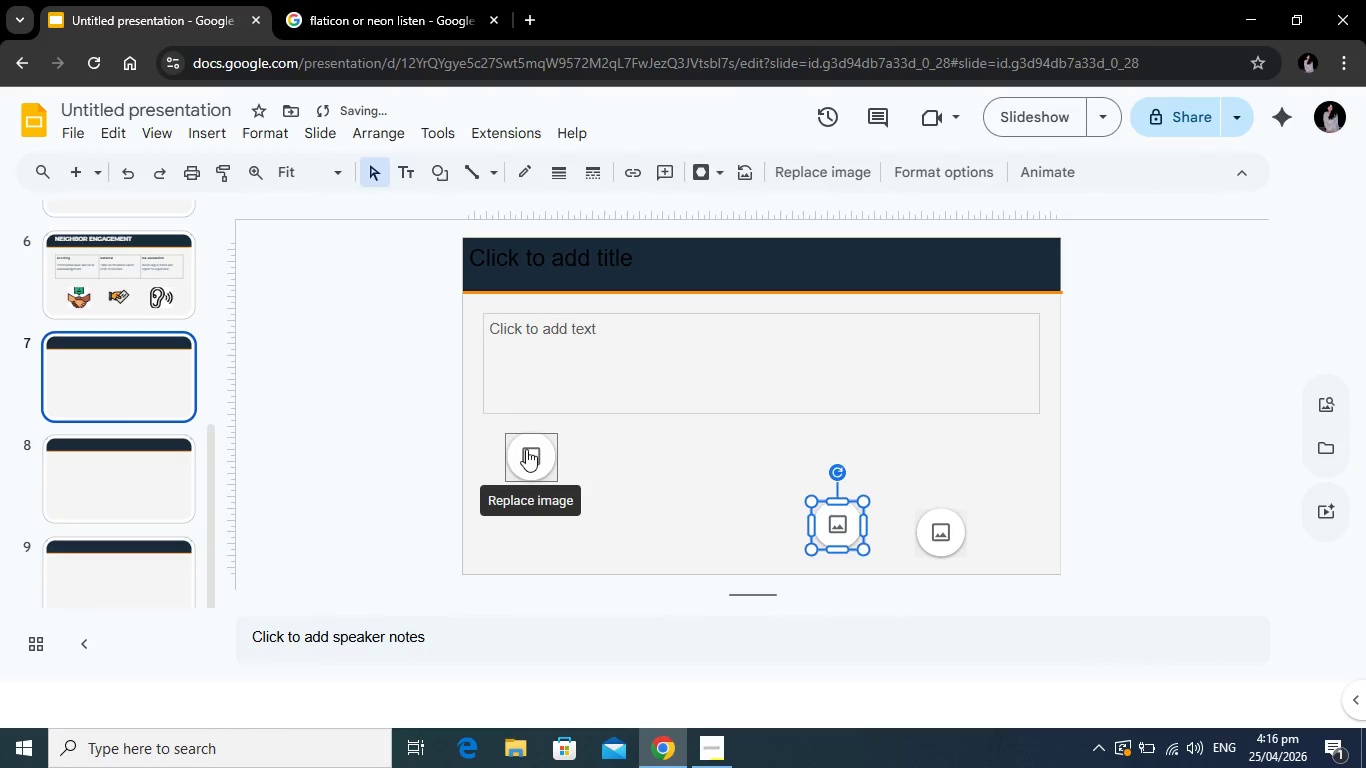 
left_click_drag(start_coordinate=[526, 449], to_coordinate=[726, 523])
 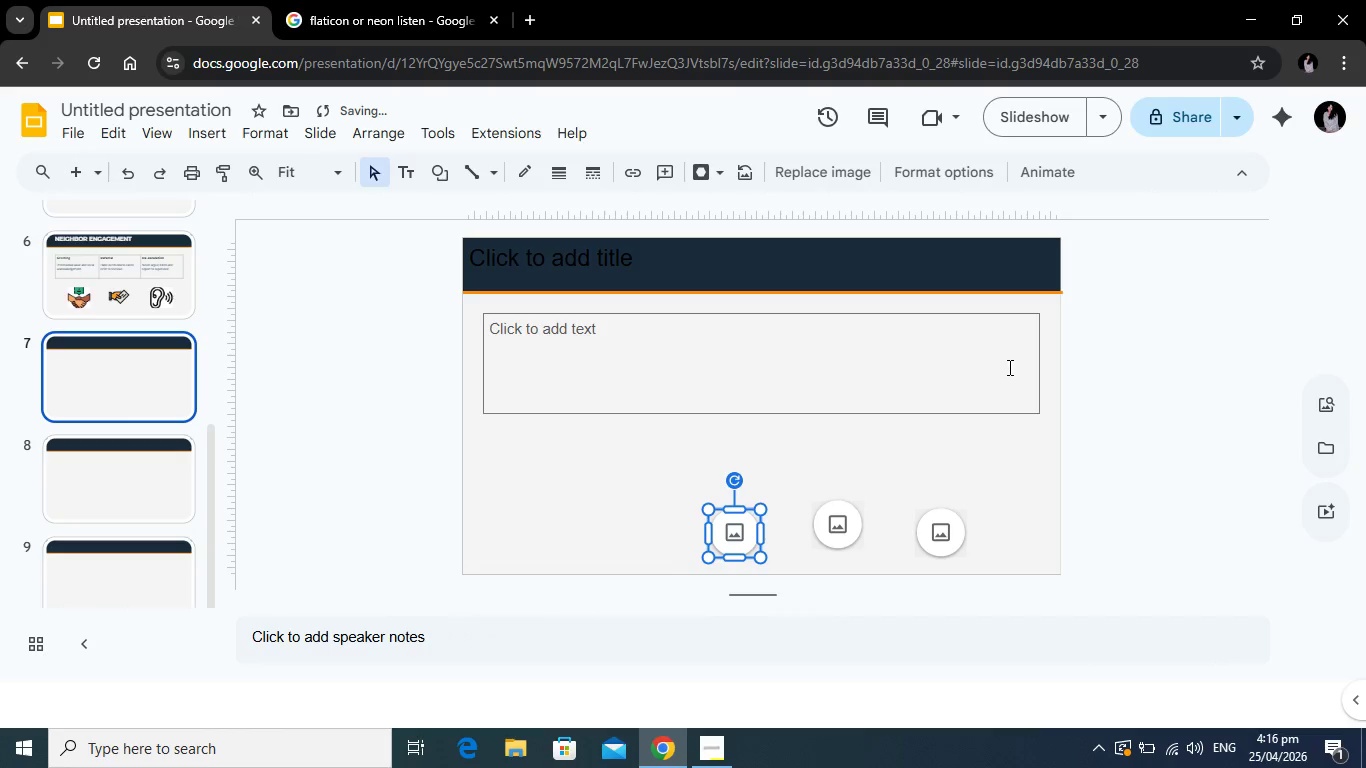 
left_click([999, 367])
 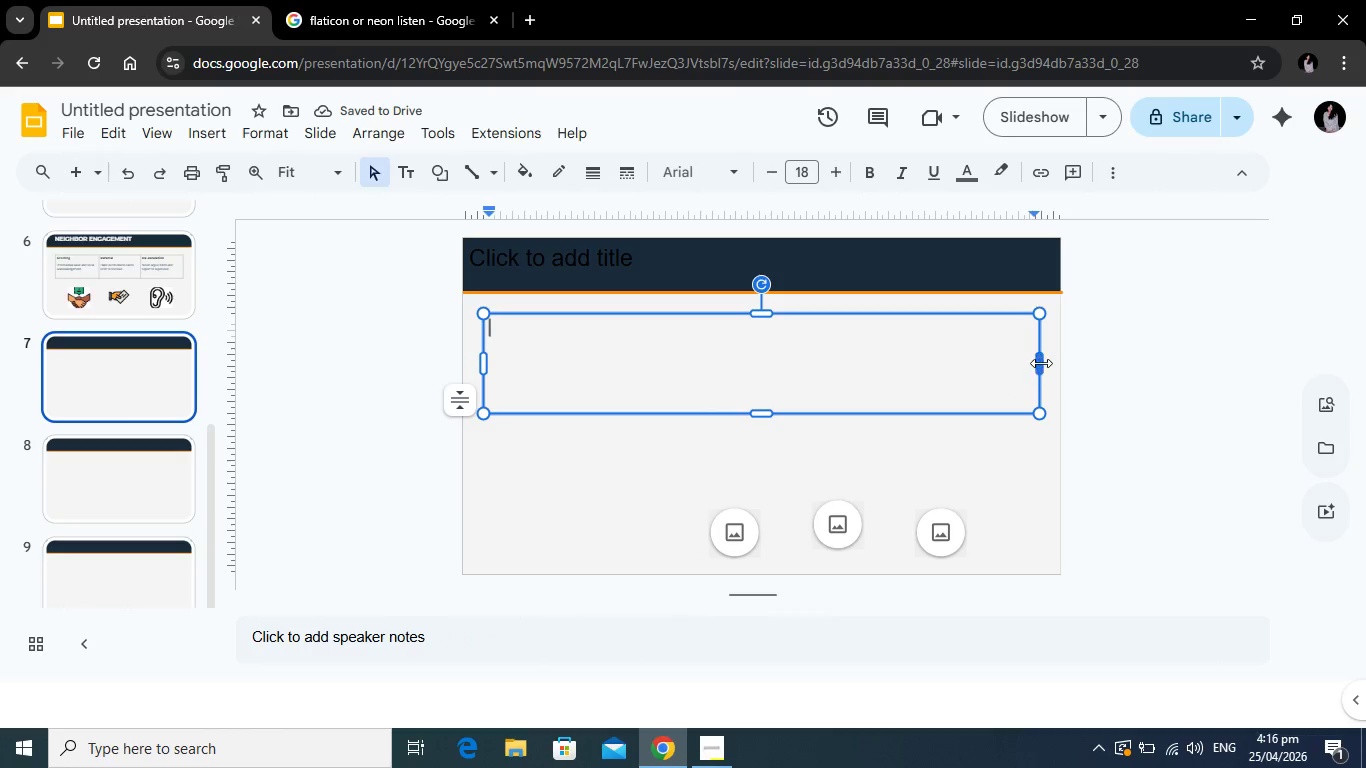 
left_click_drag(start_coordinate=[1041, 363], to_coordinate=[716, 385])
 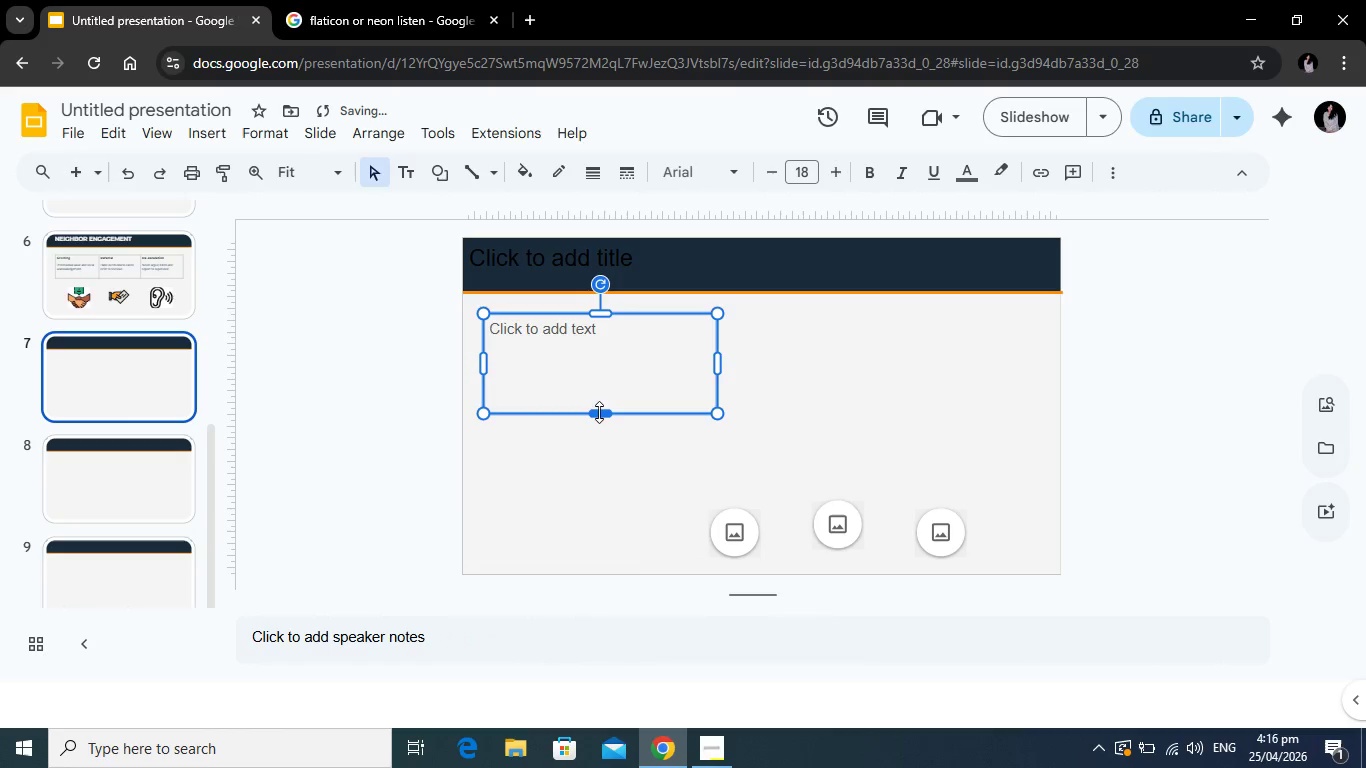 
left_click_drag(start_coordinate=[599, 412], to_coordinate=[603, 532])
 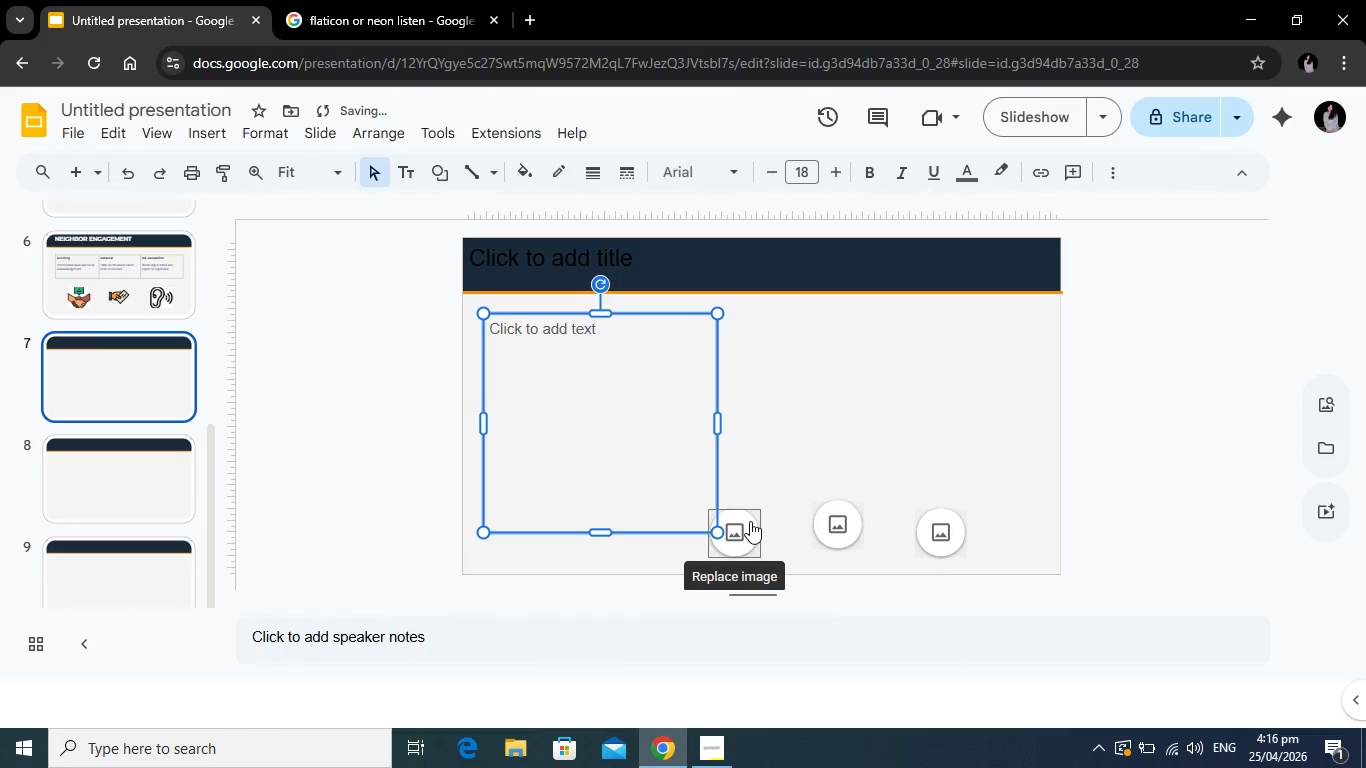 
left_click_drag(start_coordinate=[750, 521], to_coordinate=[960, 338])
 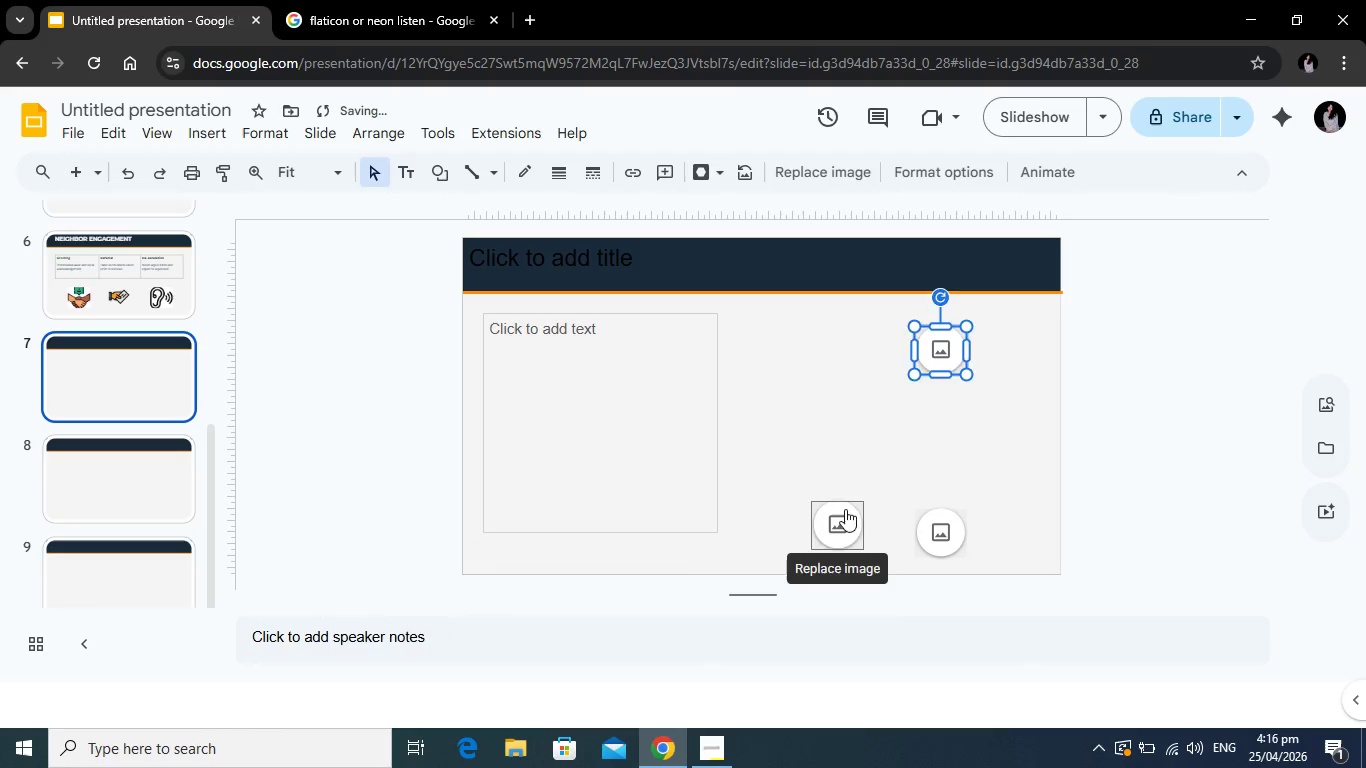 
left_click_drag(start_coordinate=[845, 509], to_coordinate=[984, 412])
 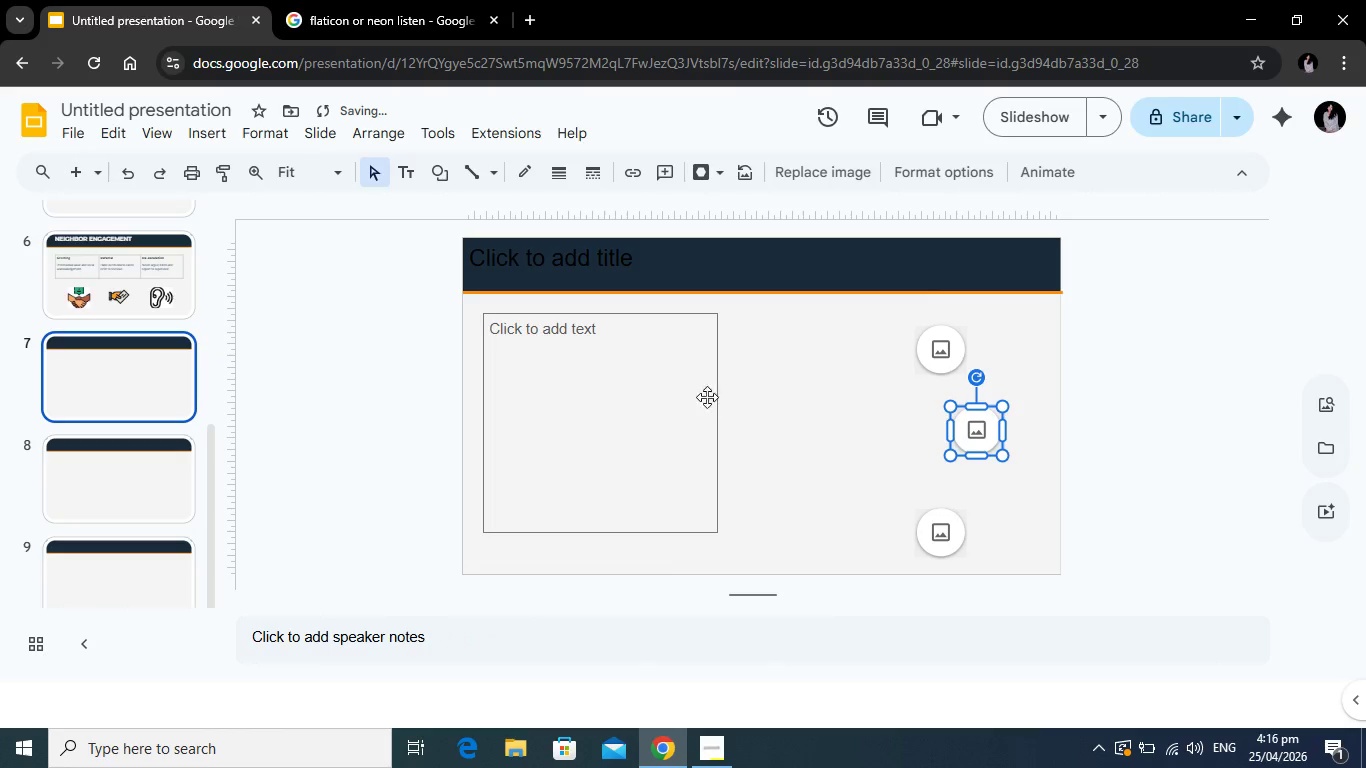 
left_click([704, 397])
 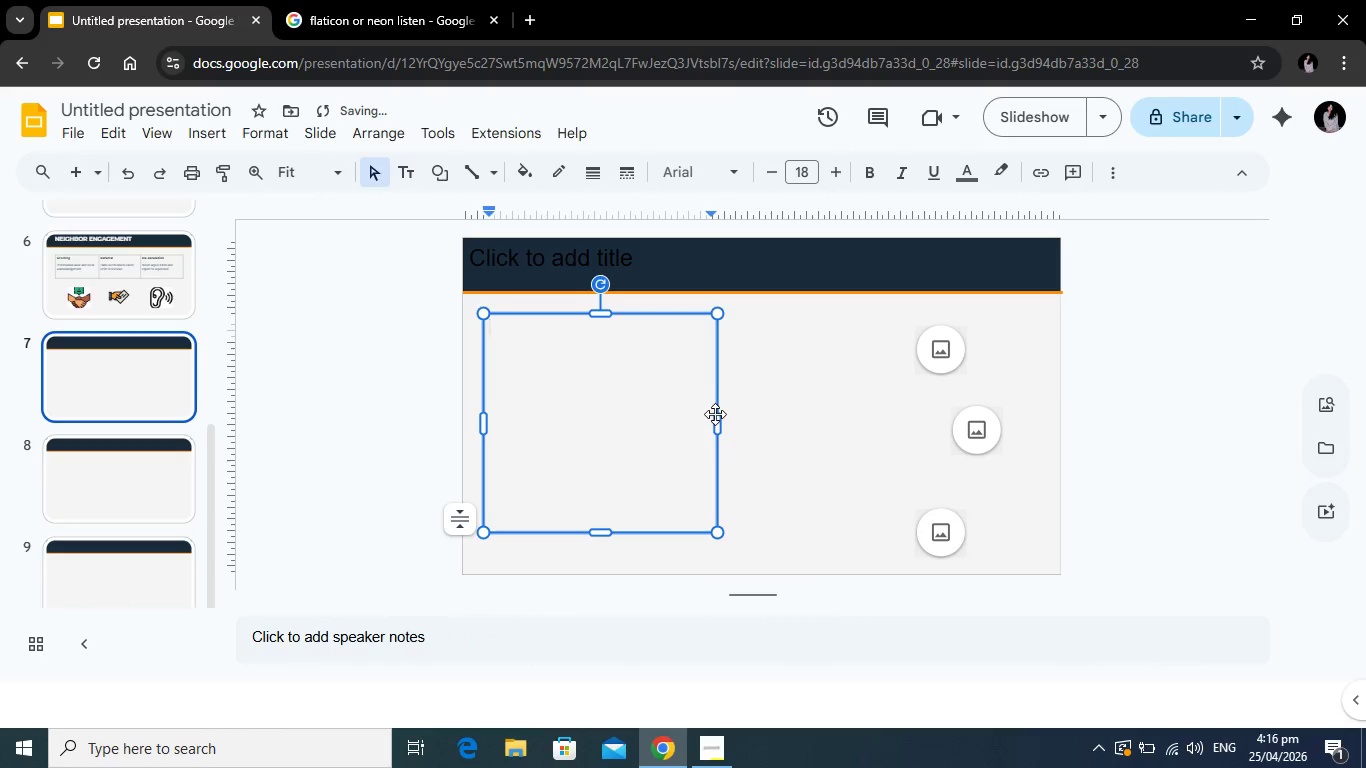 
left_click([715, 414])
 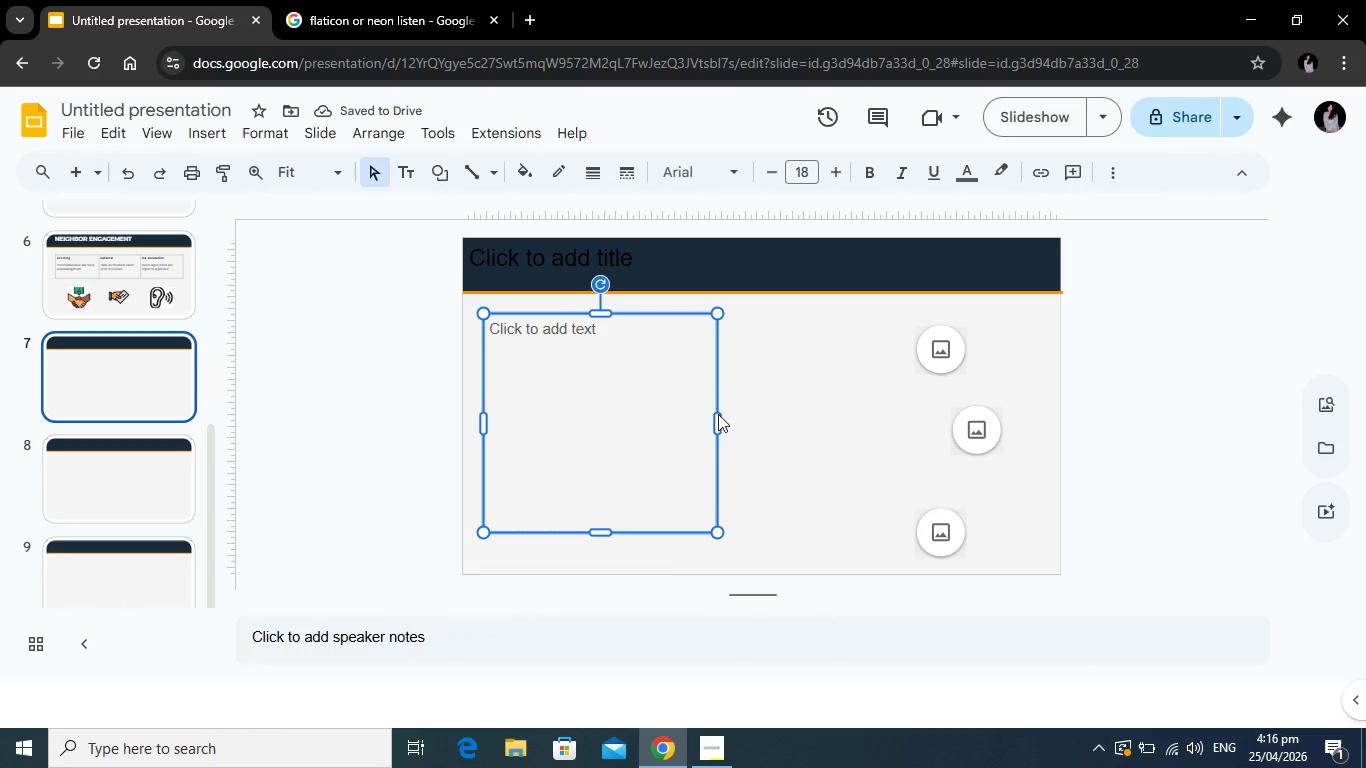 
left_click_drag(start_coordinate=[717, 414], to_coordinate=[769, 408])
 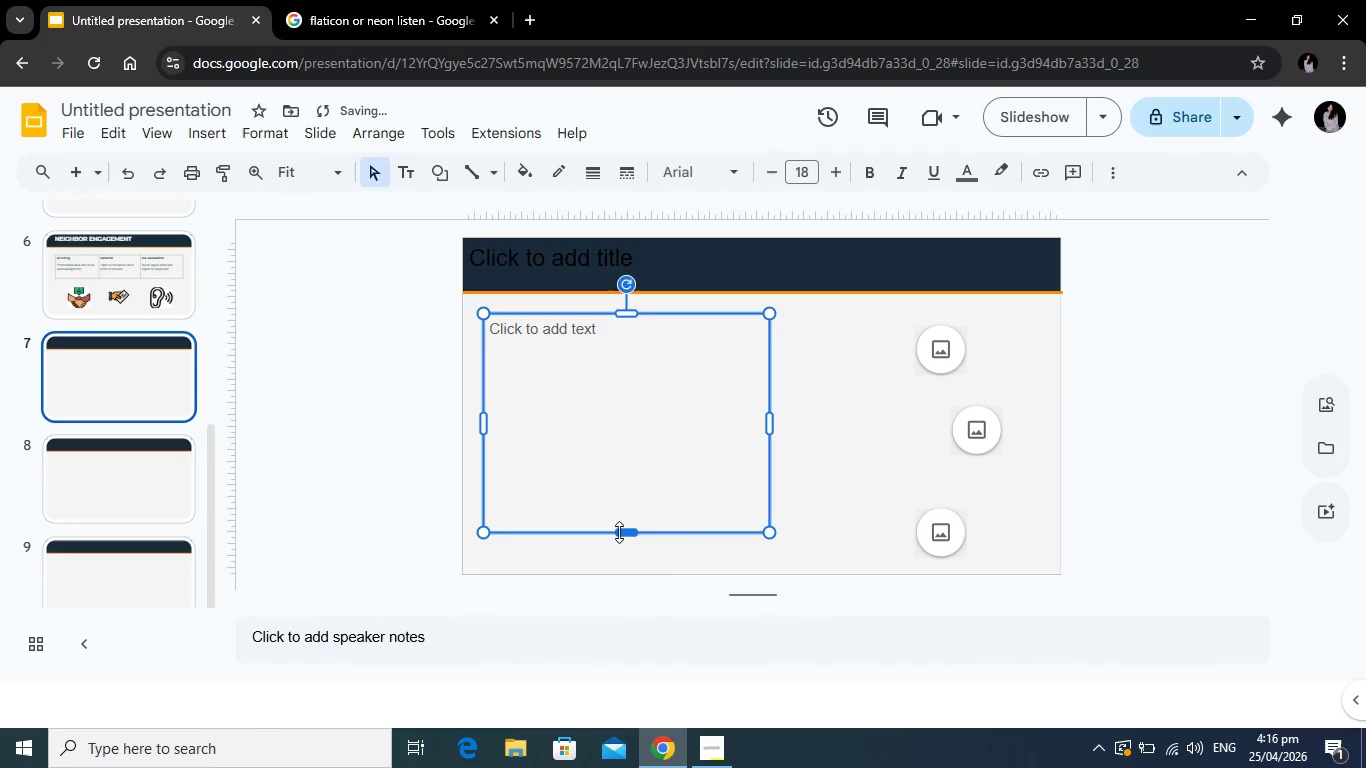 
left_click_drag(start_coordinate=[619, 532], to_coordinate=[619, 546])
 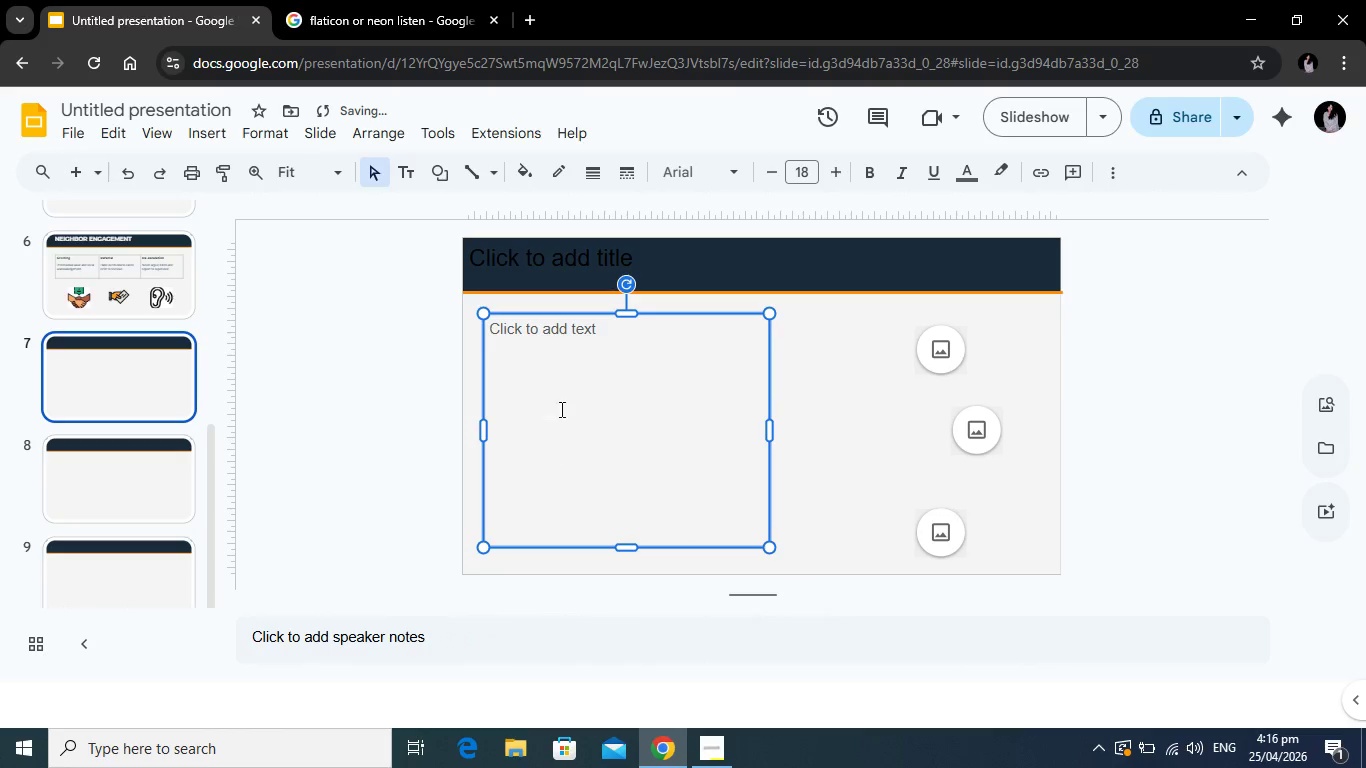 
left_click([559, 341])
 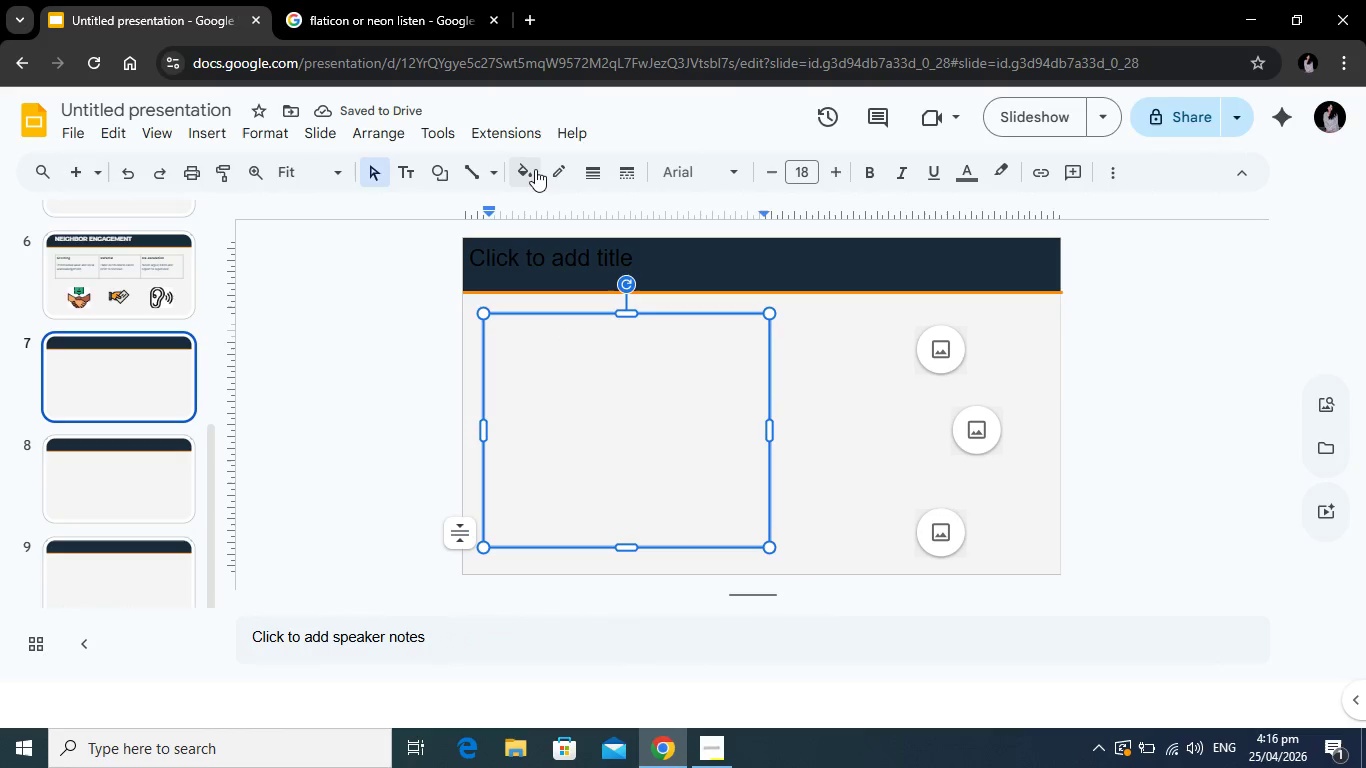 
left_click([532, 168])
 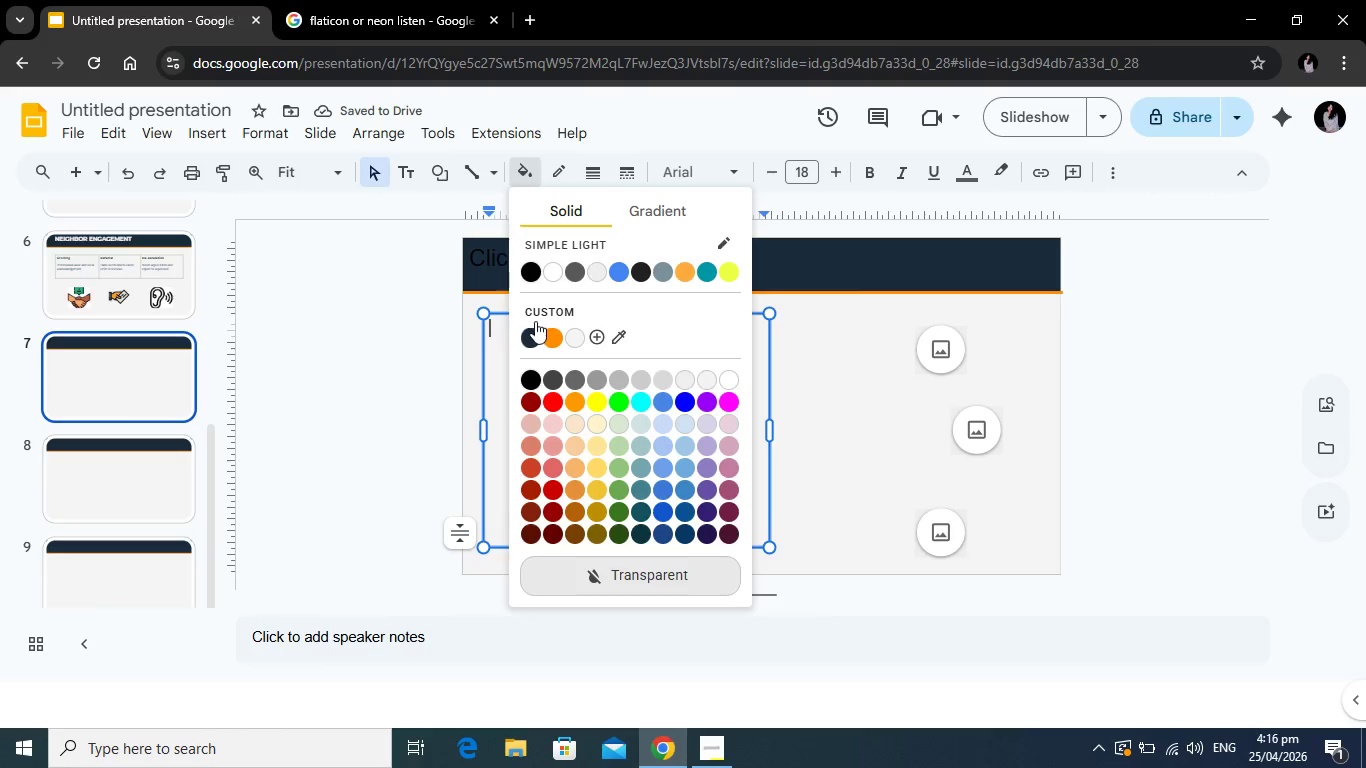 
left_click([533, 325])
 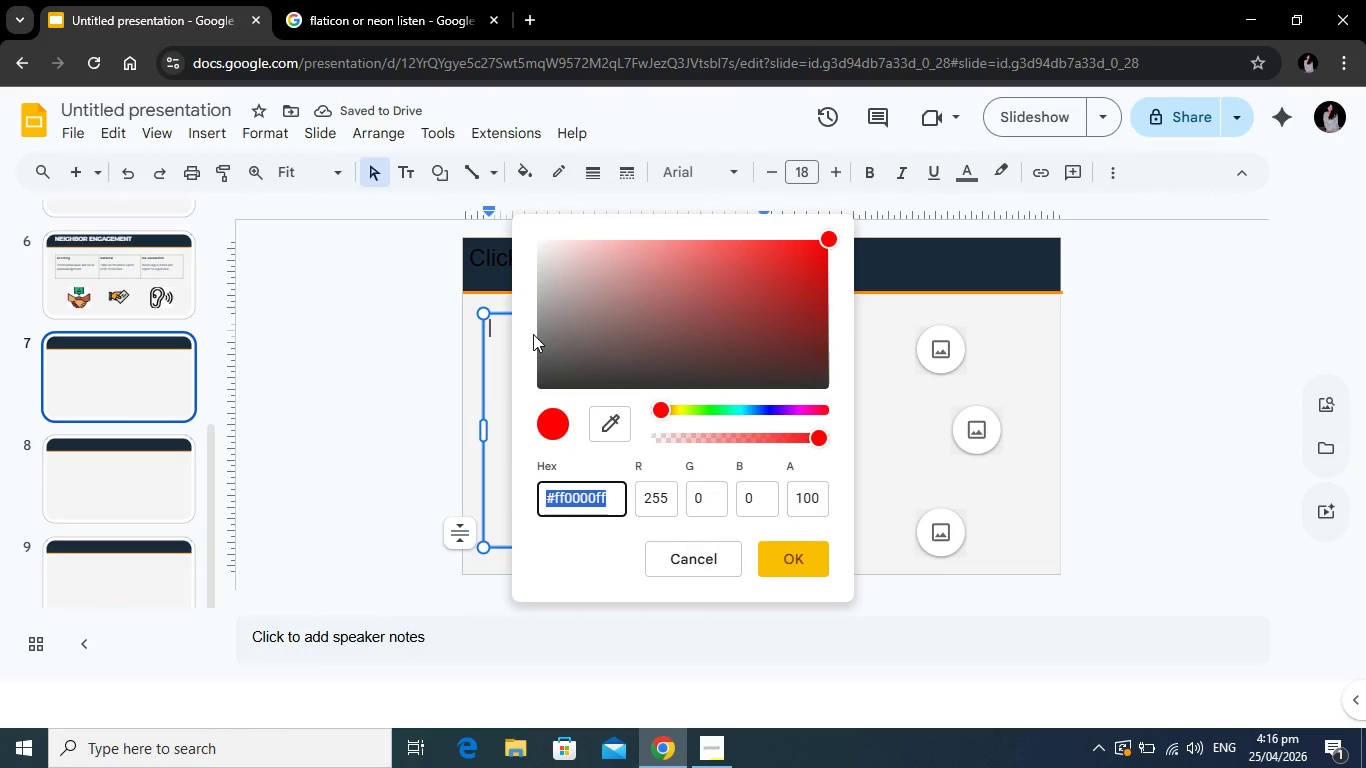 
left_click([533, 334])
 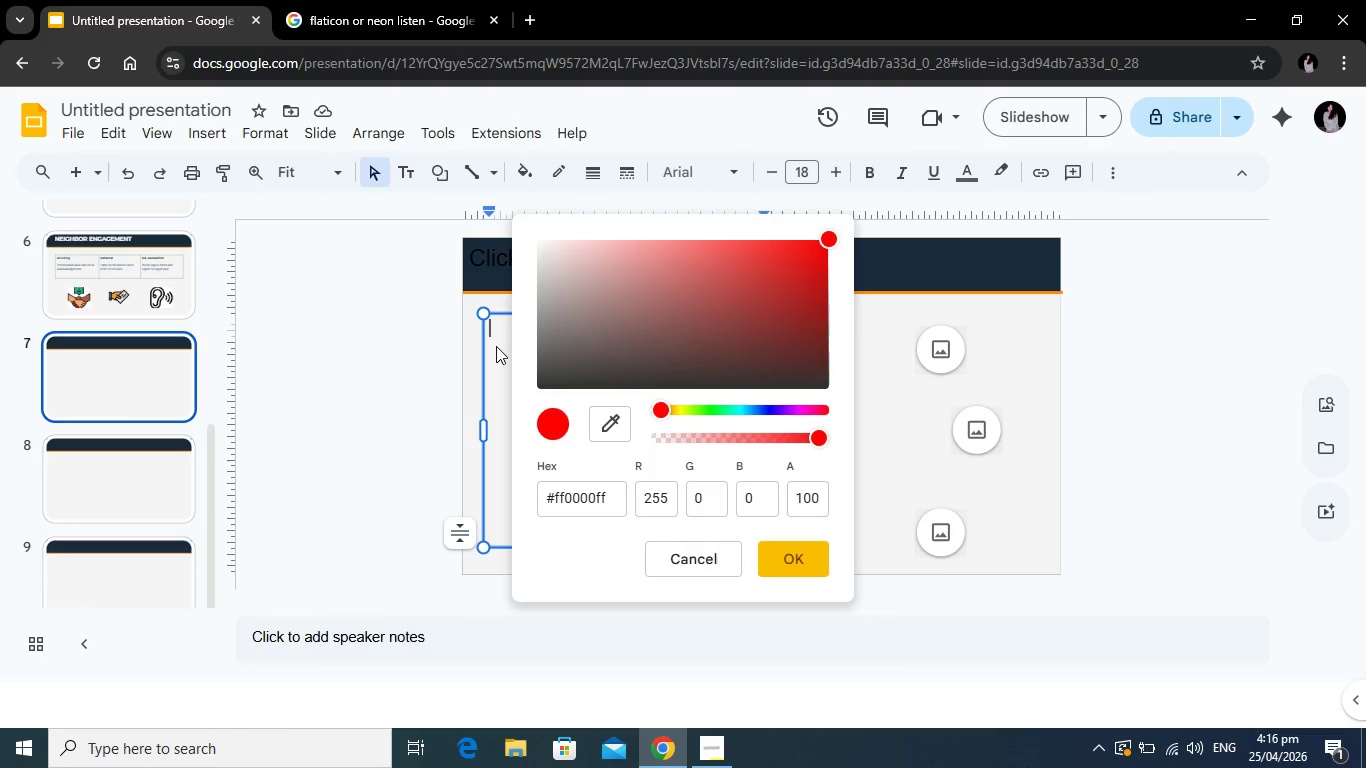 
left_click([496, 346])
 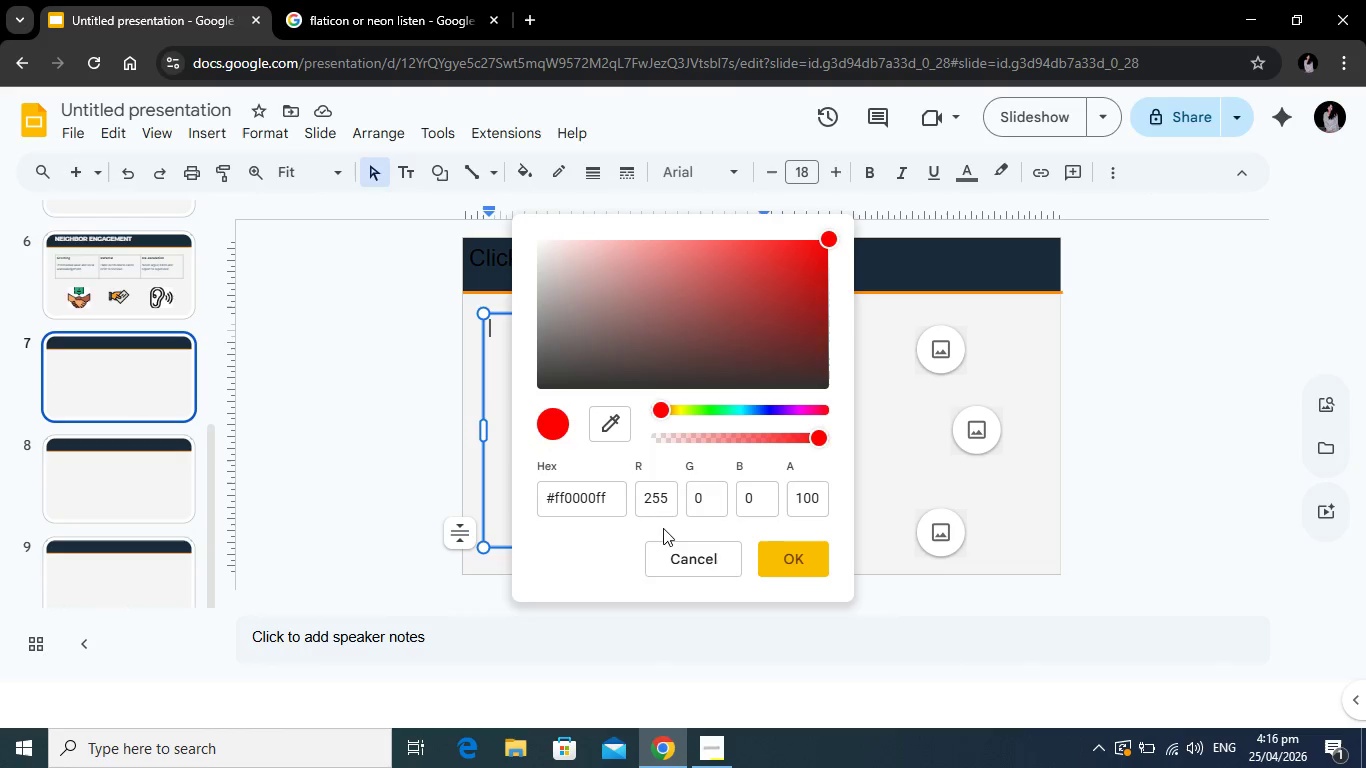 
left_click([696, 564])
 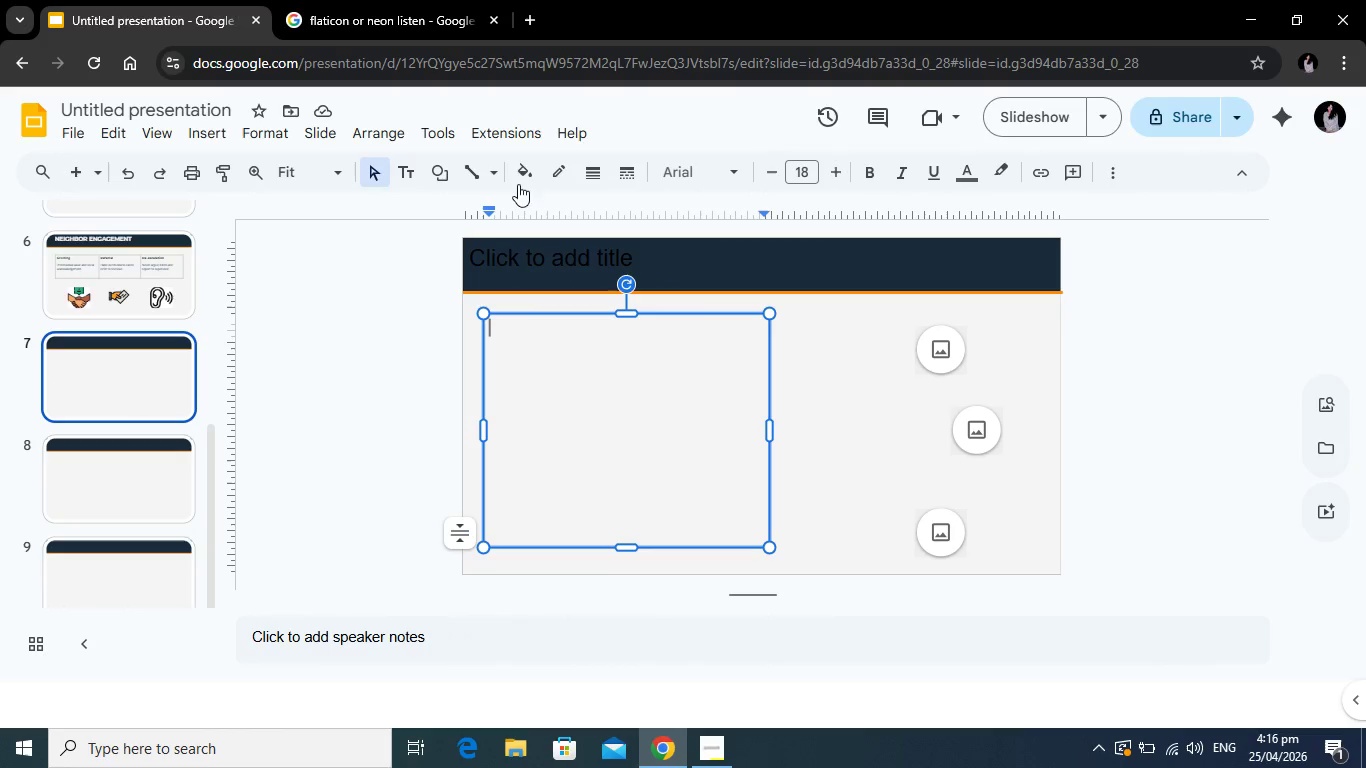 
left_click([526, 174])
 